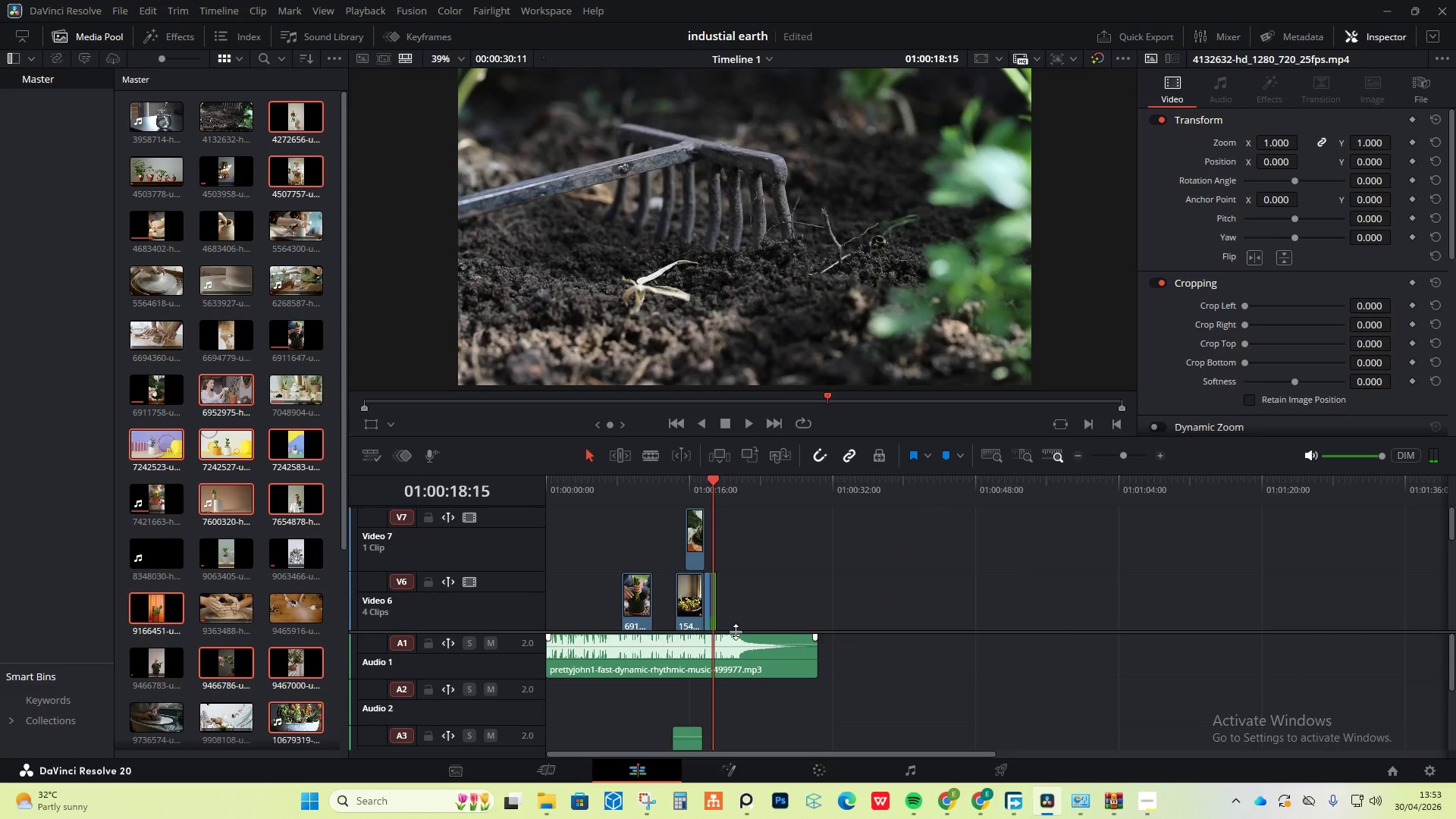 
left_click([689, 731])
 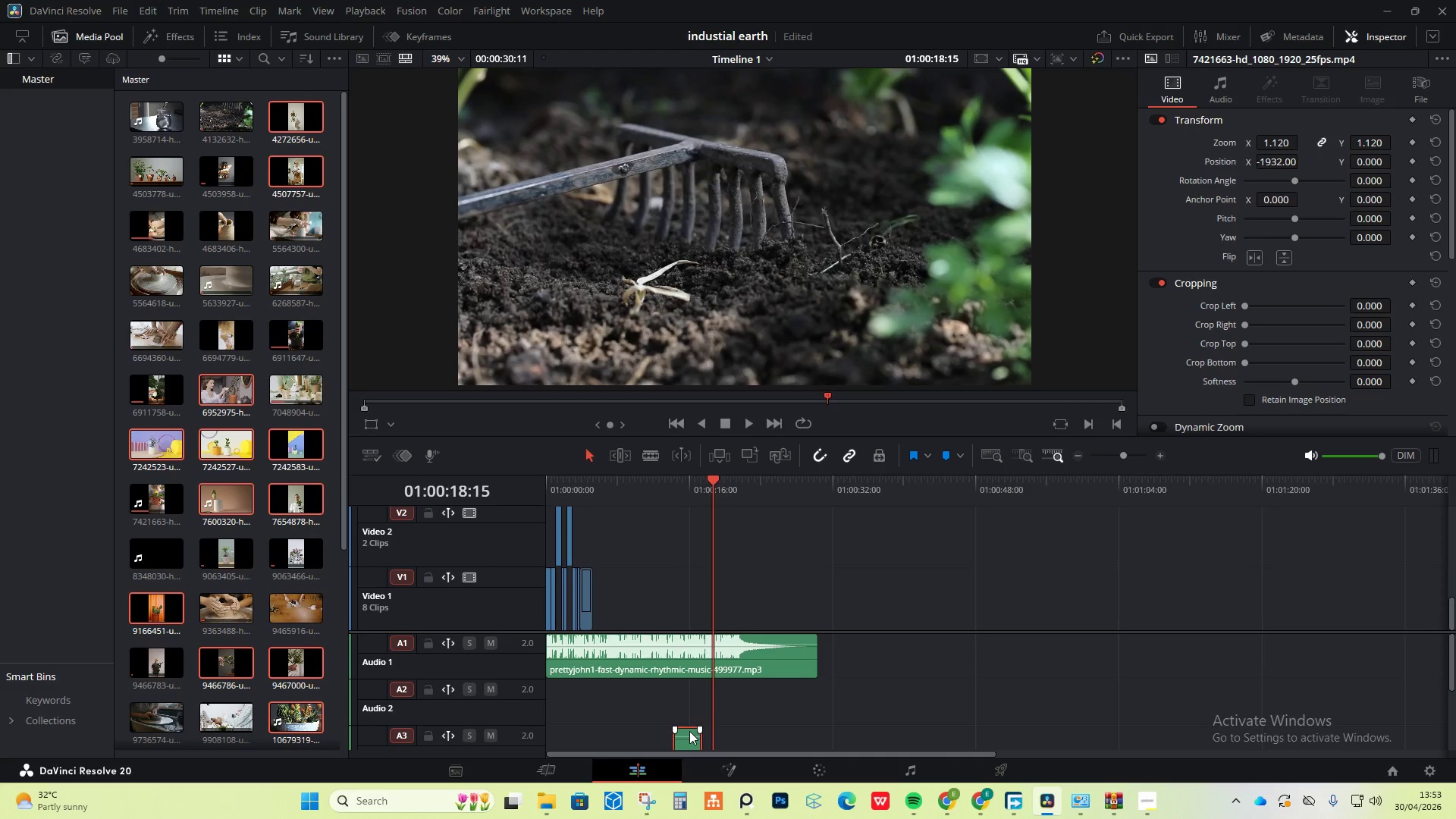 
scroll: coordinate [692, 719], scroll_direction: up, amount: 3.0
 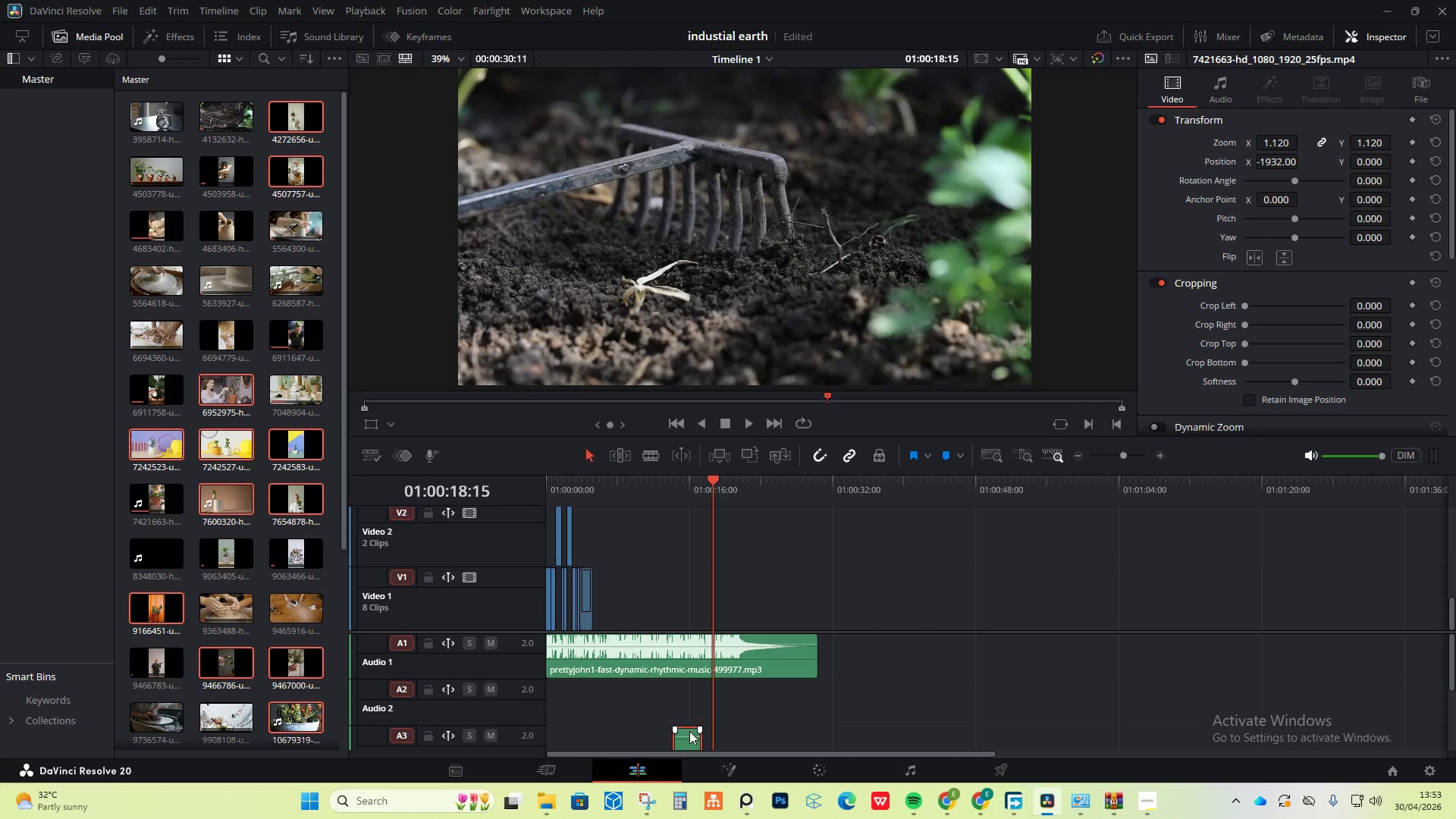 
right_click([689, 731])
 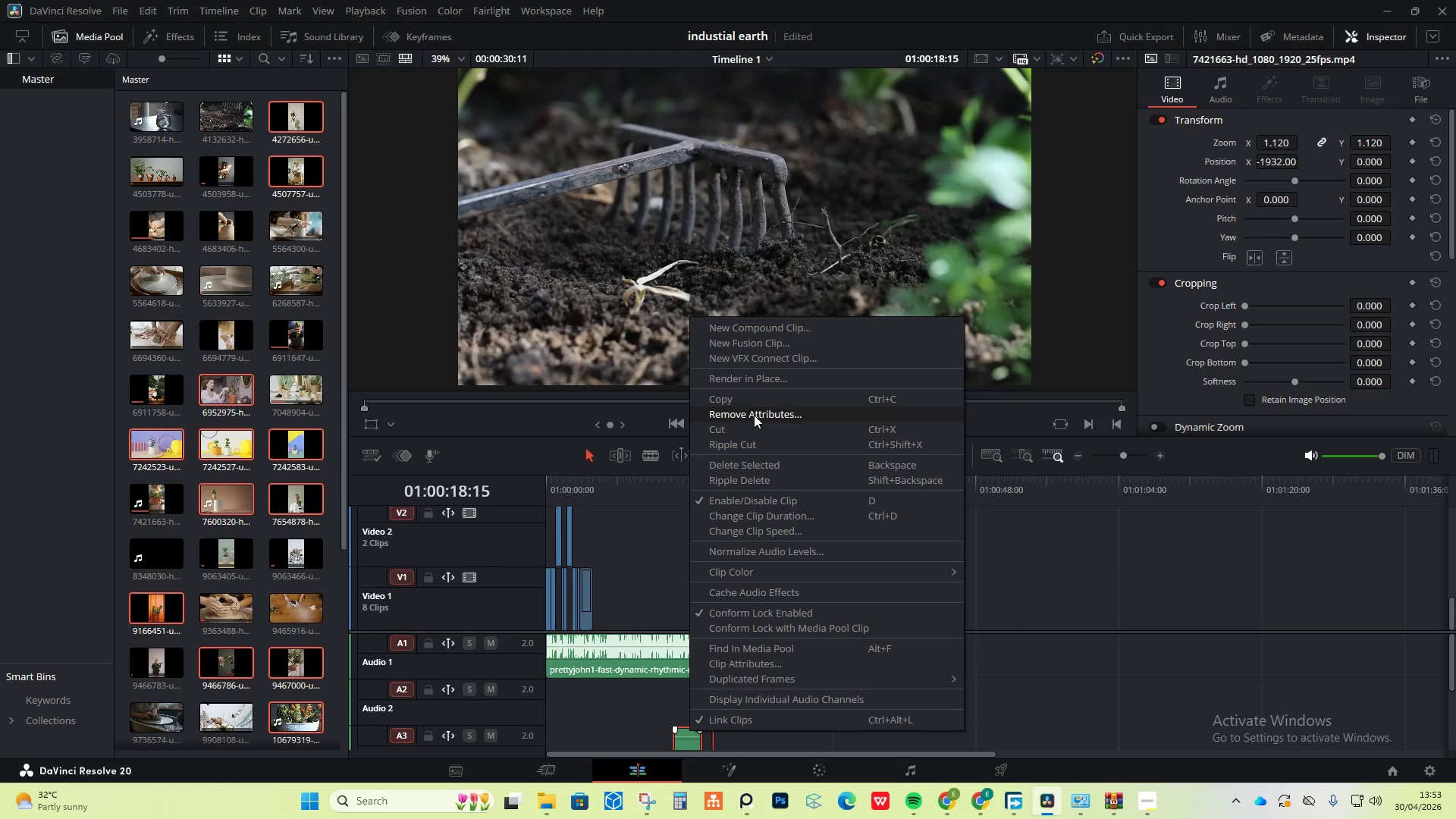 
left_click([736, 467])
 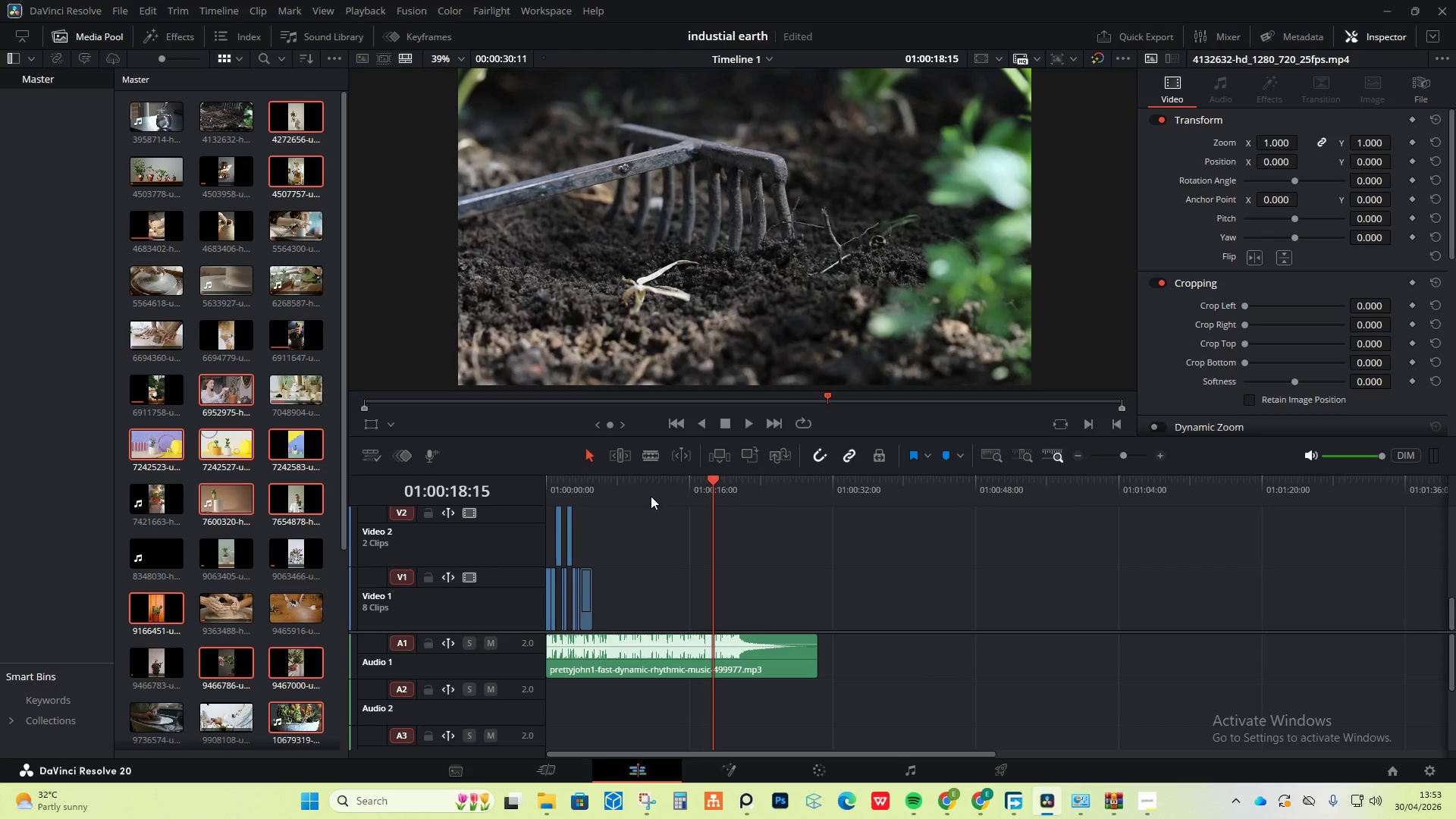 
left_click_drag(start_coordinate=[650, 482], to_coordinate=[449, 475])
 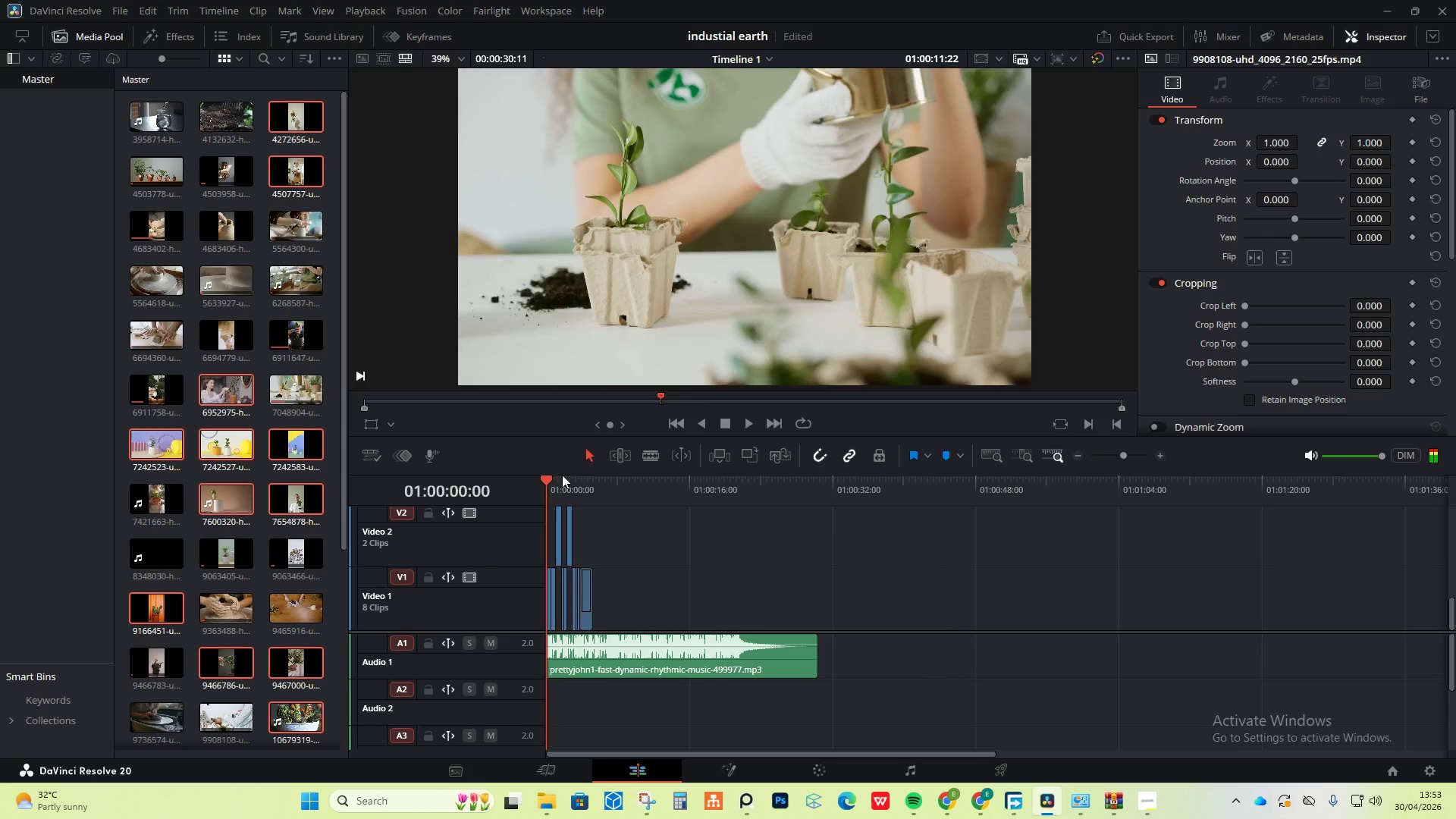 
key(Space)
 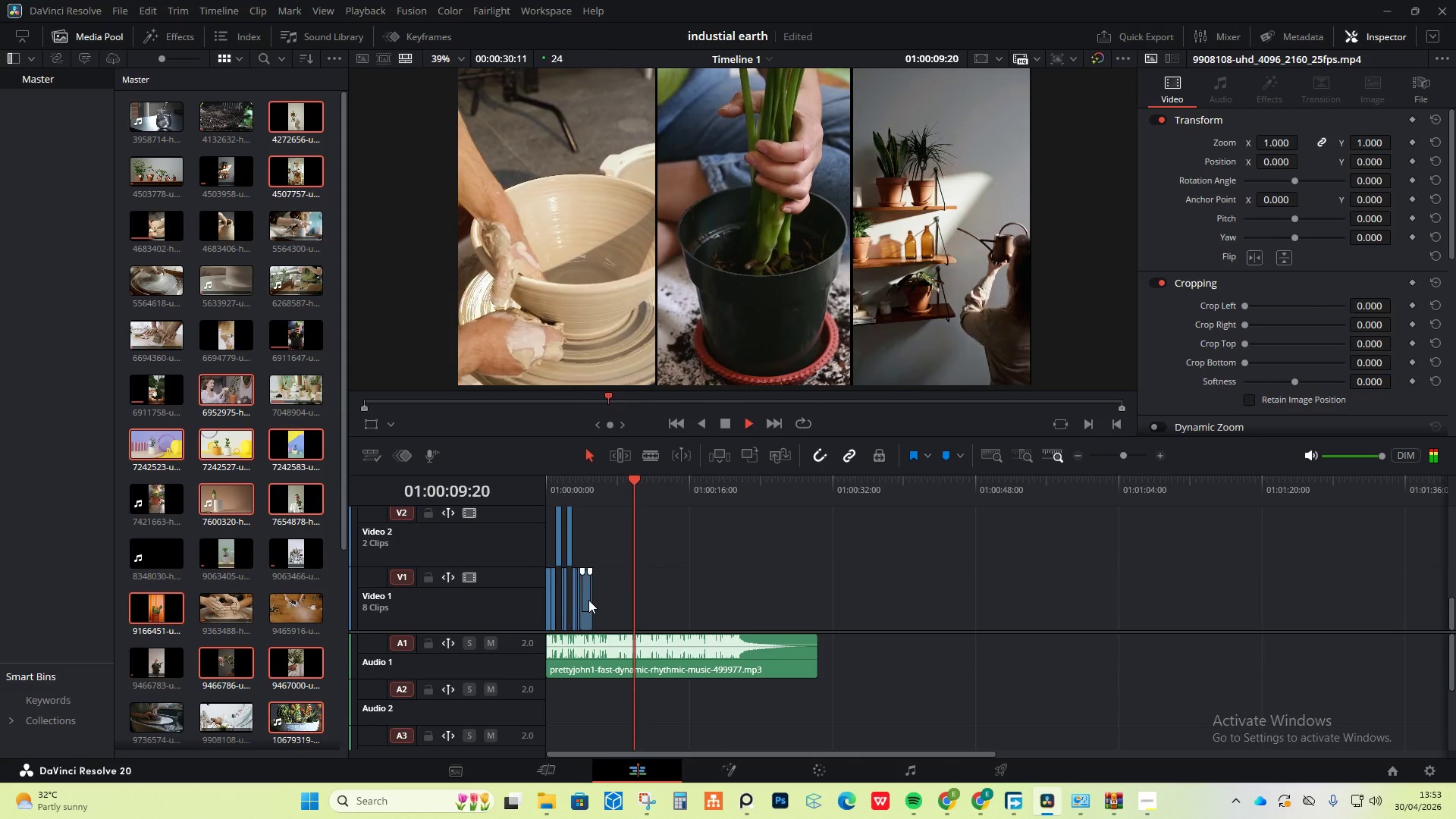 
wait(14.88)
 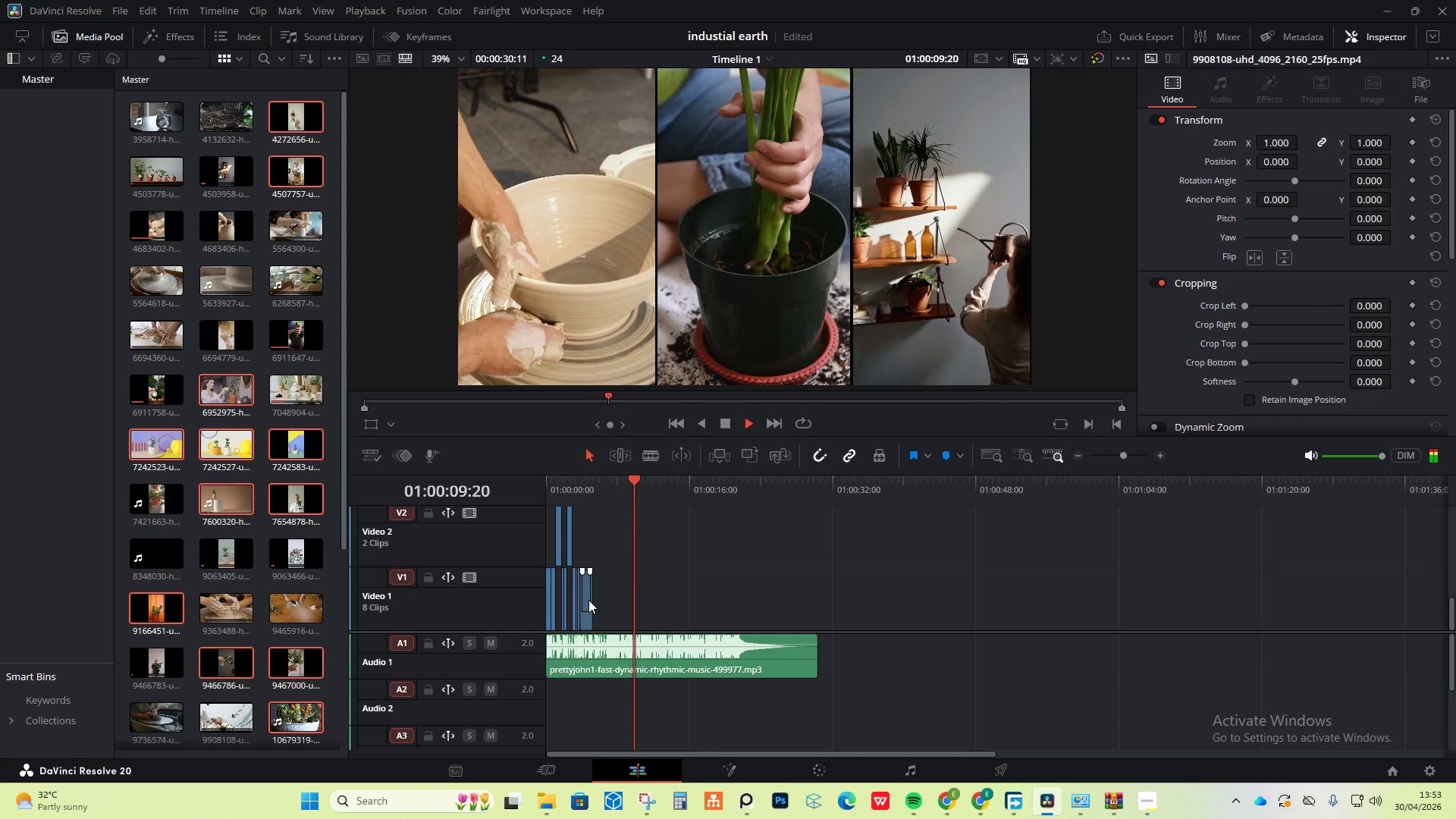 
key(Space)
 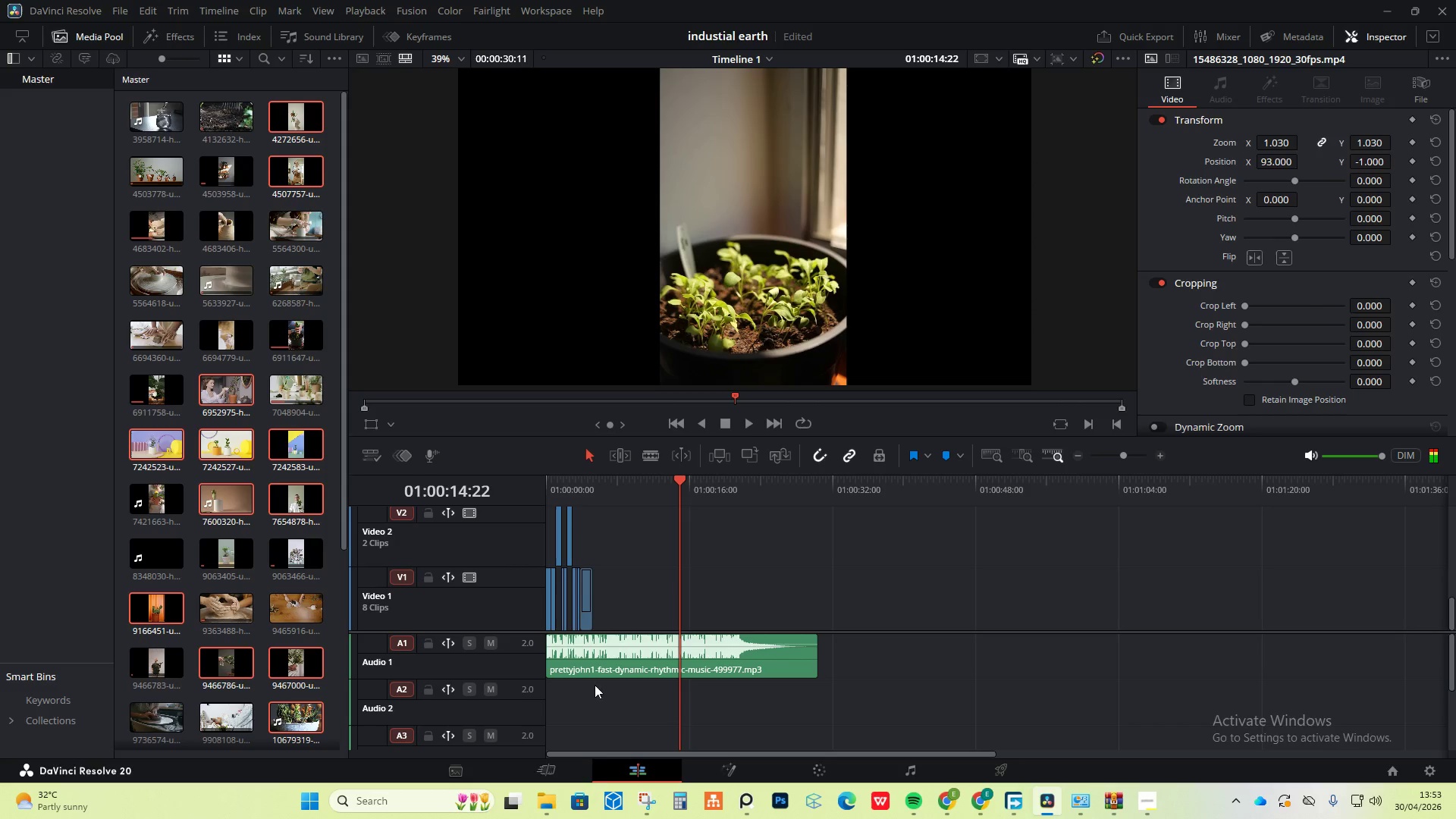 
hold_key(key=AltLeft, duration=1.25)
scroll: coordinate [614, 594], scroll_direction: up, amount: 6.0
 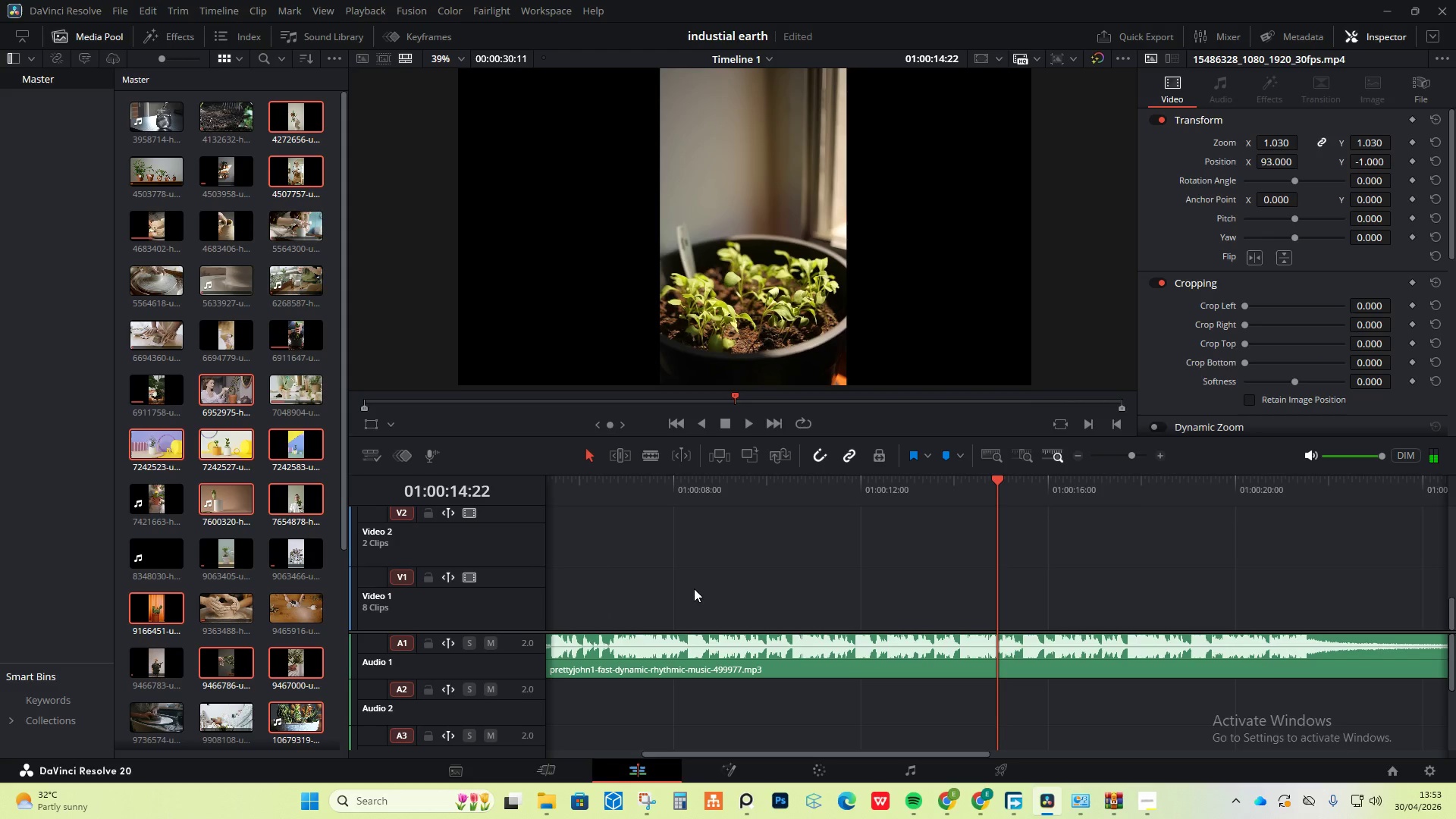 
hold_key(key=ControlLeft, duration=0.41)
 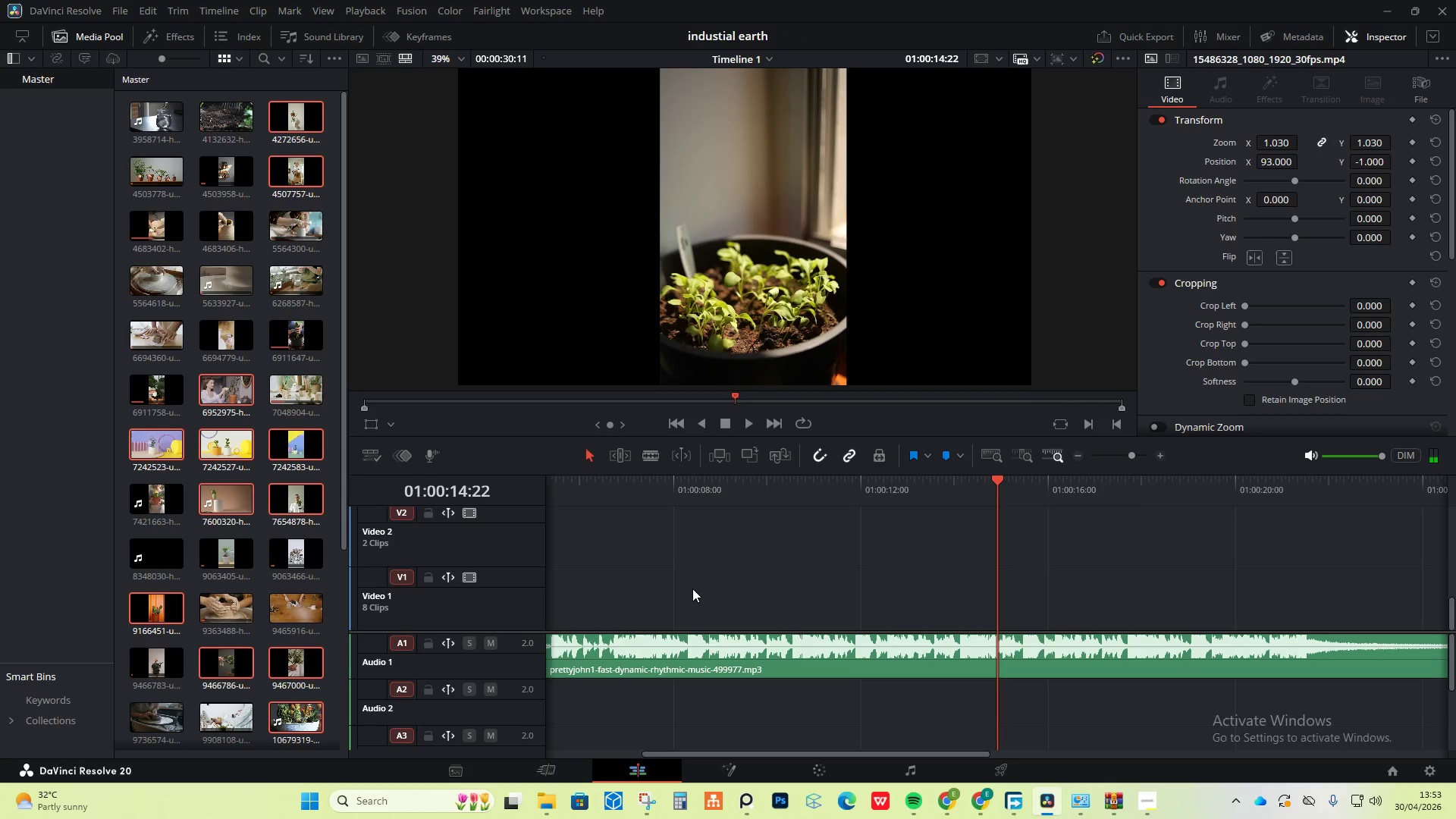 
hold_key(key=AltLeft, duration=0.98)
scroll: coordinate [692, 588], scroll_direction: down, amount: 4.0
 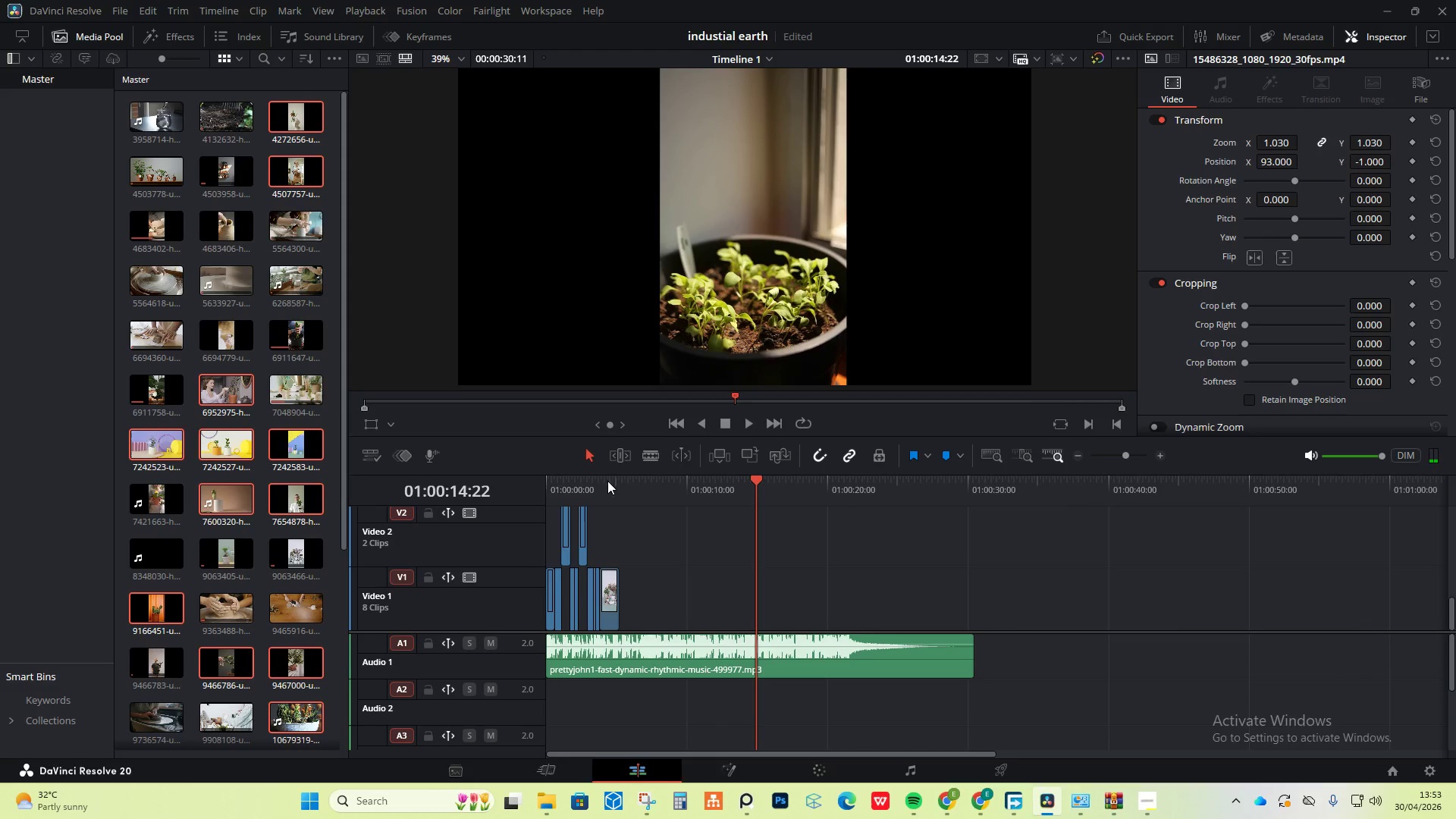 
left_click_drag(start_coordinate=[684, 478], to_coordinate=[745, 466])
 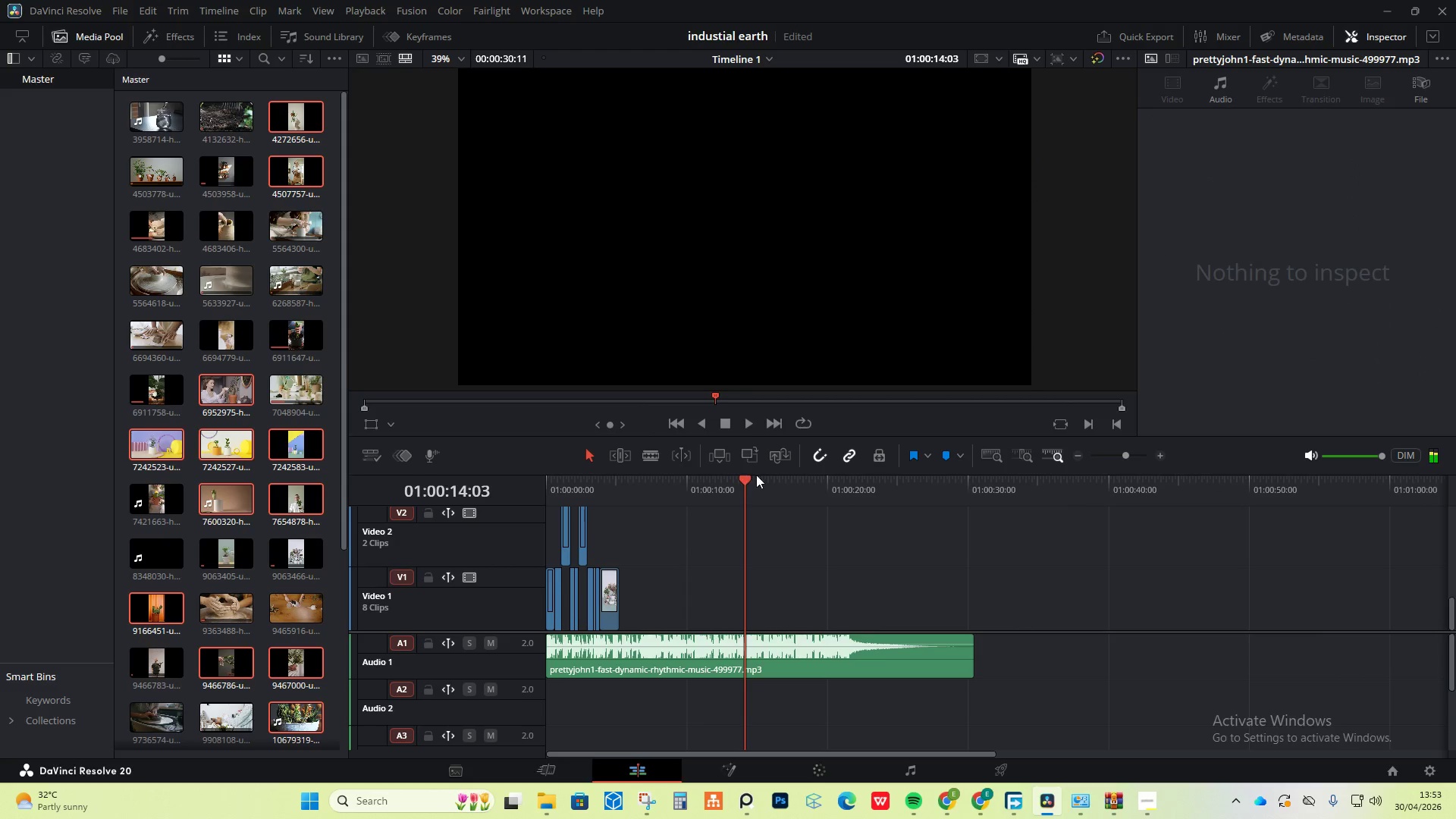 
key(Control+Z)
 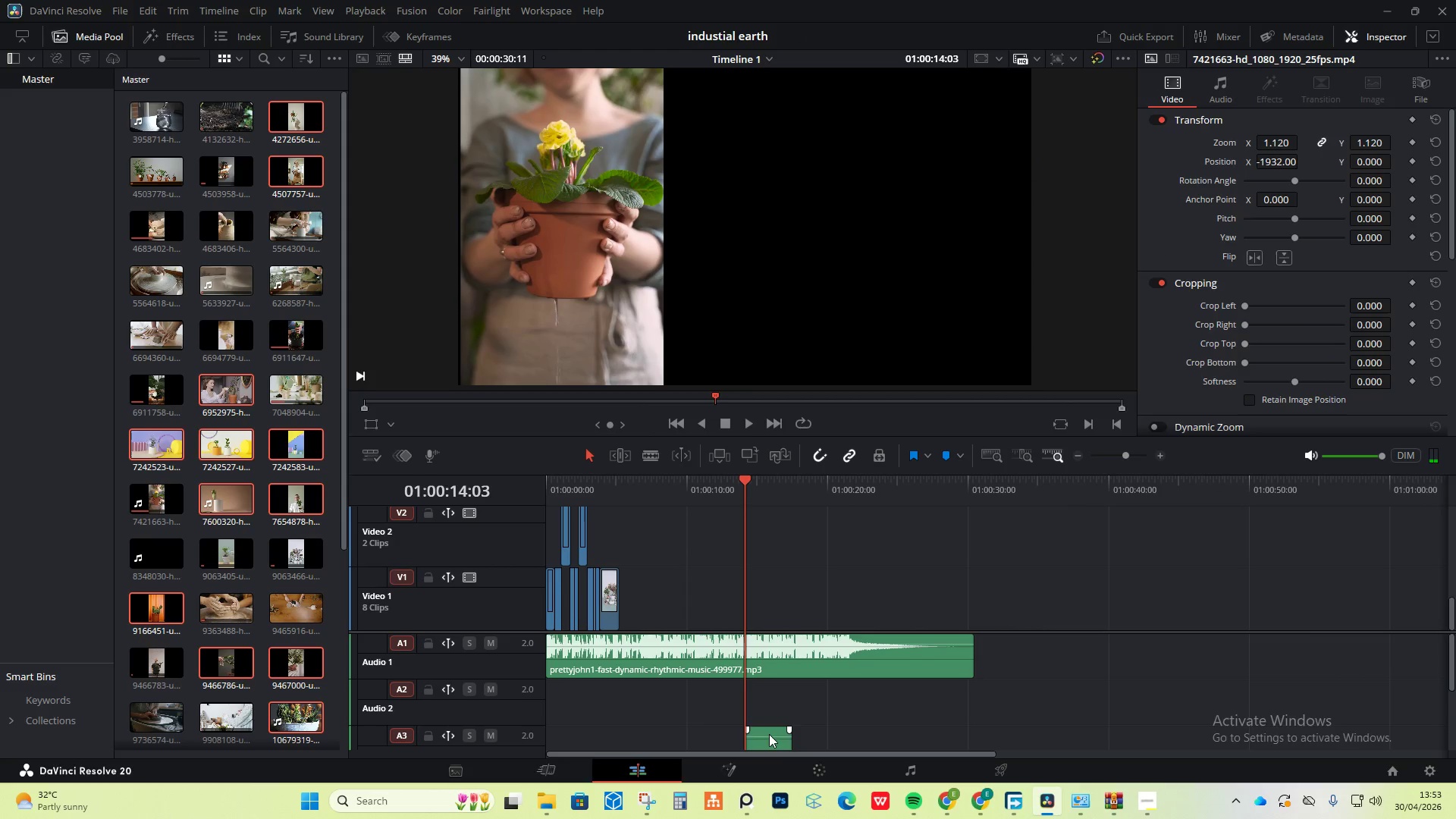 
left_click([770, 734])
 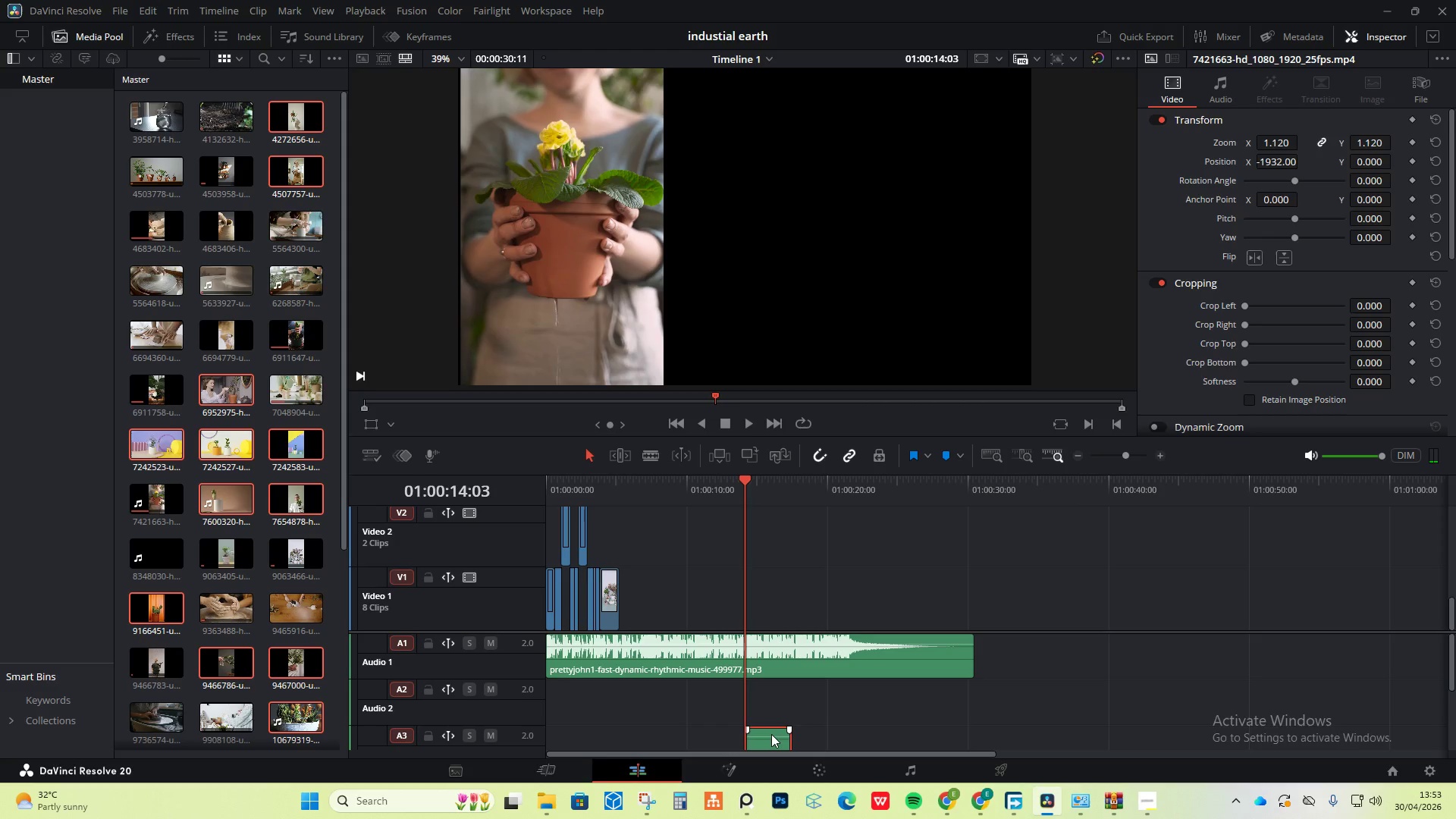 
left_click([771, 734])
 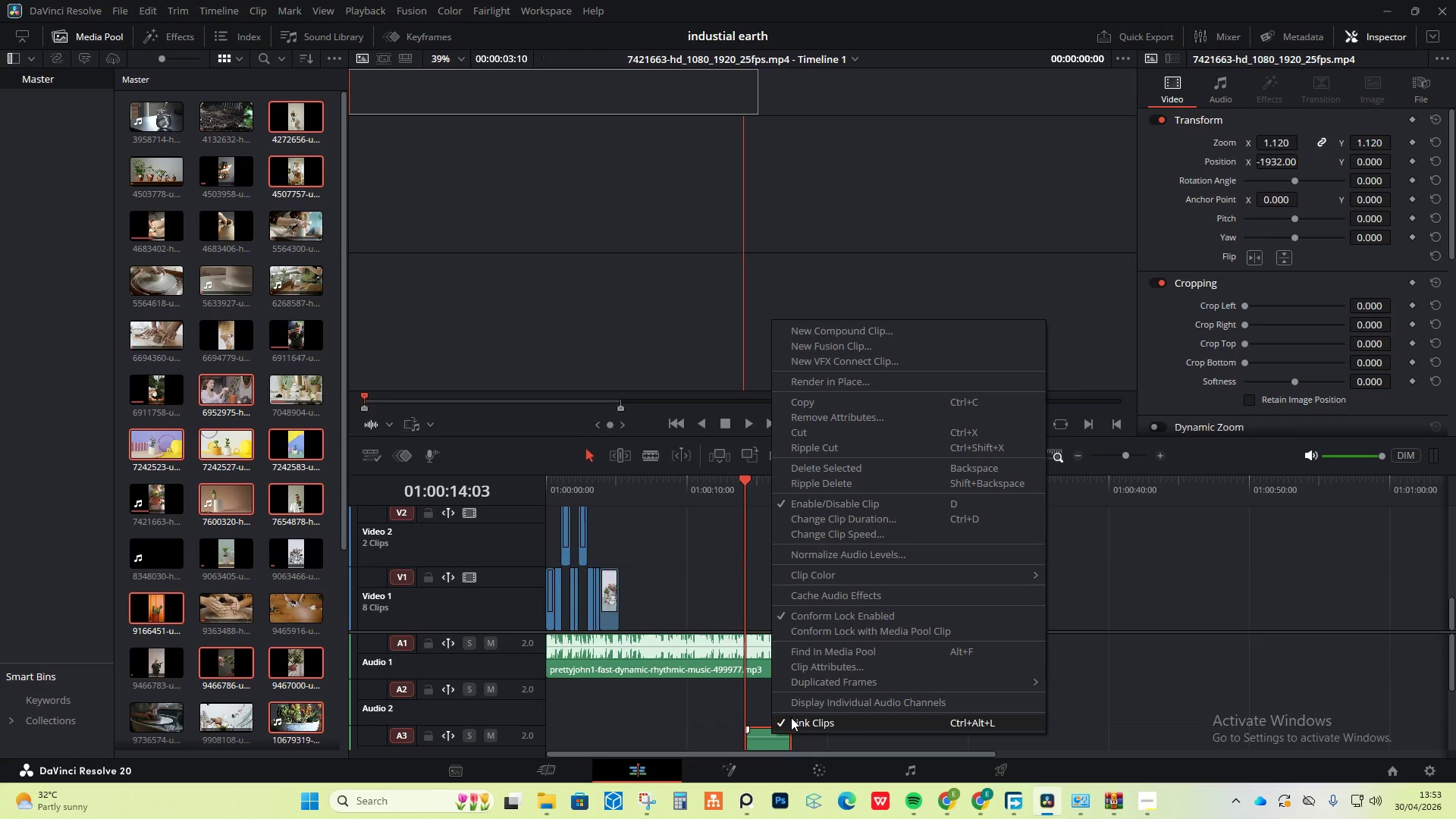 
right_click([771, 734])
 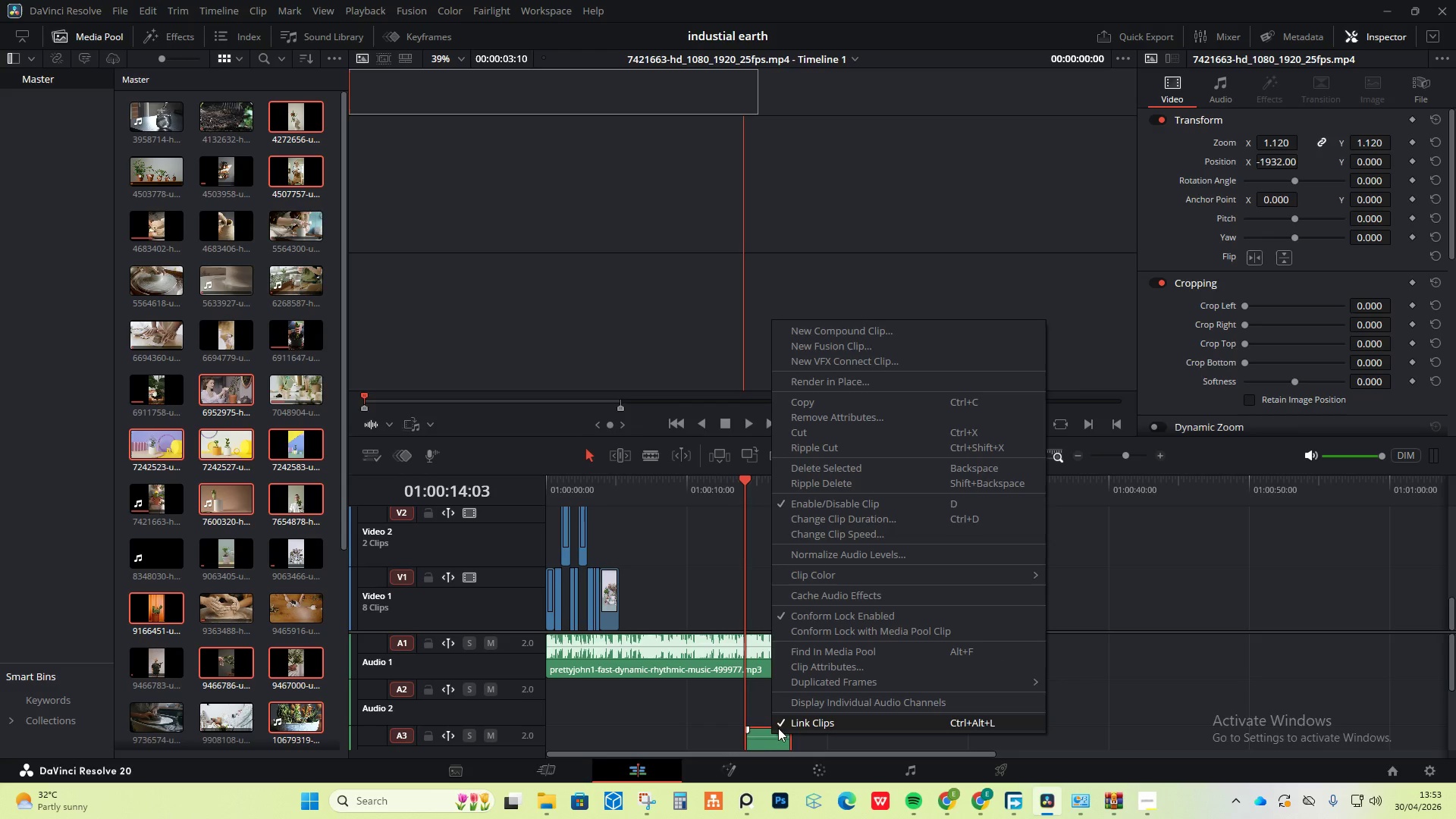 
left_click([791, 717])
 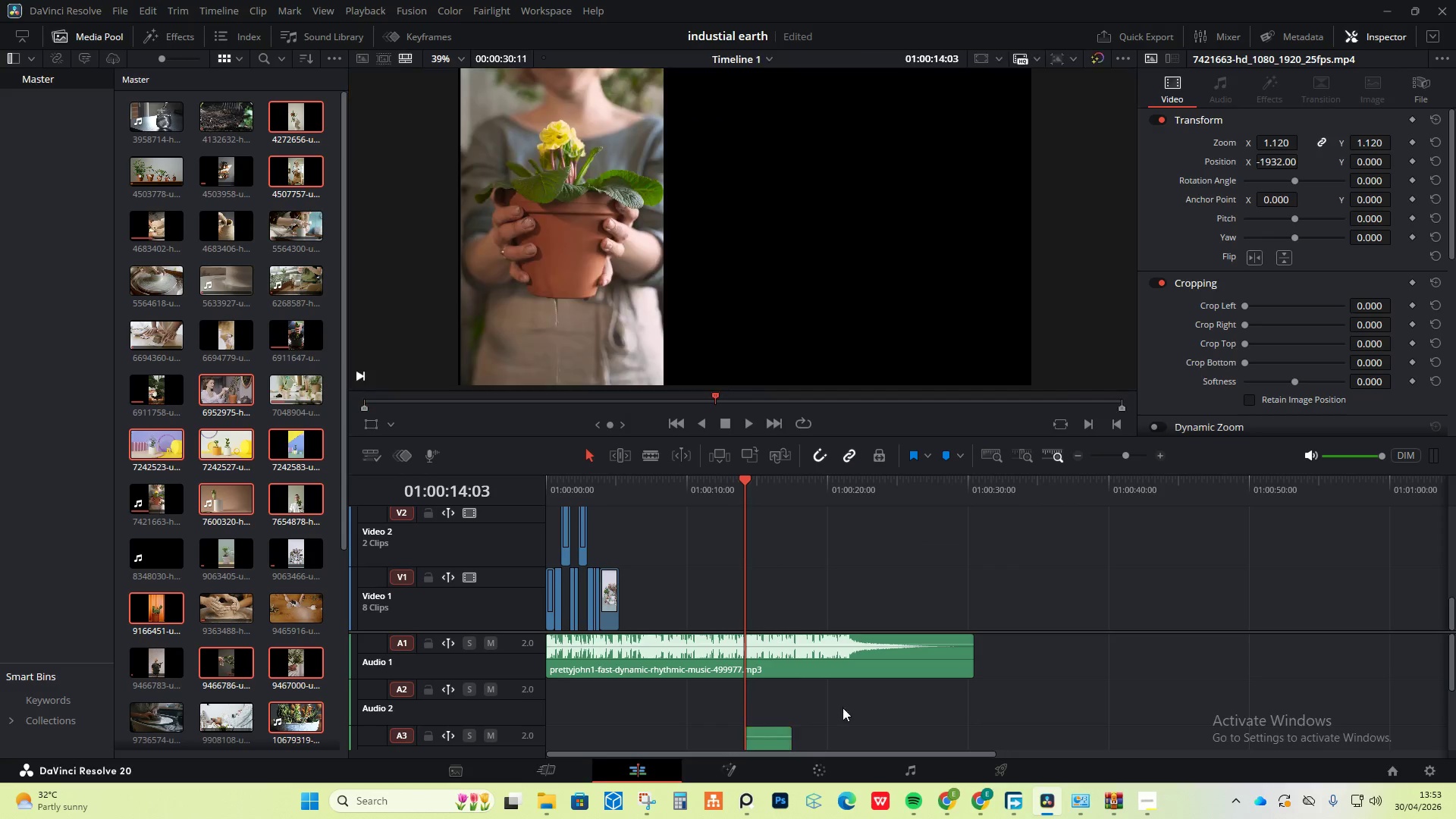 
double_click([783, 741])
 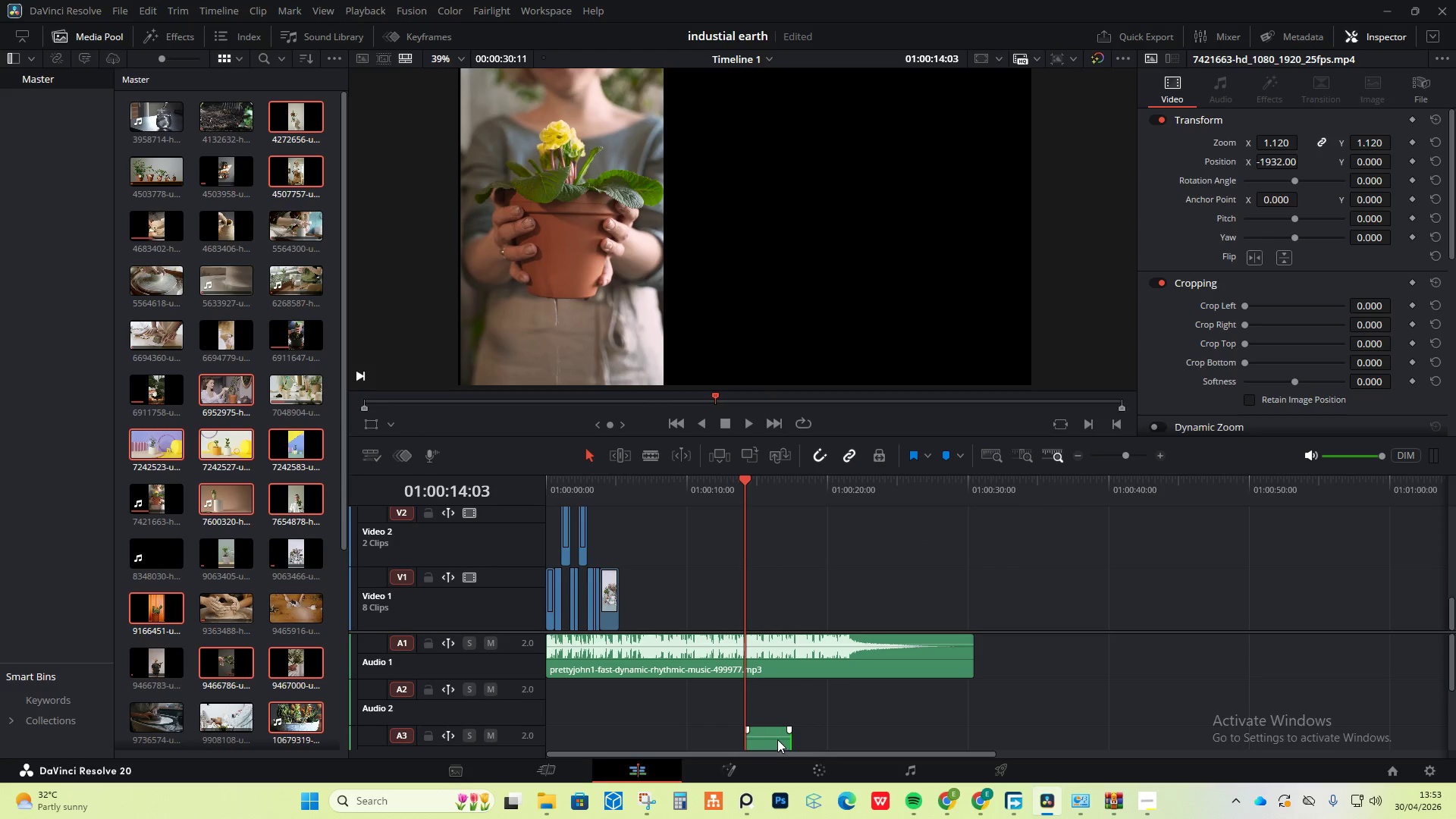 
left_click([777, 739])
 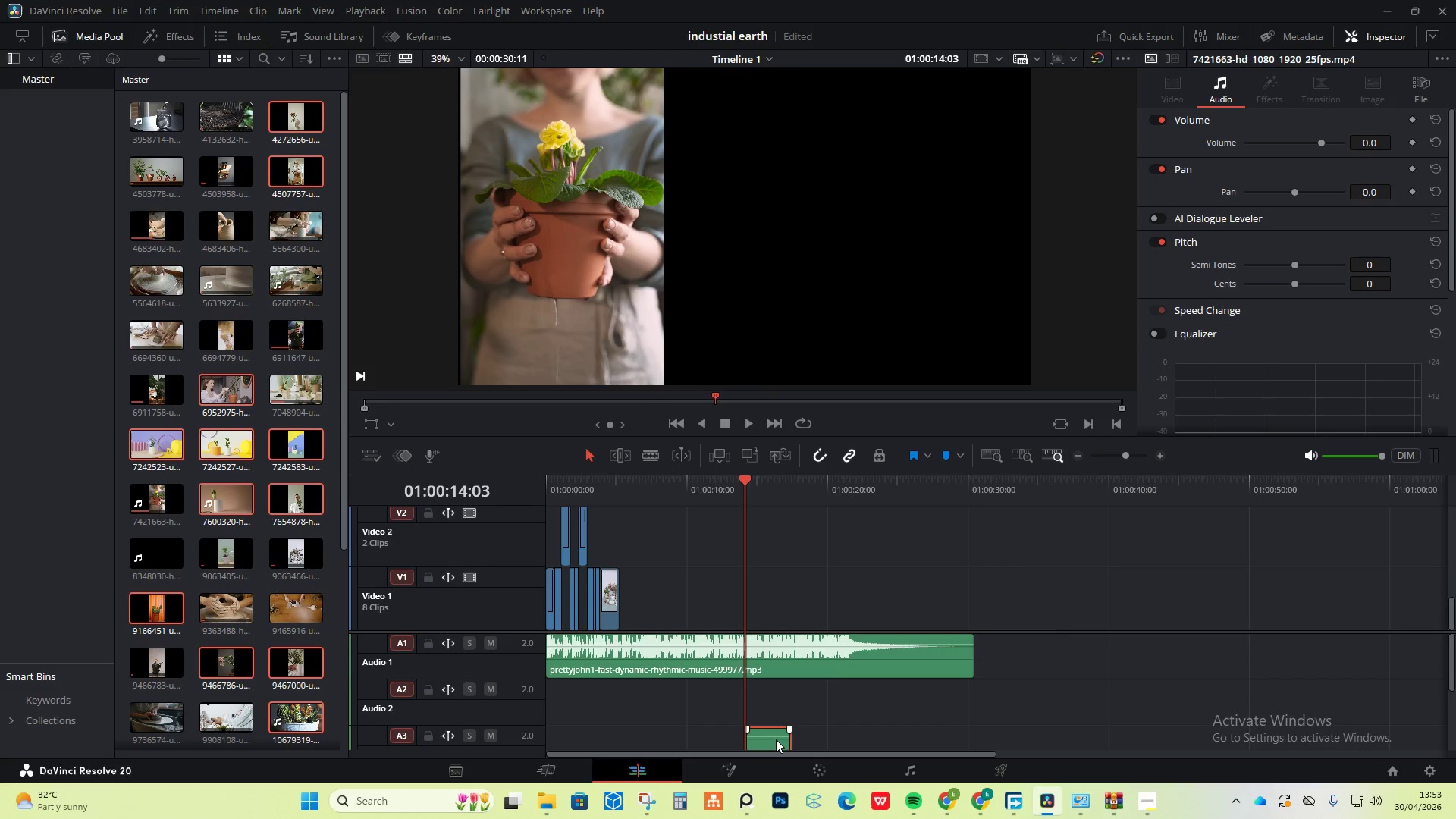 
right_click([776, 739])
 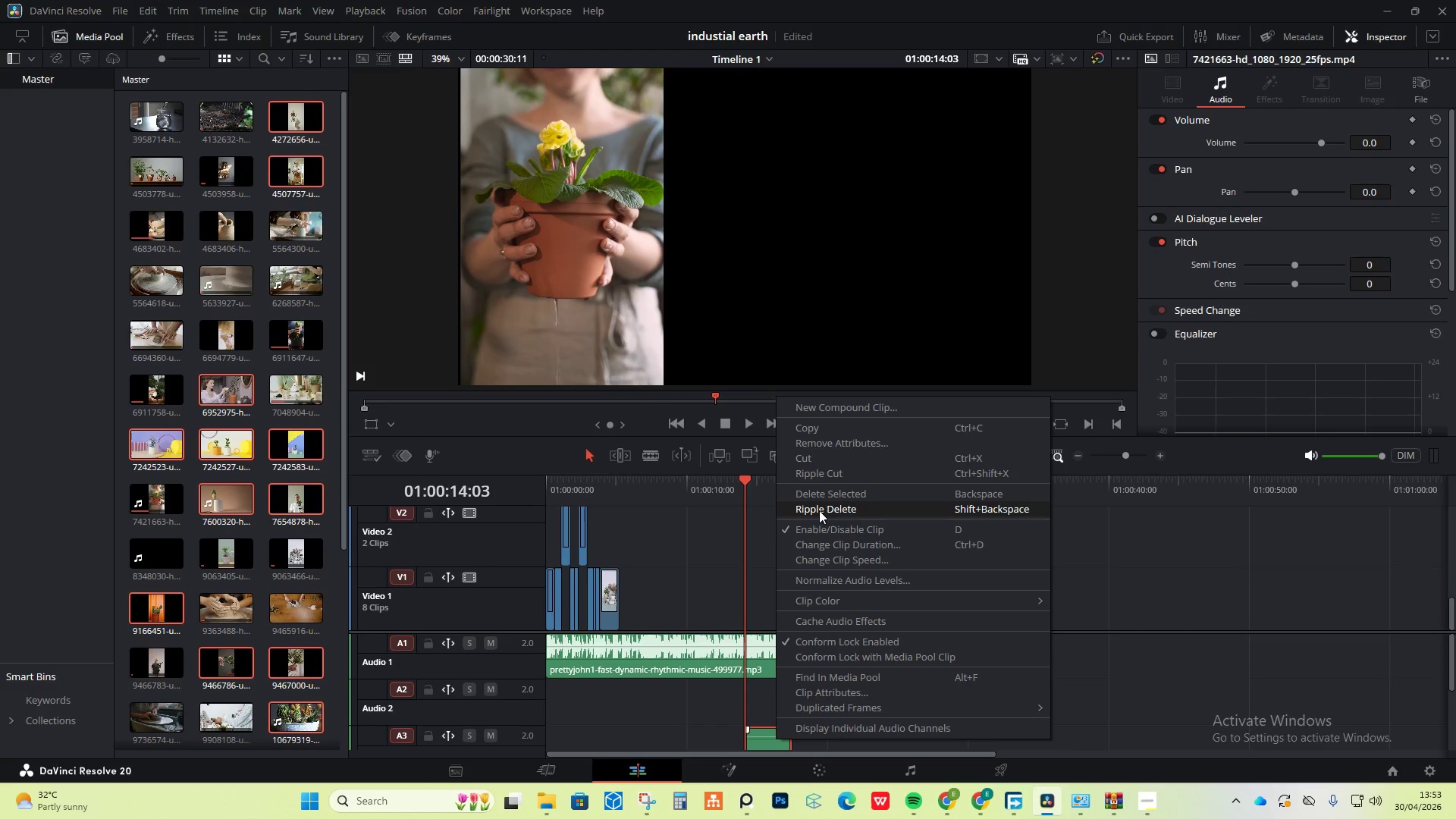 
left_click([828, 497])
 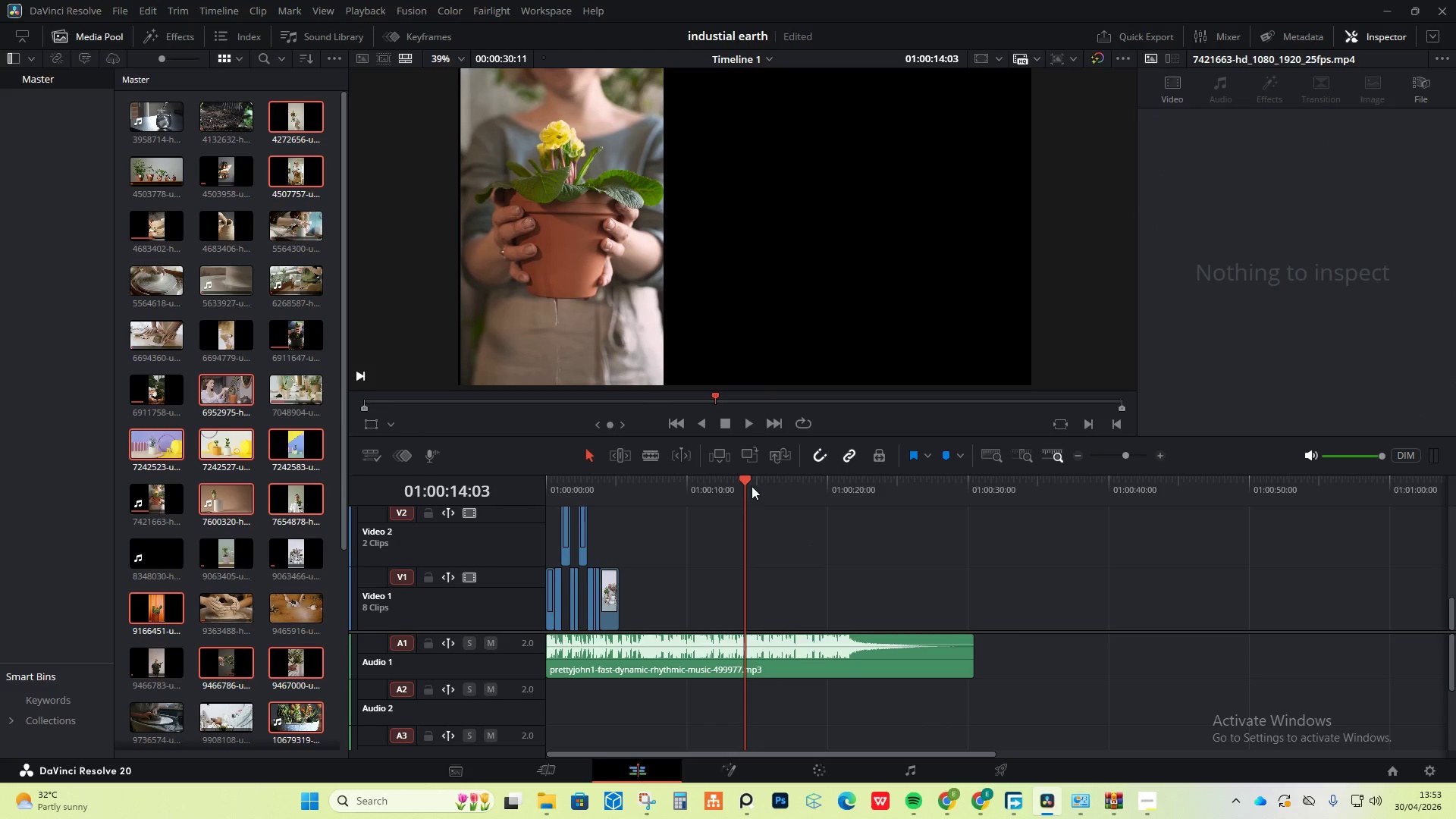 
left_click_drag(start_coordinate=[744, 482], to_coordinate=[823, 484])
 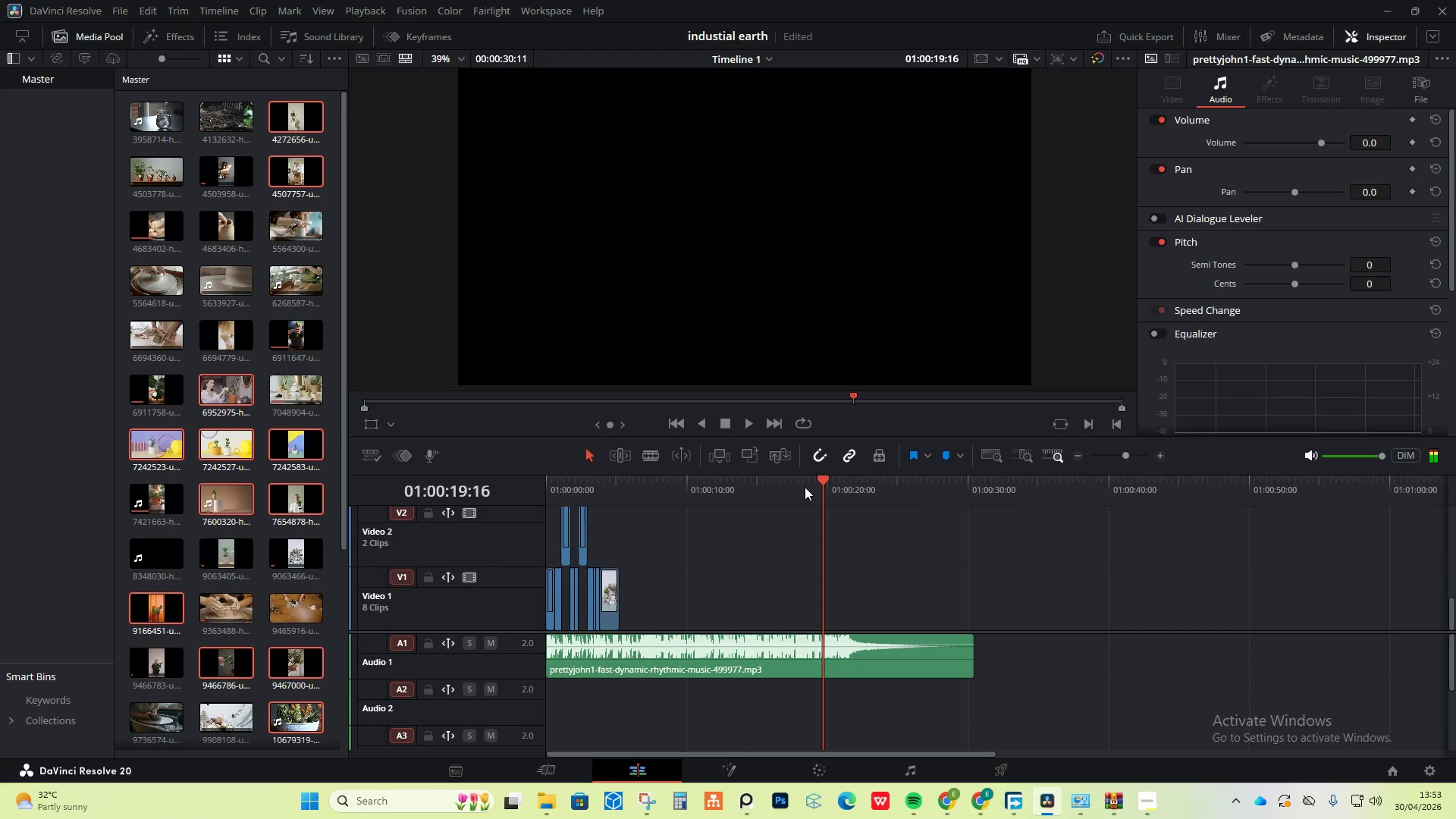 
left_click([792, 481])
 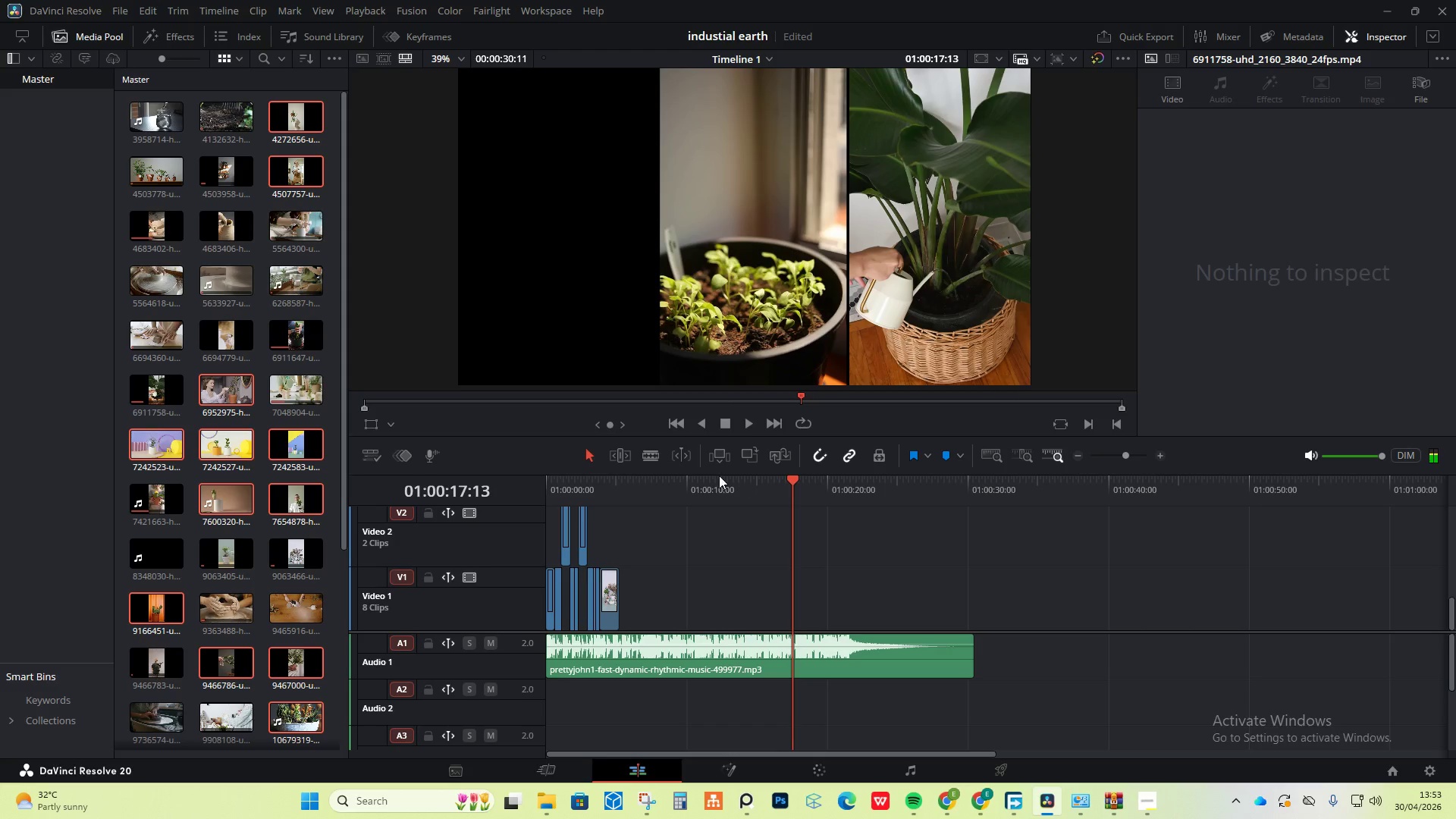 
left_click_drag(start_coordinate=[686, 482], to_coordinate=[681, 482])
 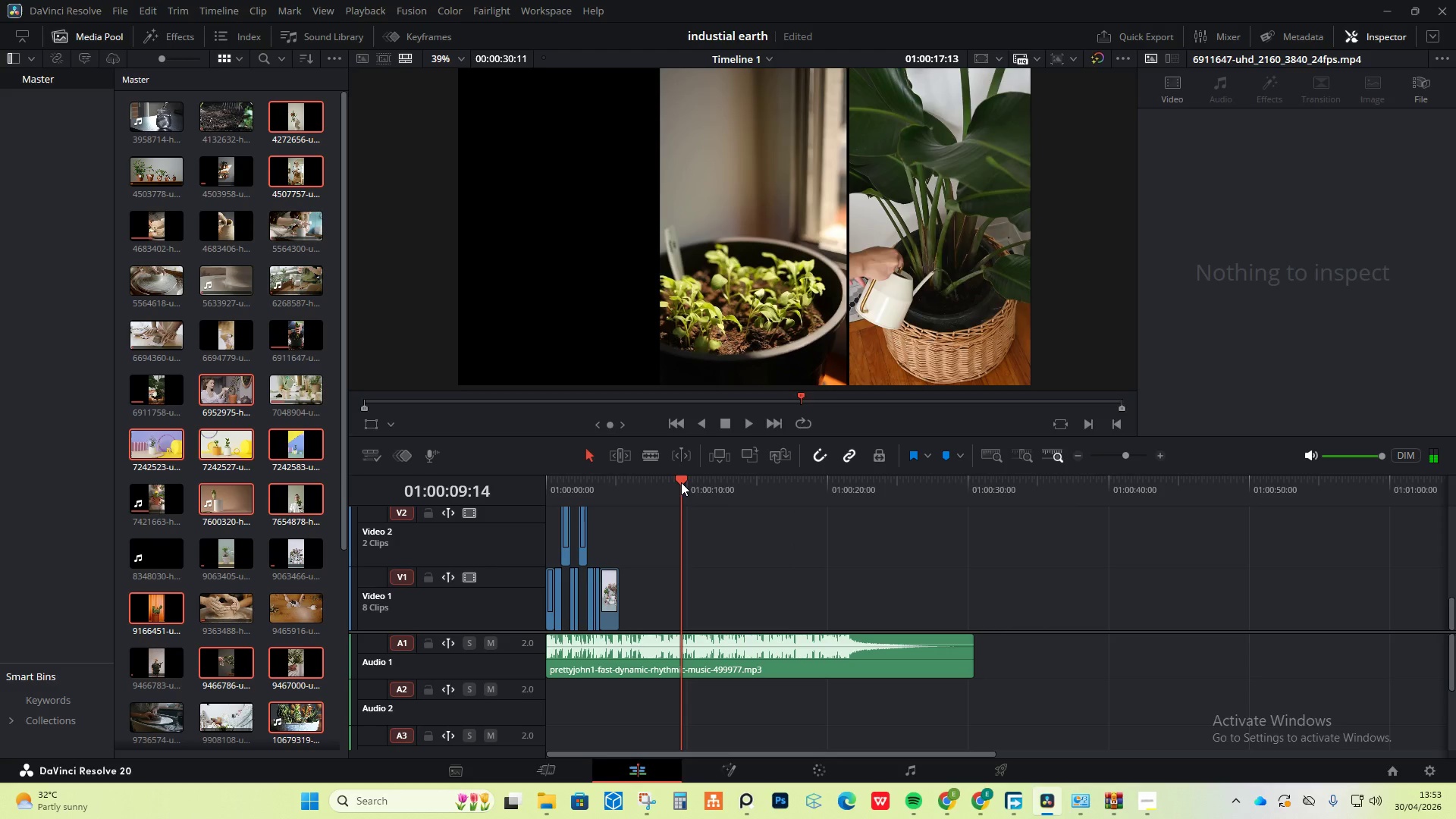 
key(Space)
 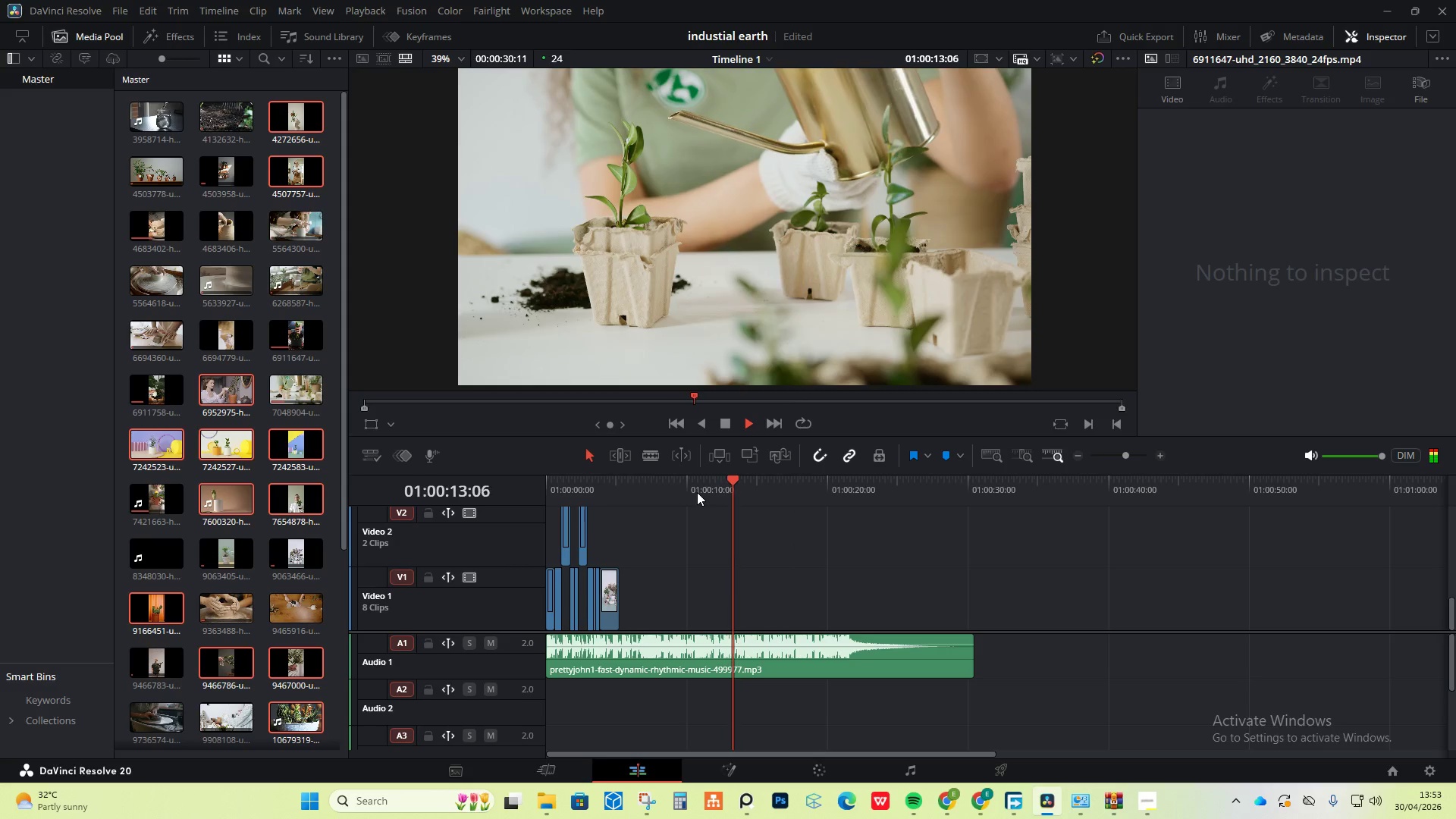 
wait(8.81)
 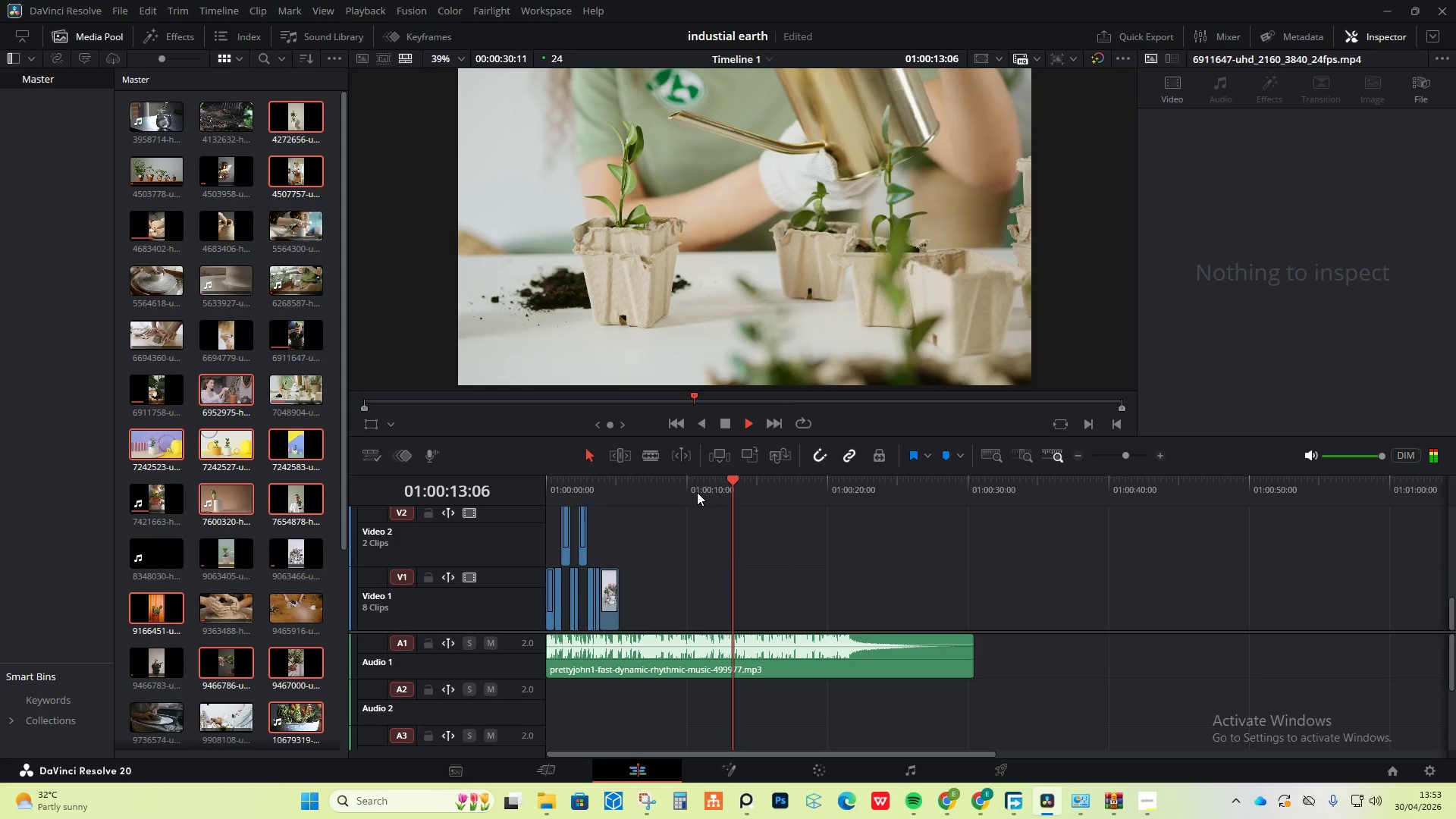 
key(Space)
 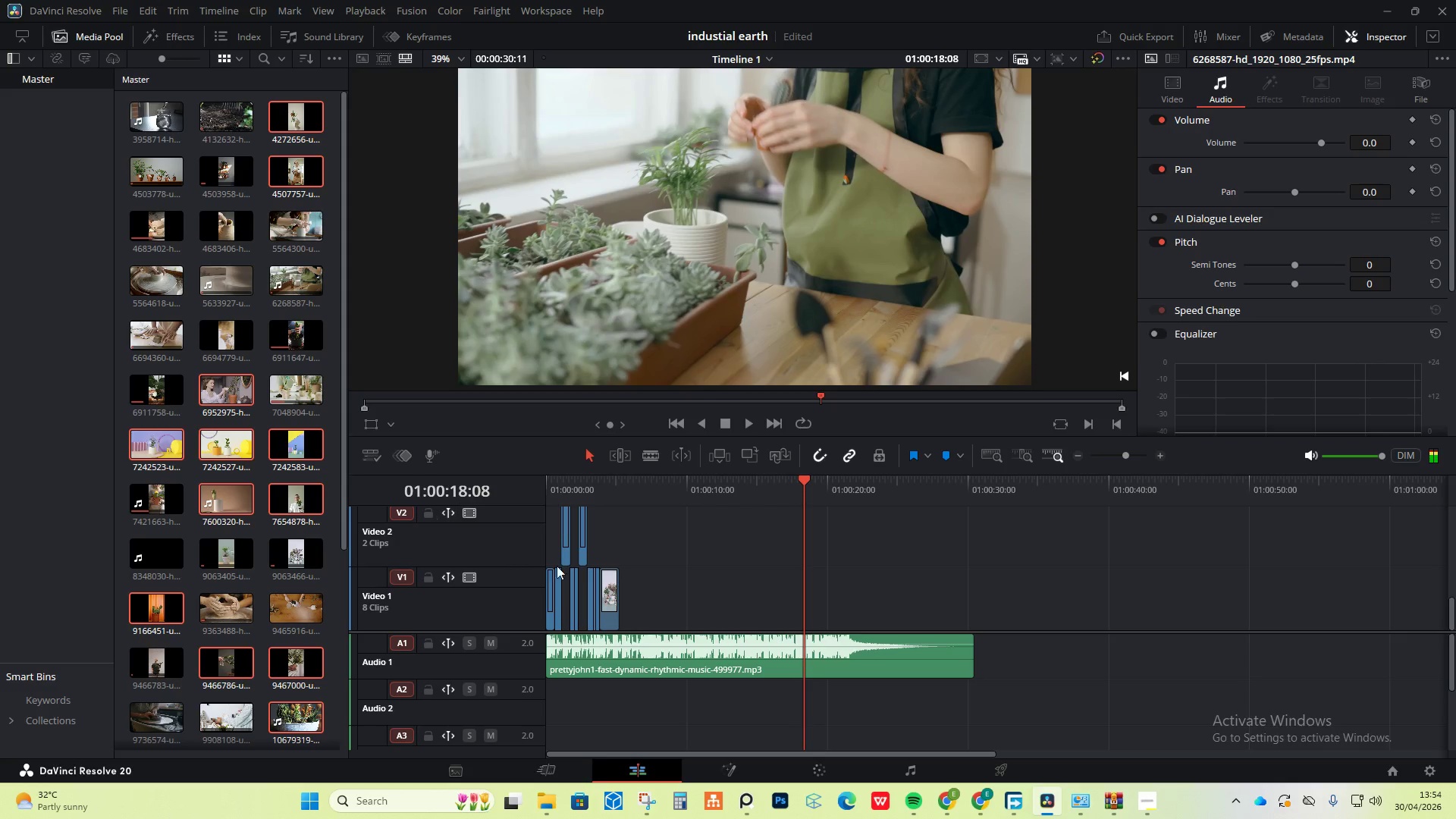 
scroll: coordinate [855, 576], scroll_direction: up, amount: 11.0
 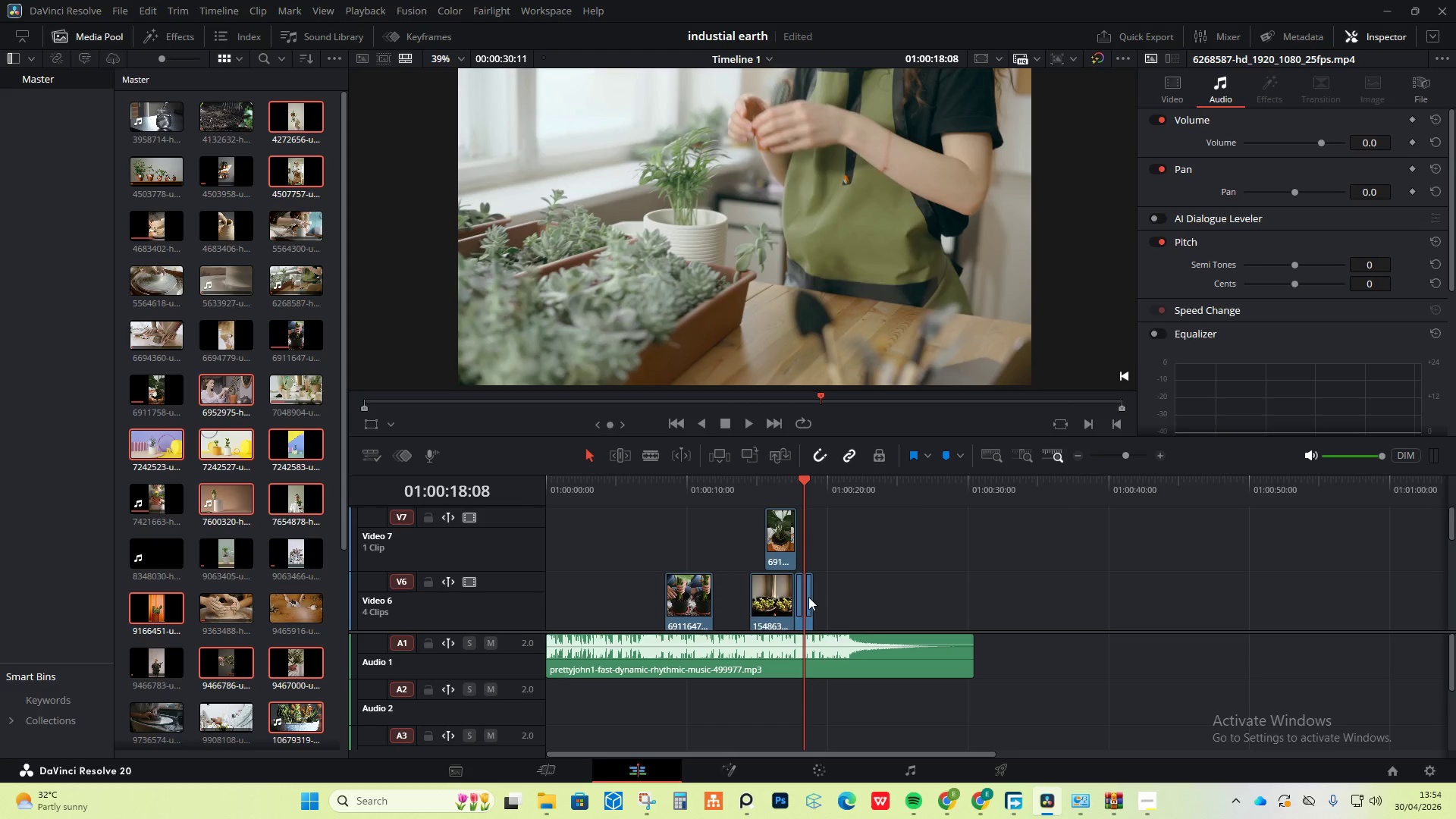 
hold_key(key=AltLeft, duration=1.16)
scroll: coordinate [1059, 585], scroll_direction: up, amount: 10.0
 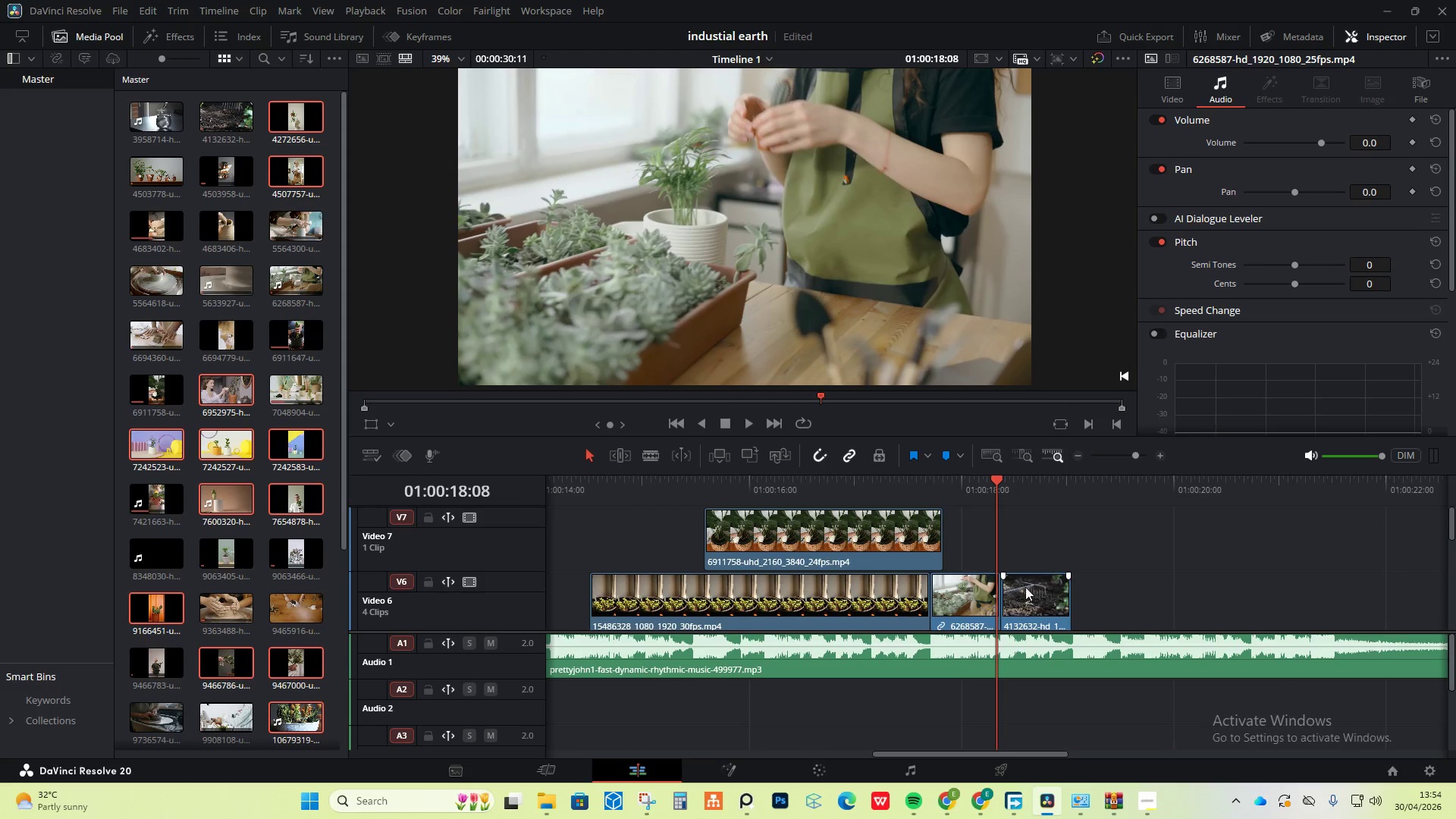 
left_click_drag(start_coordinate=[144, 448], to_coordinate=[140, 438])
 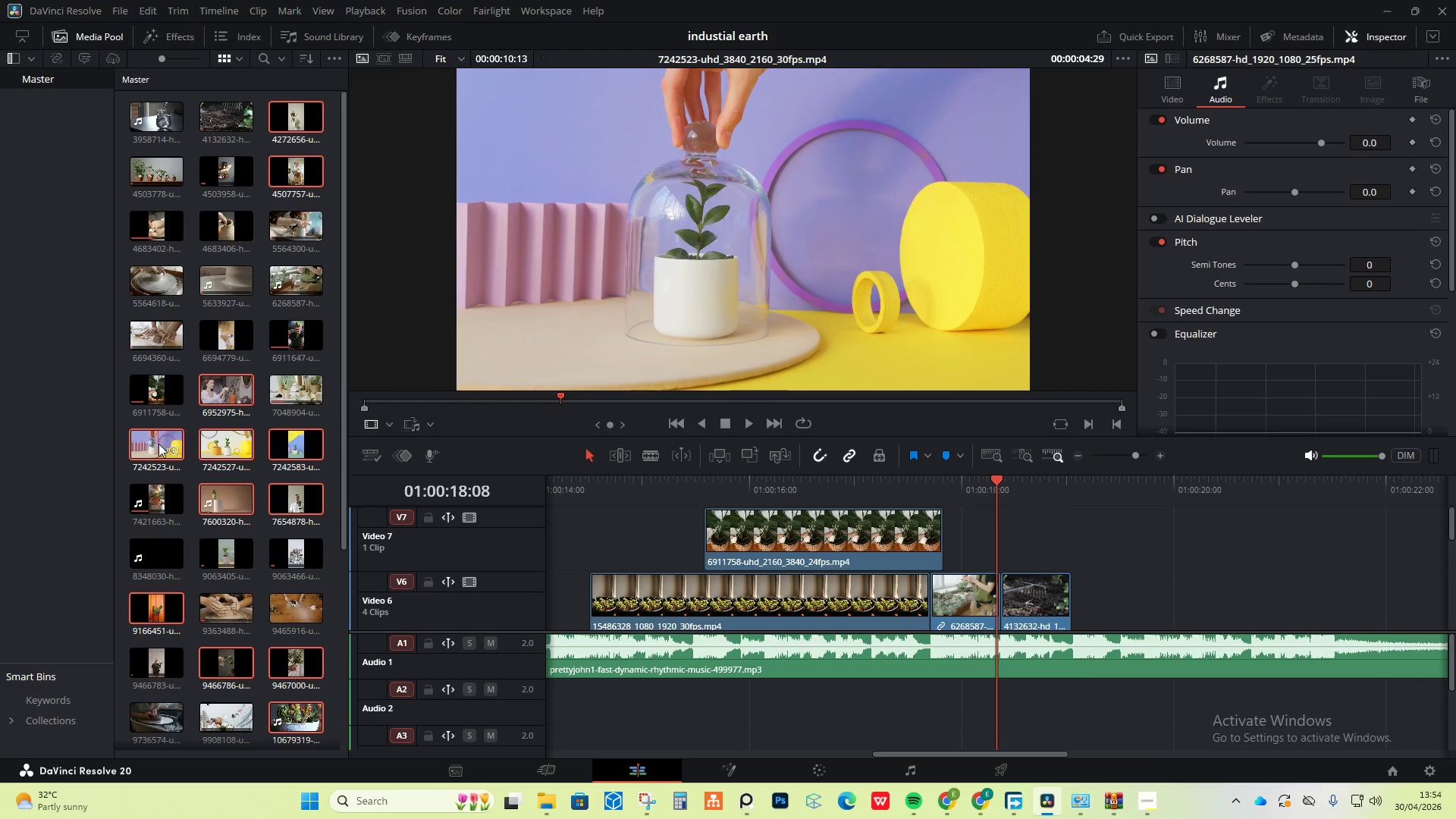 
left_click([171, 447])
 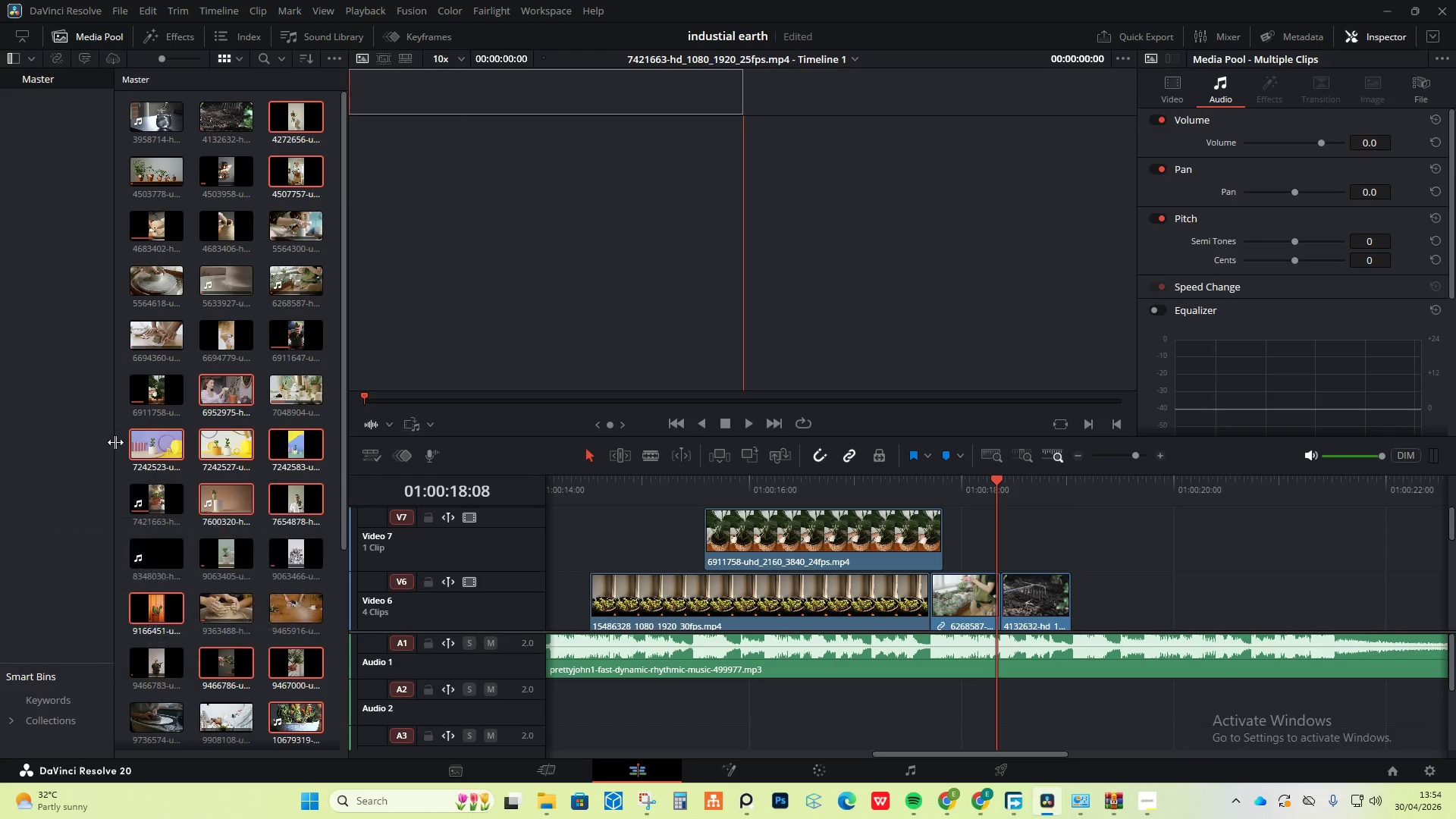 
double_click([122, 425])
 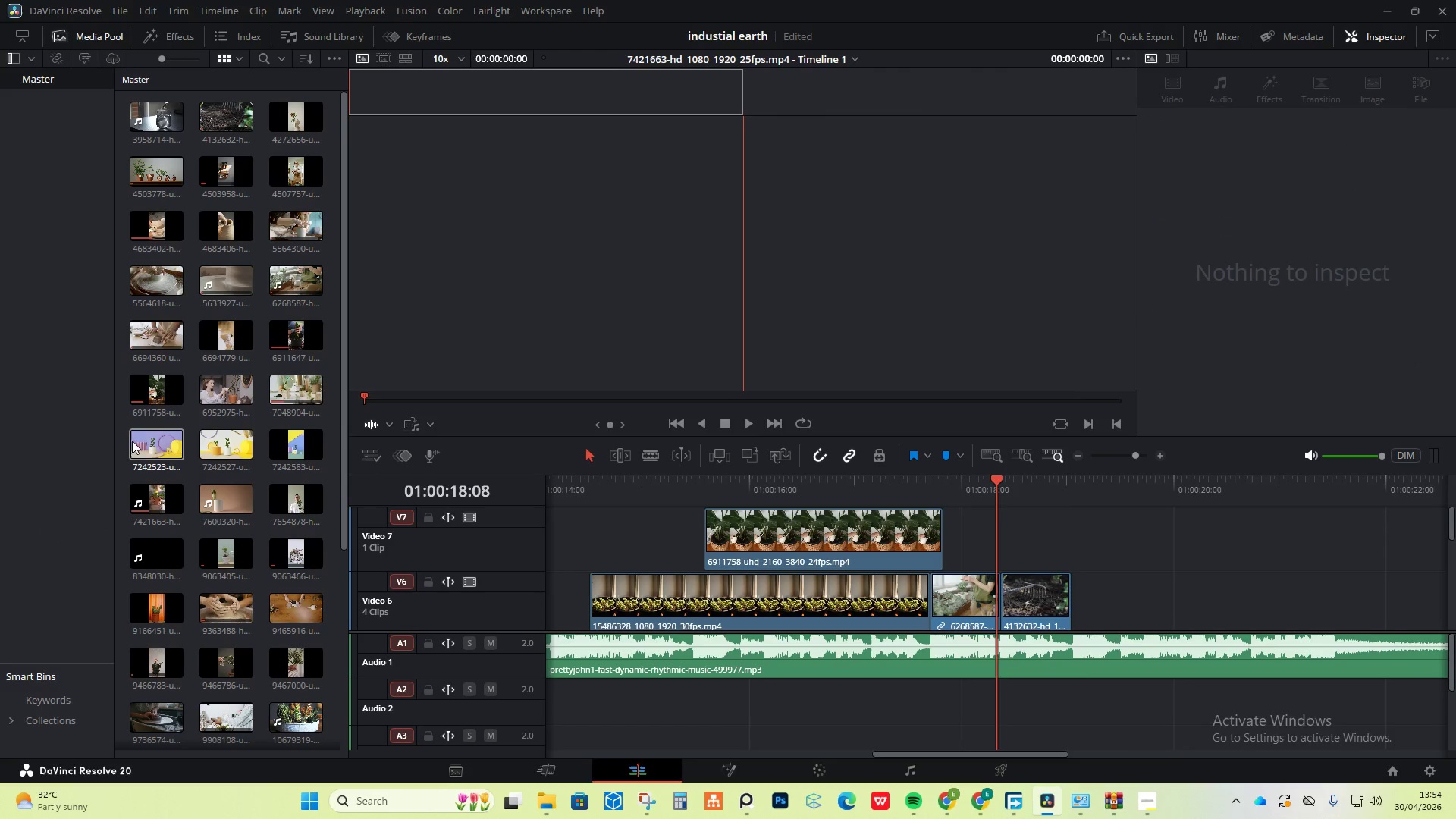 
left_click([146, 450])
 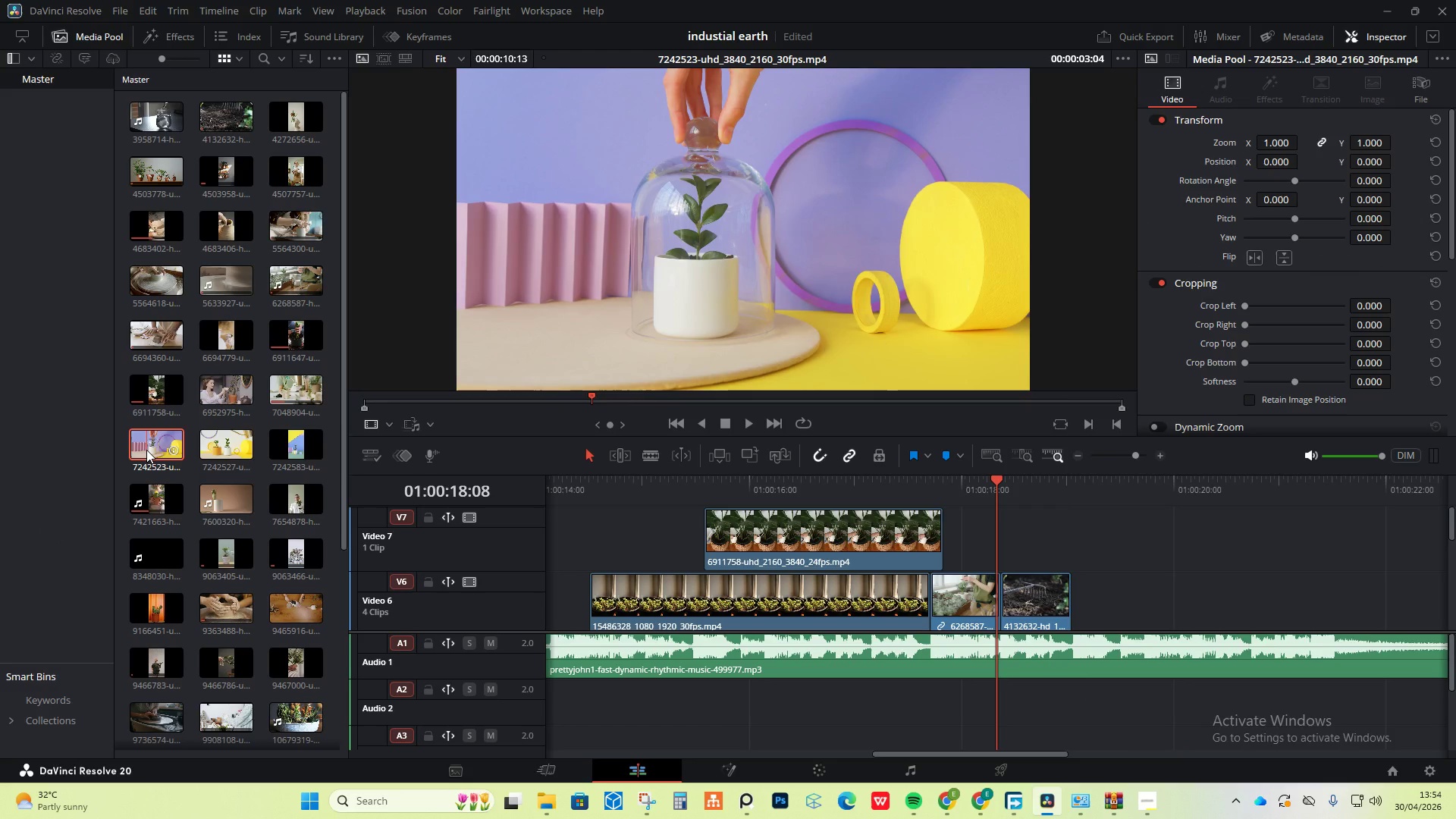 
left_click_drag(start_coordinate=[146, 450], to_coordinate=[1069, 592])
 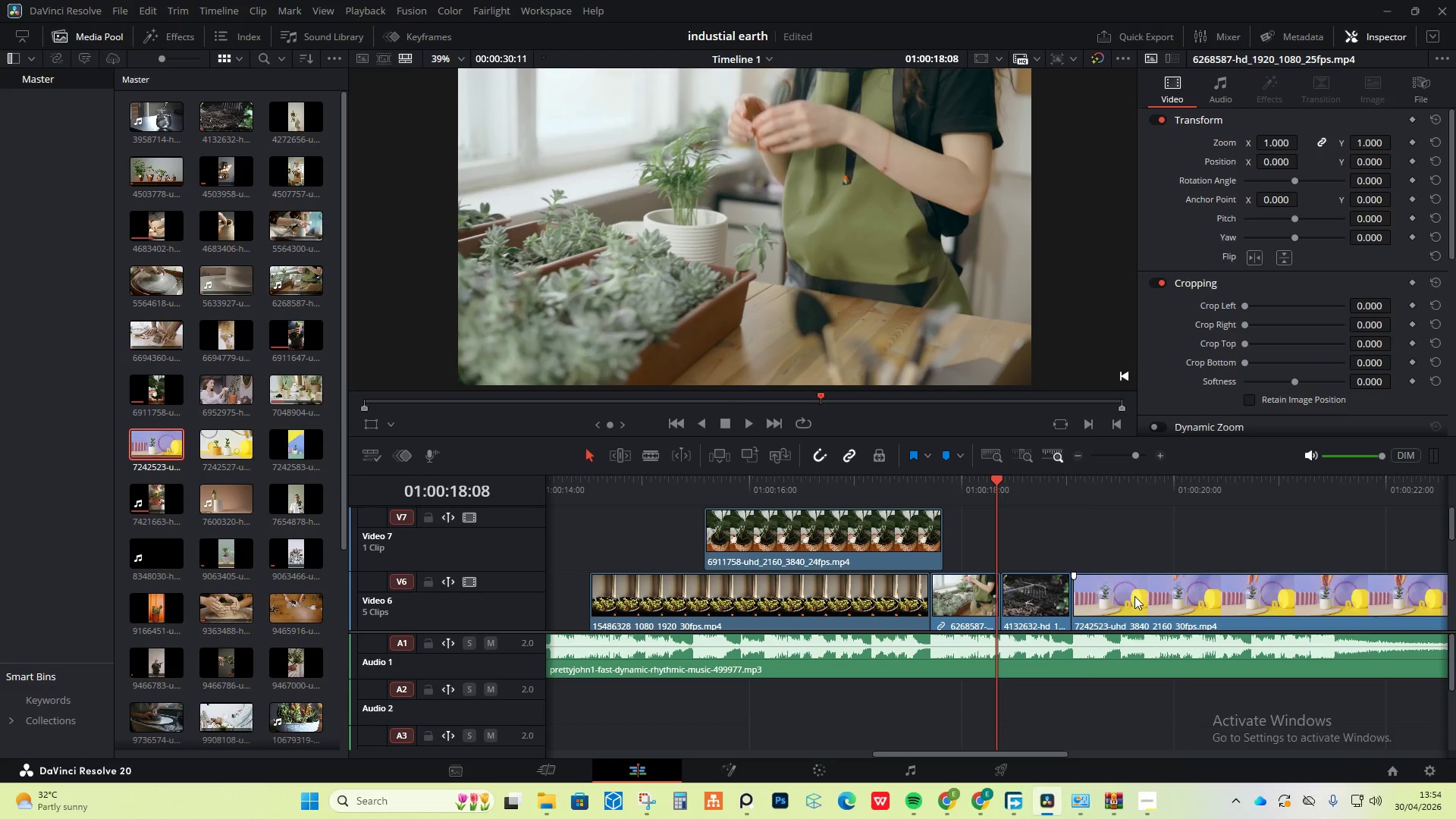 
right_click([1134, 596])
 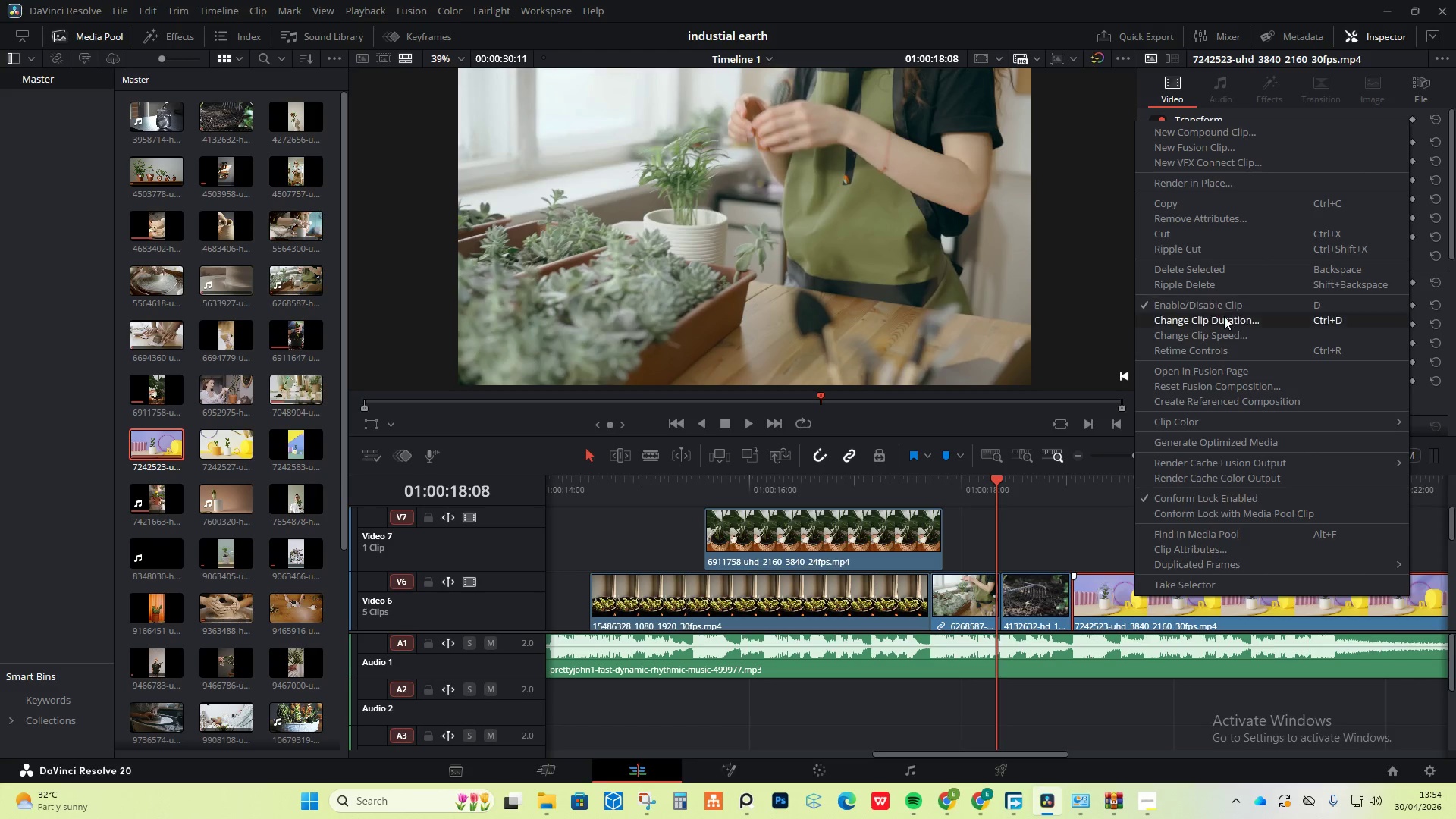 
wait(5.48)
 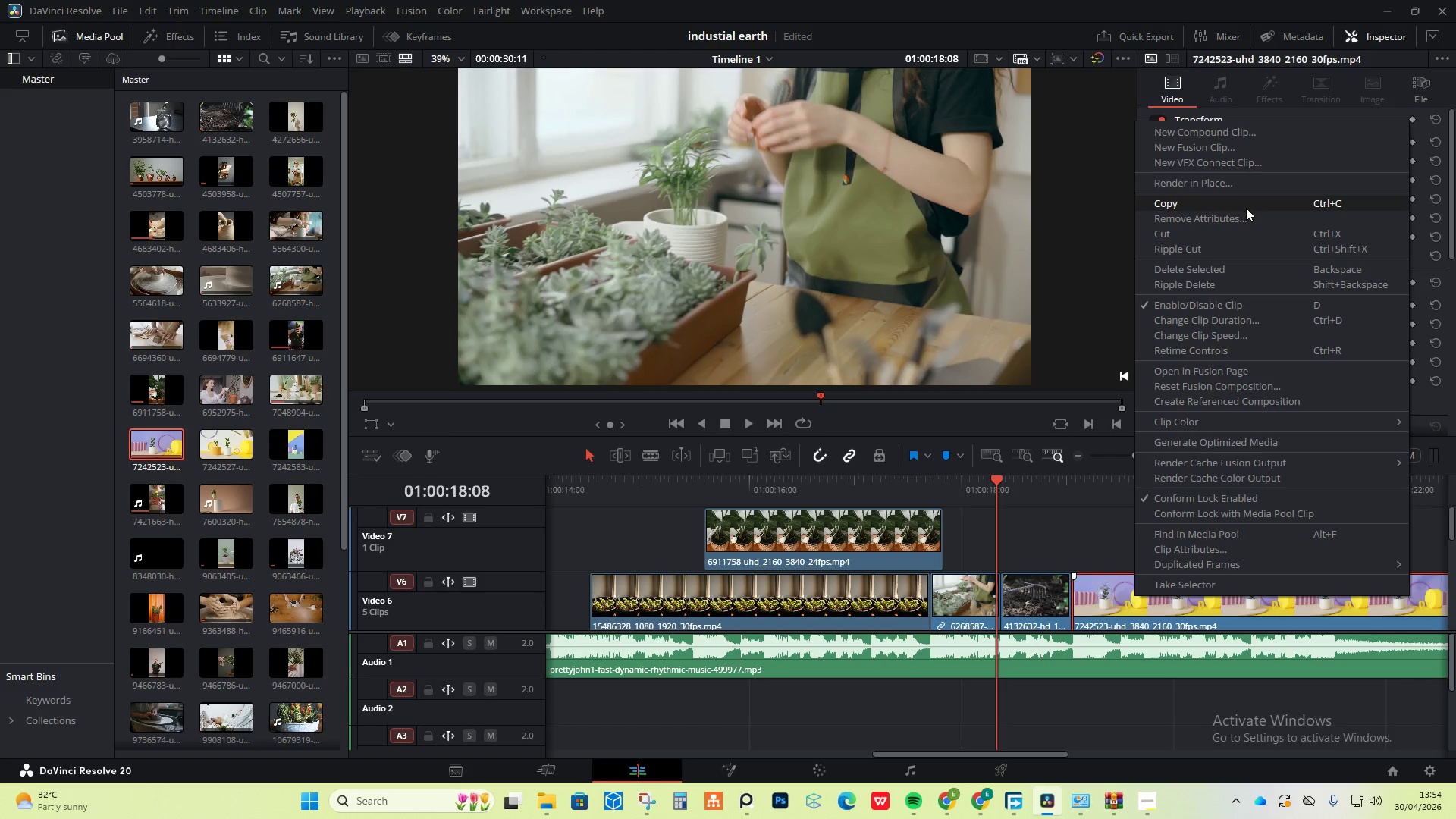 
left_click([1234, 331])
 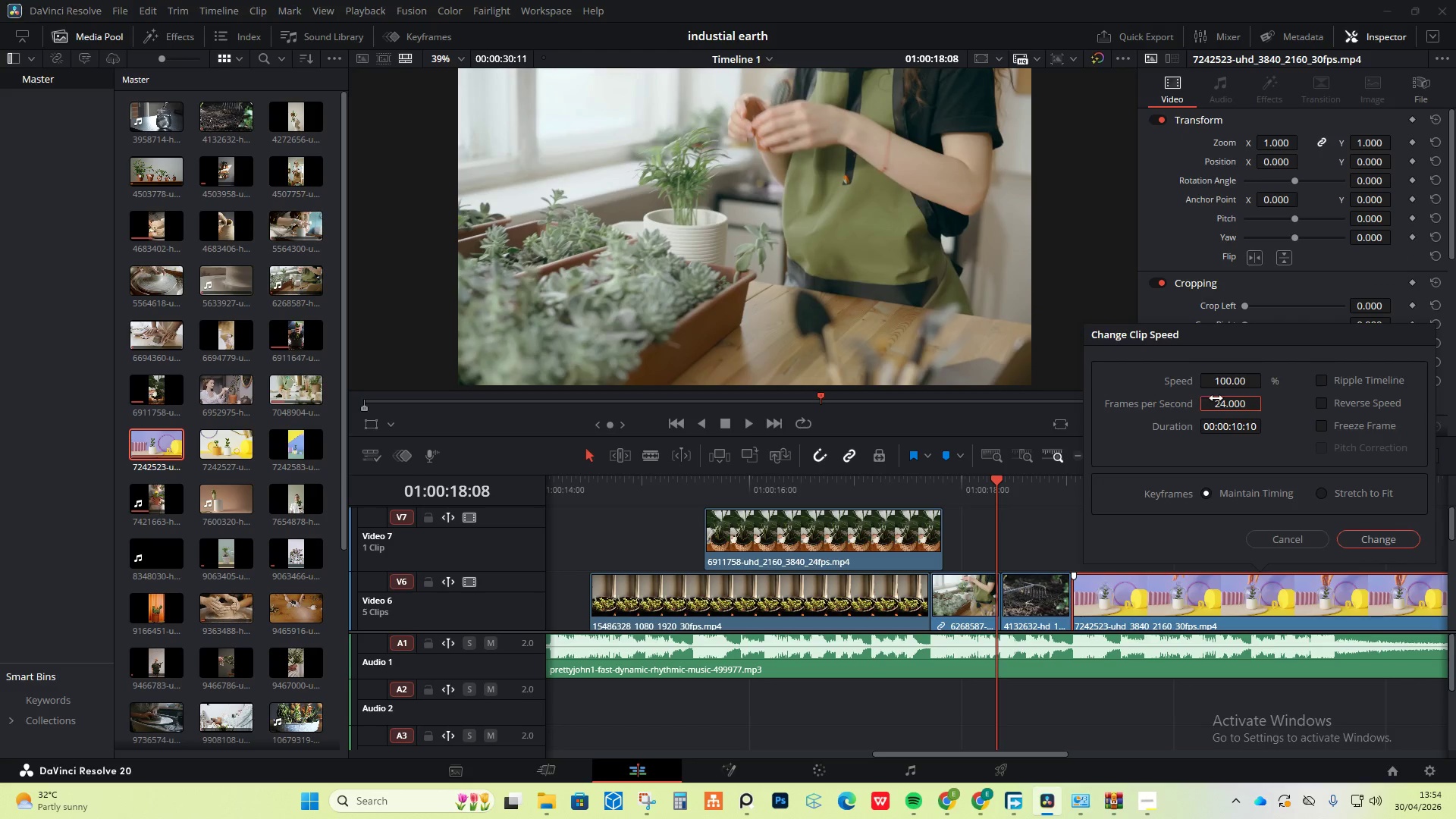 
left_click([1223, 407])
 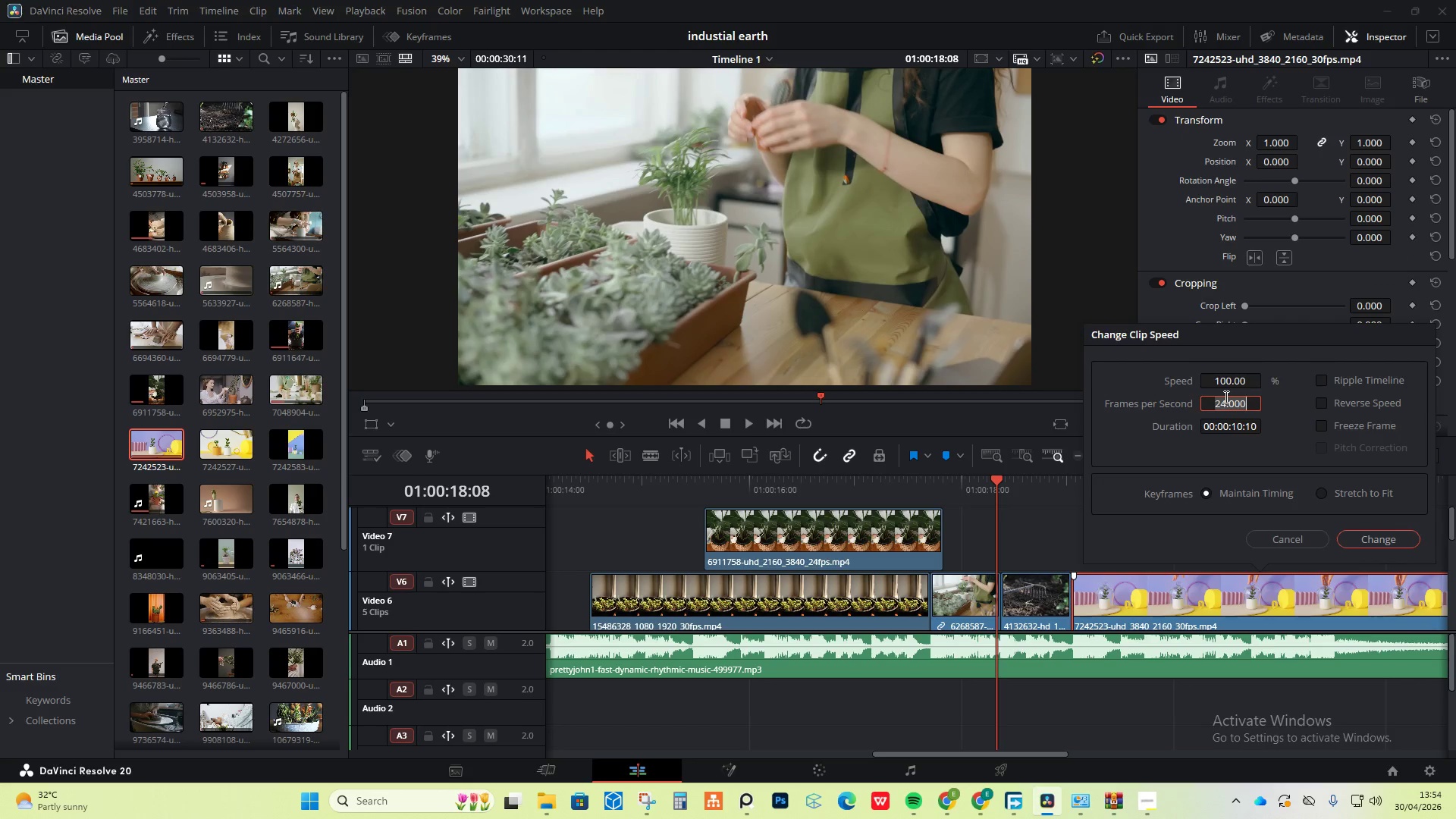 
type(60)
 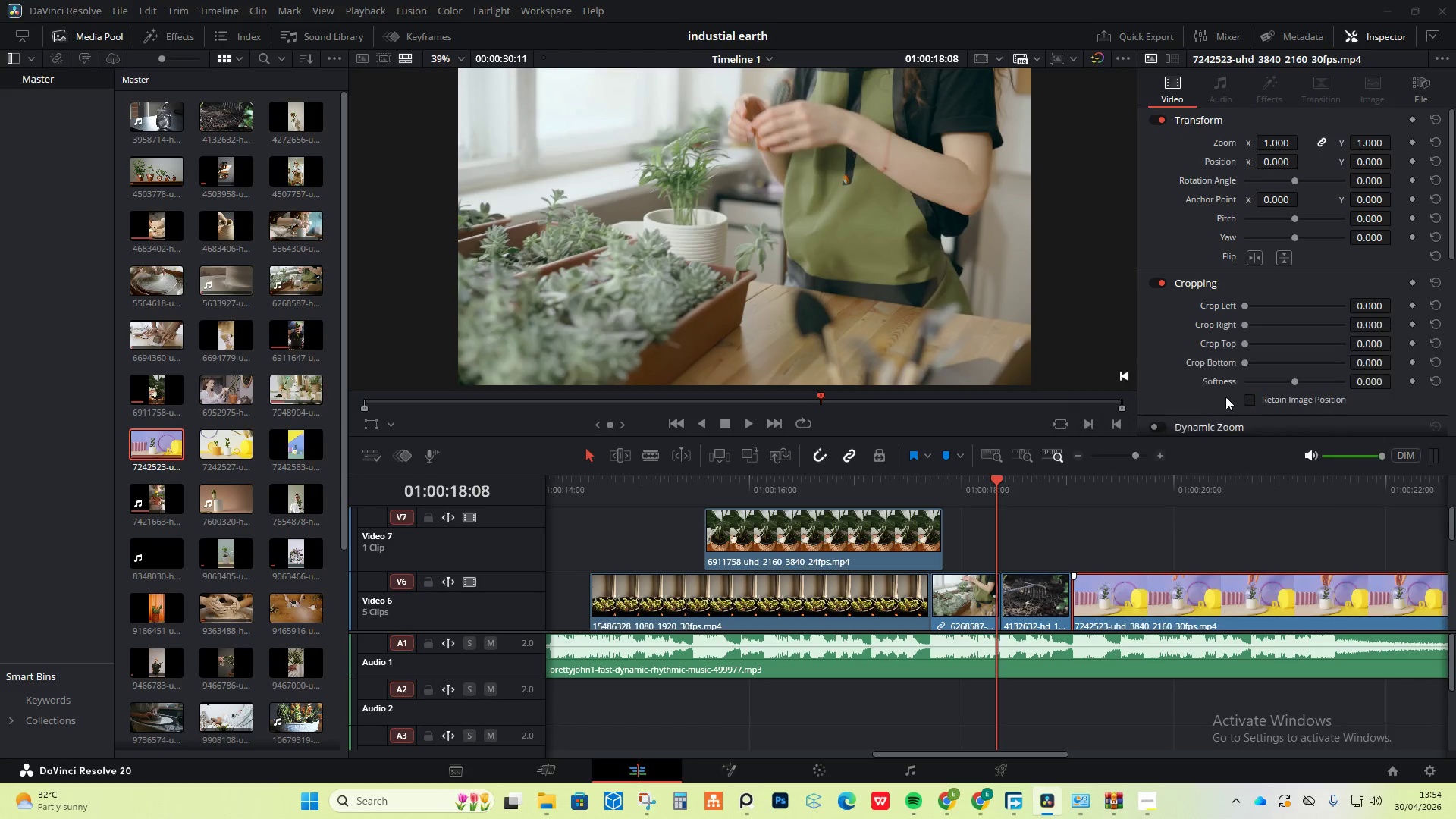 
key(Enter)
 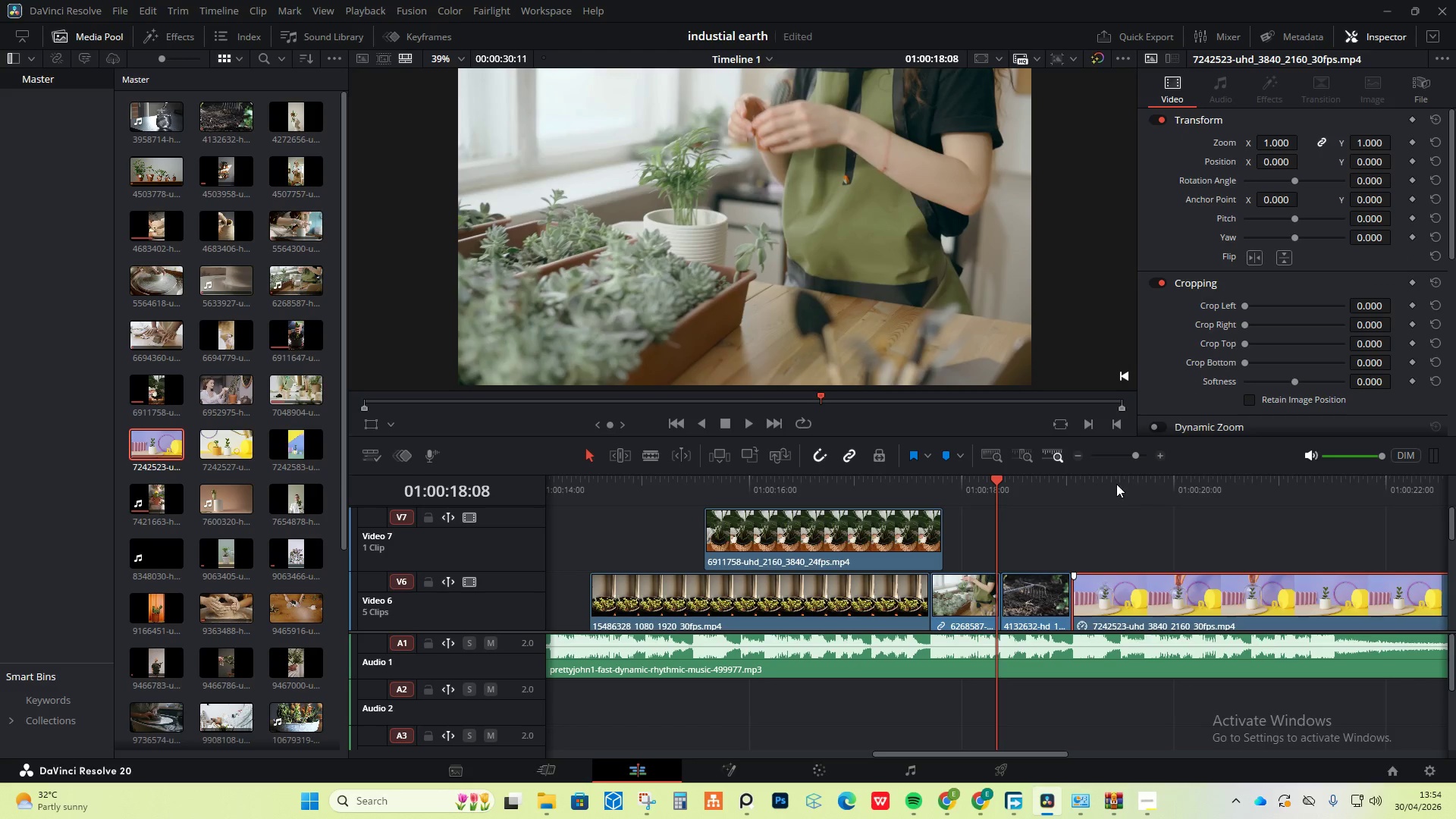 
hold_key(key=AltLeft, duration=1.14)
 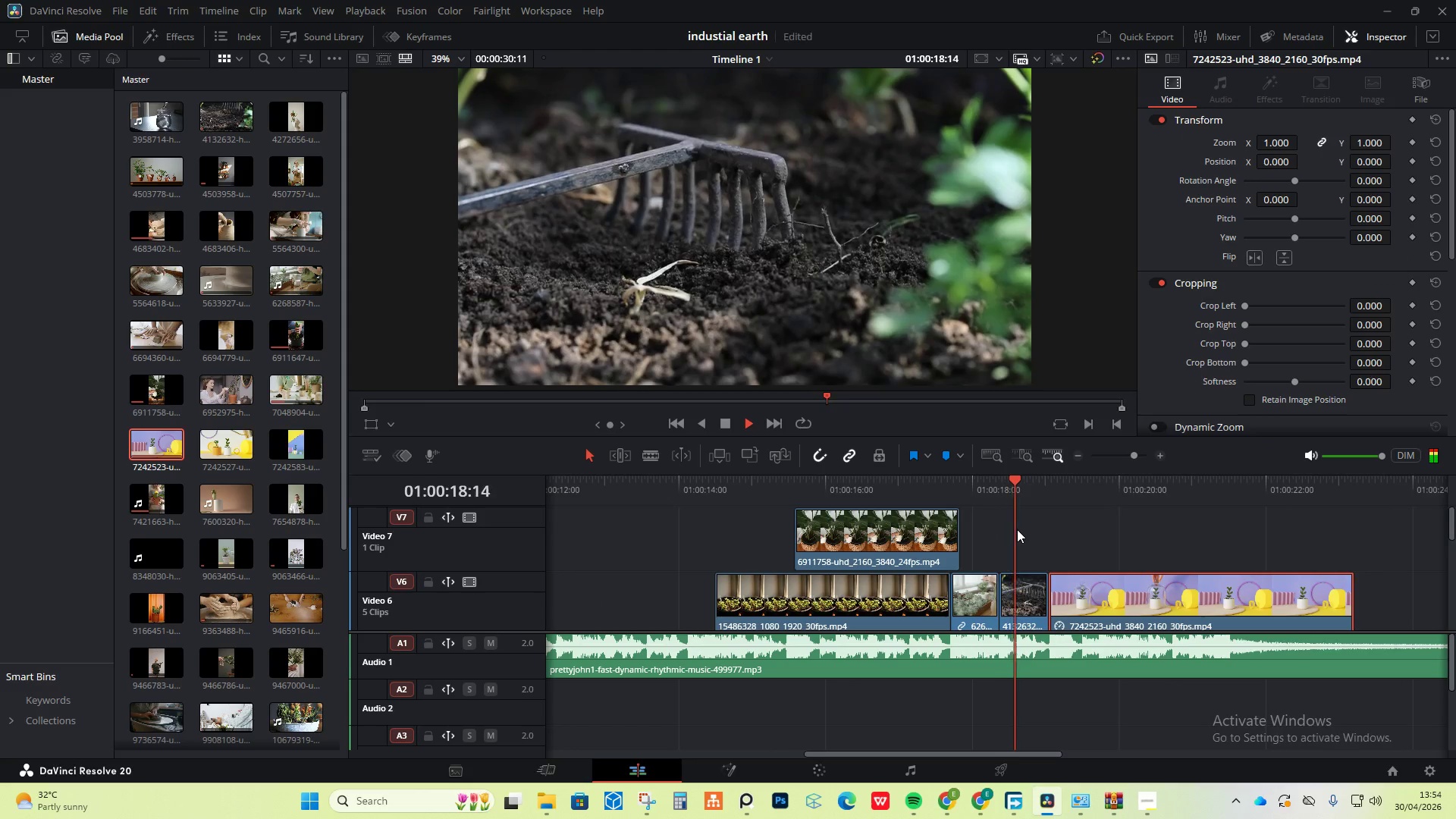 
key(Space)
 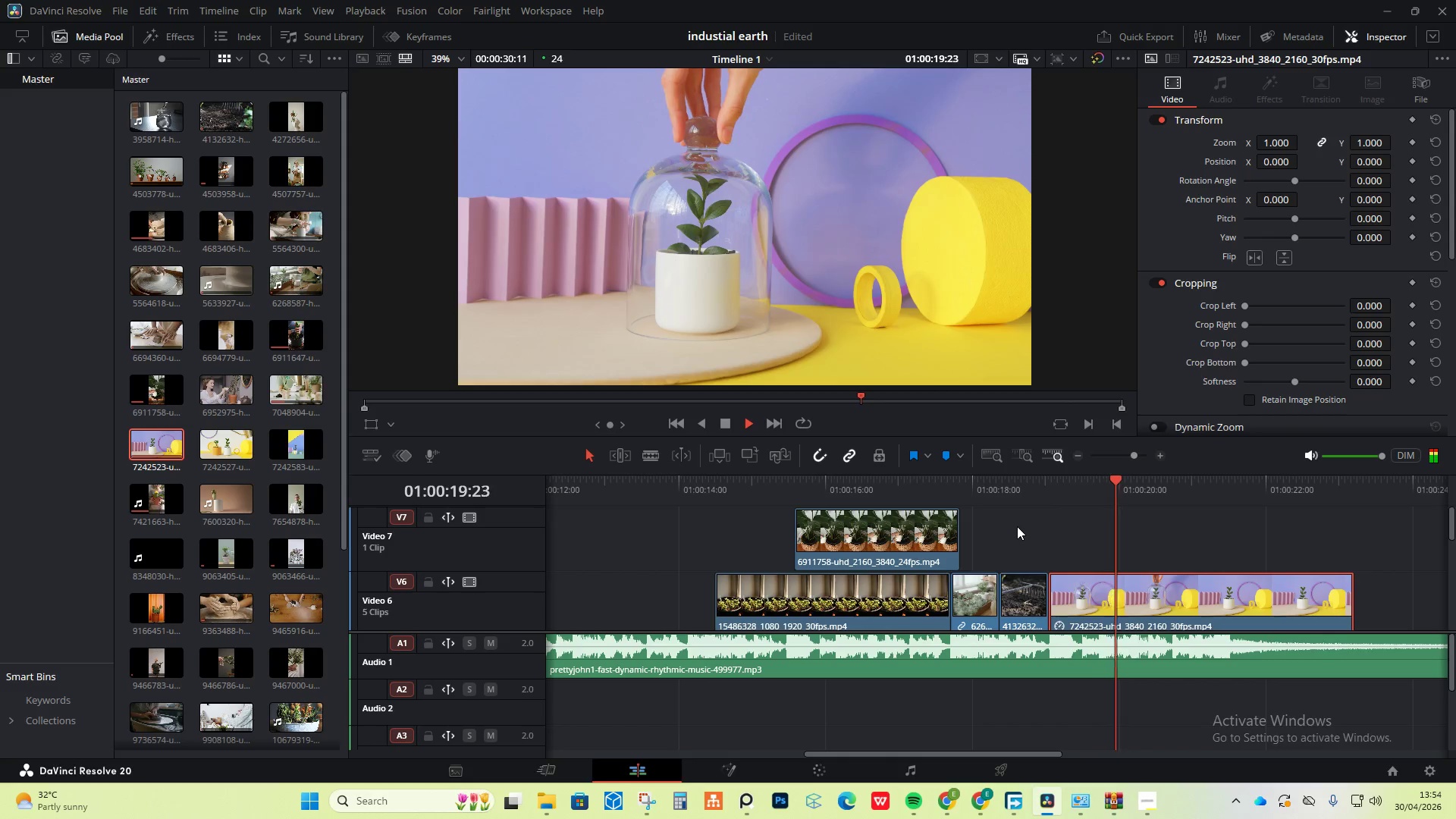 
scroll: coordinate [1015, 542], scroll_direction: down, amount: 3.0
 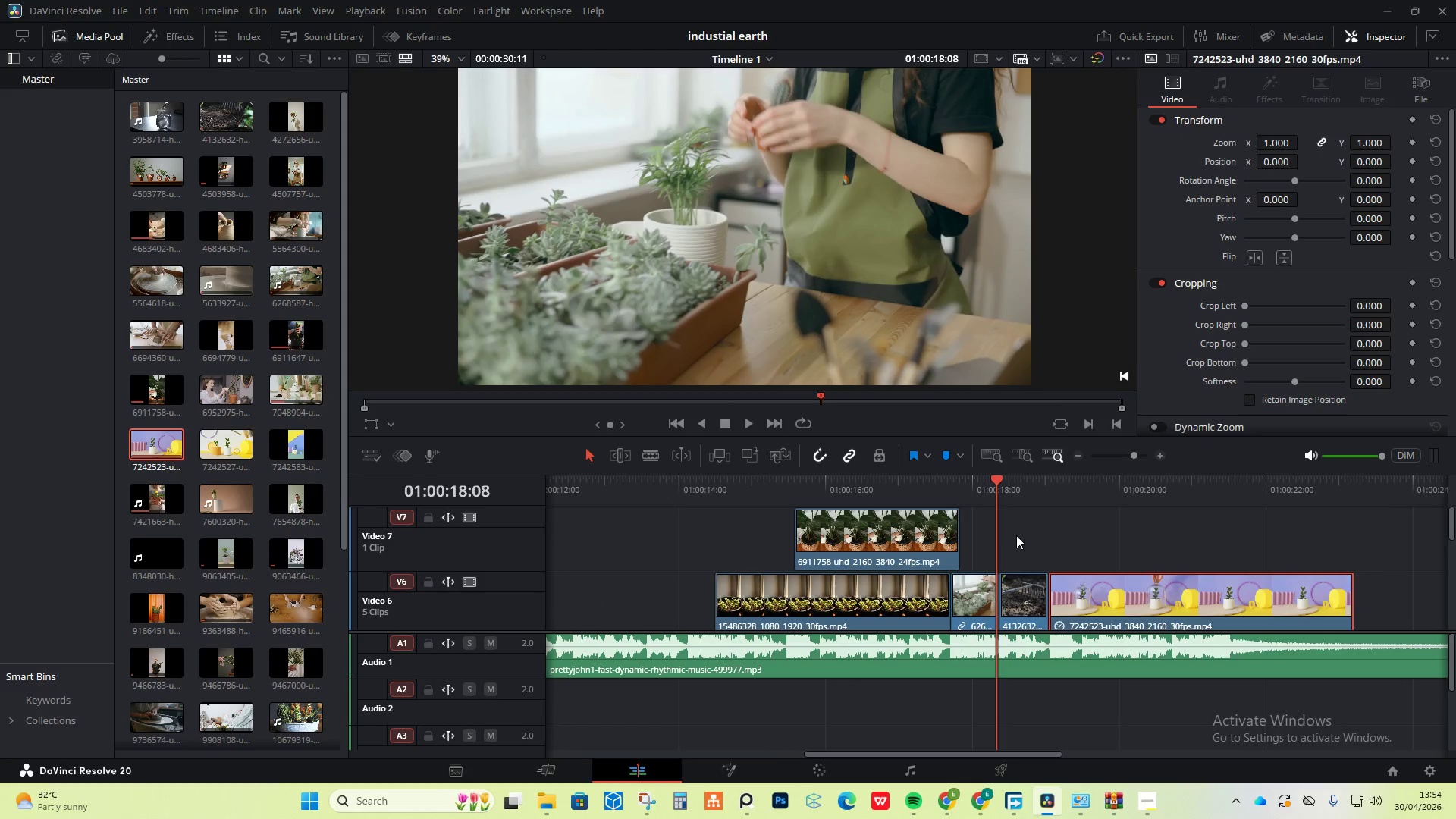 
key(Space)
 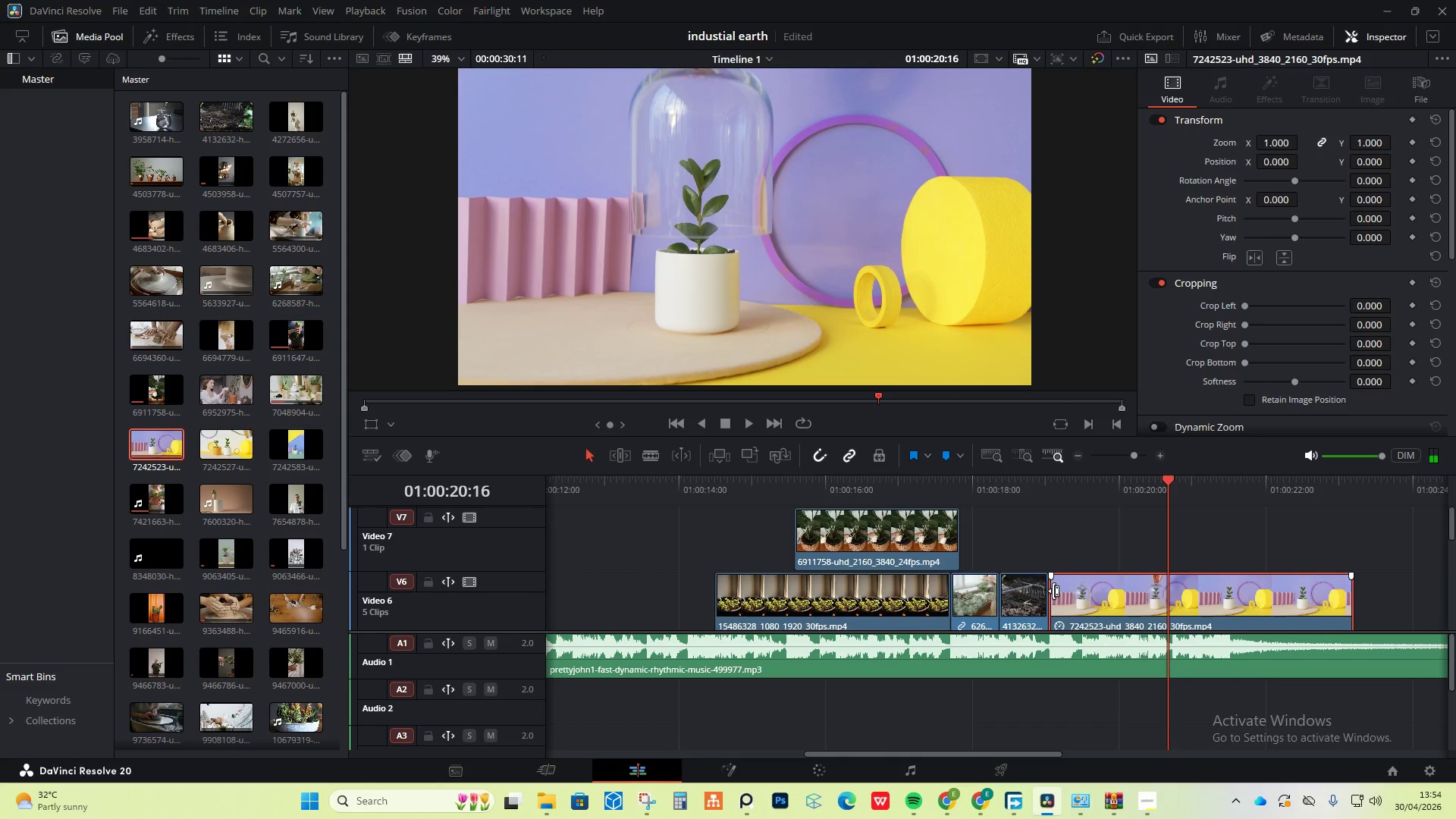 
left_click_drag(start_coordinate=[1053, 591], to_coordinate=[1181, 611])
 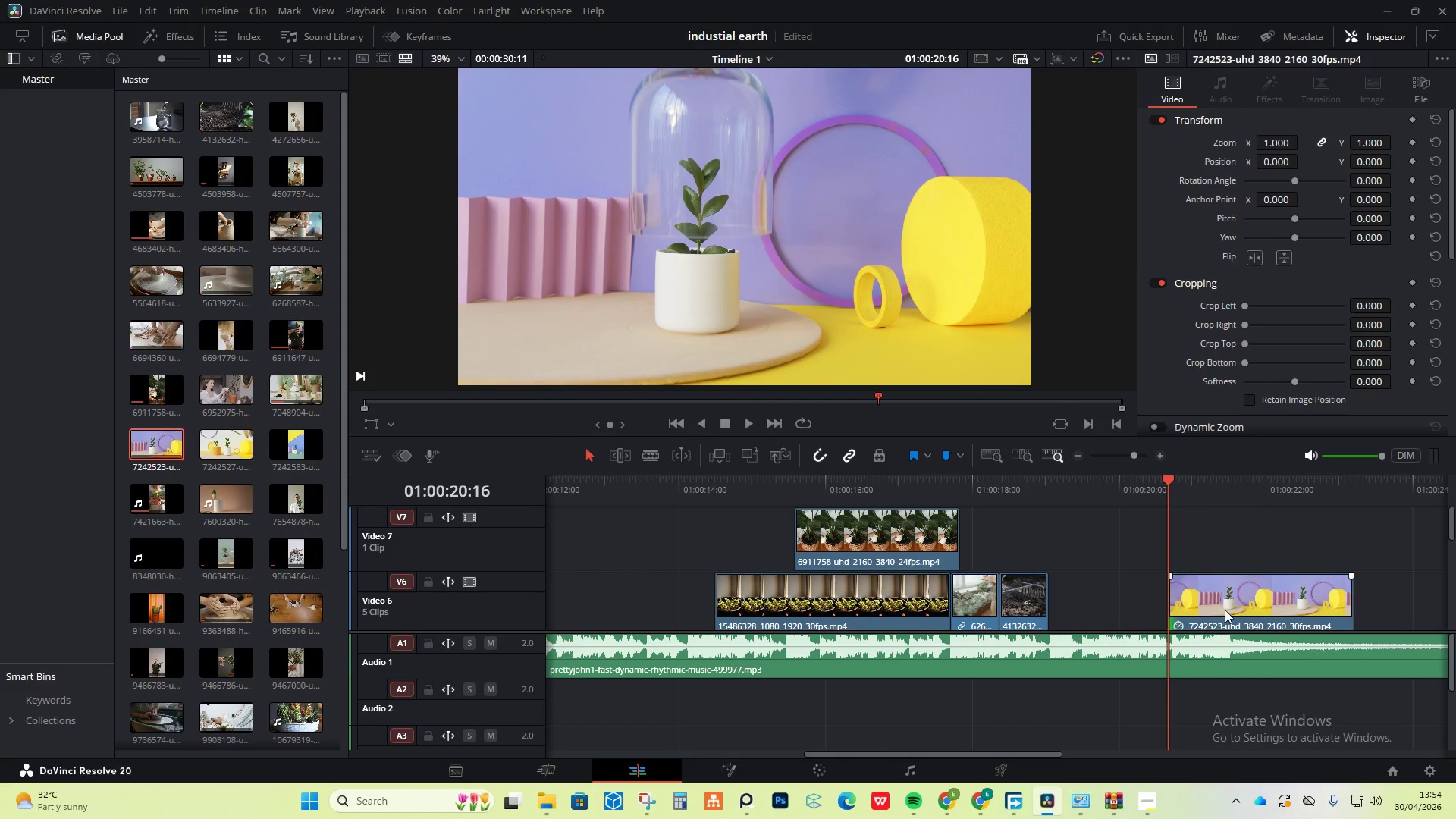 
left_click_drag(start_coordinate=[1225, 610], to_coordinate=[1104, 610])
 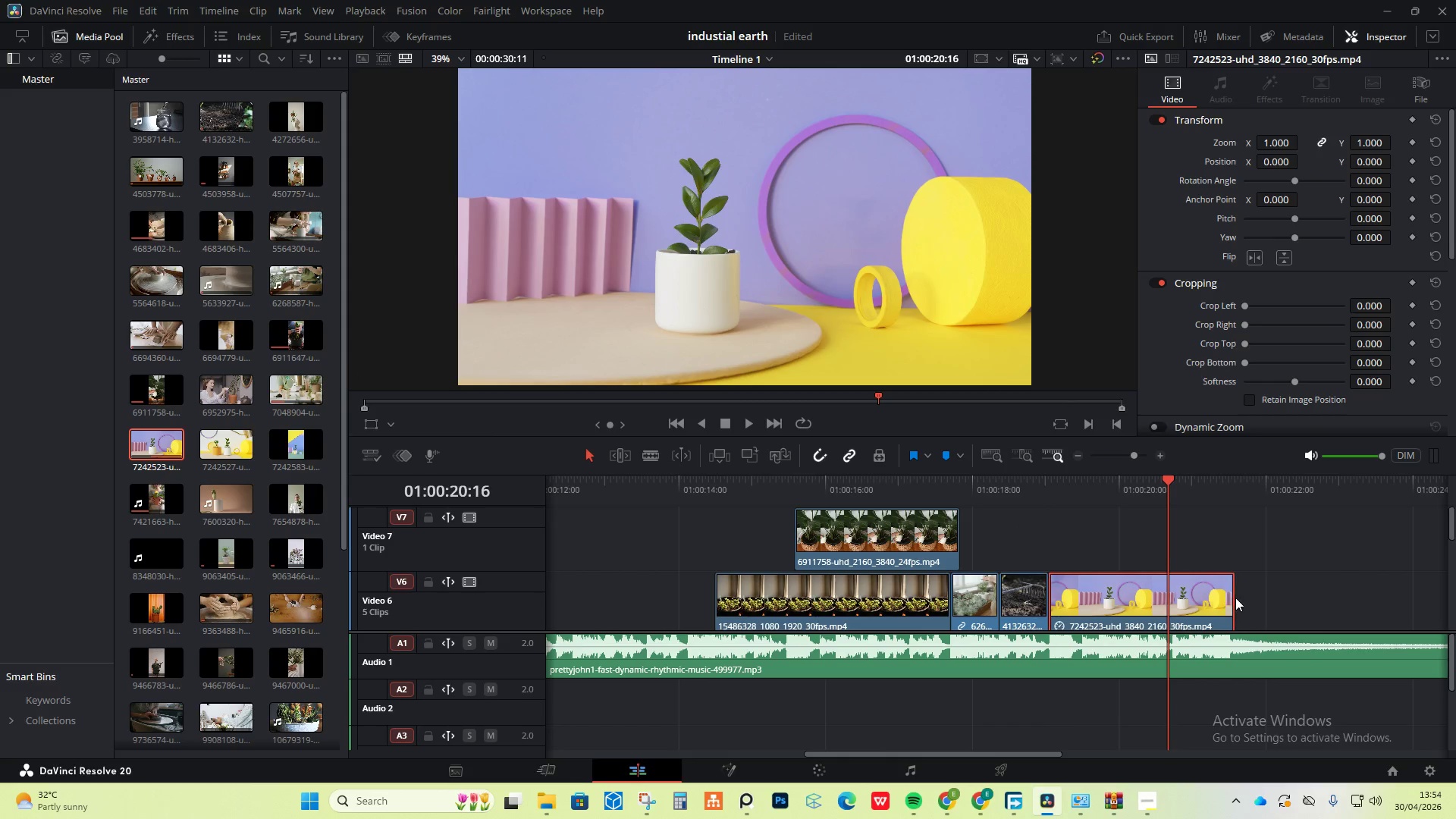 
left_click([1235, 598])
 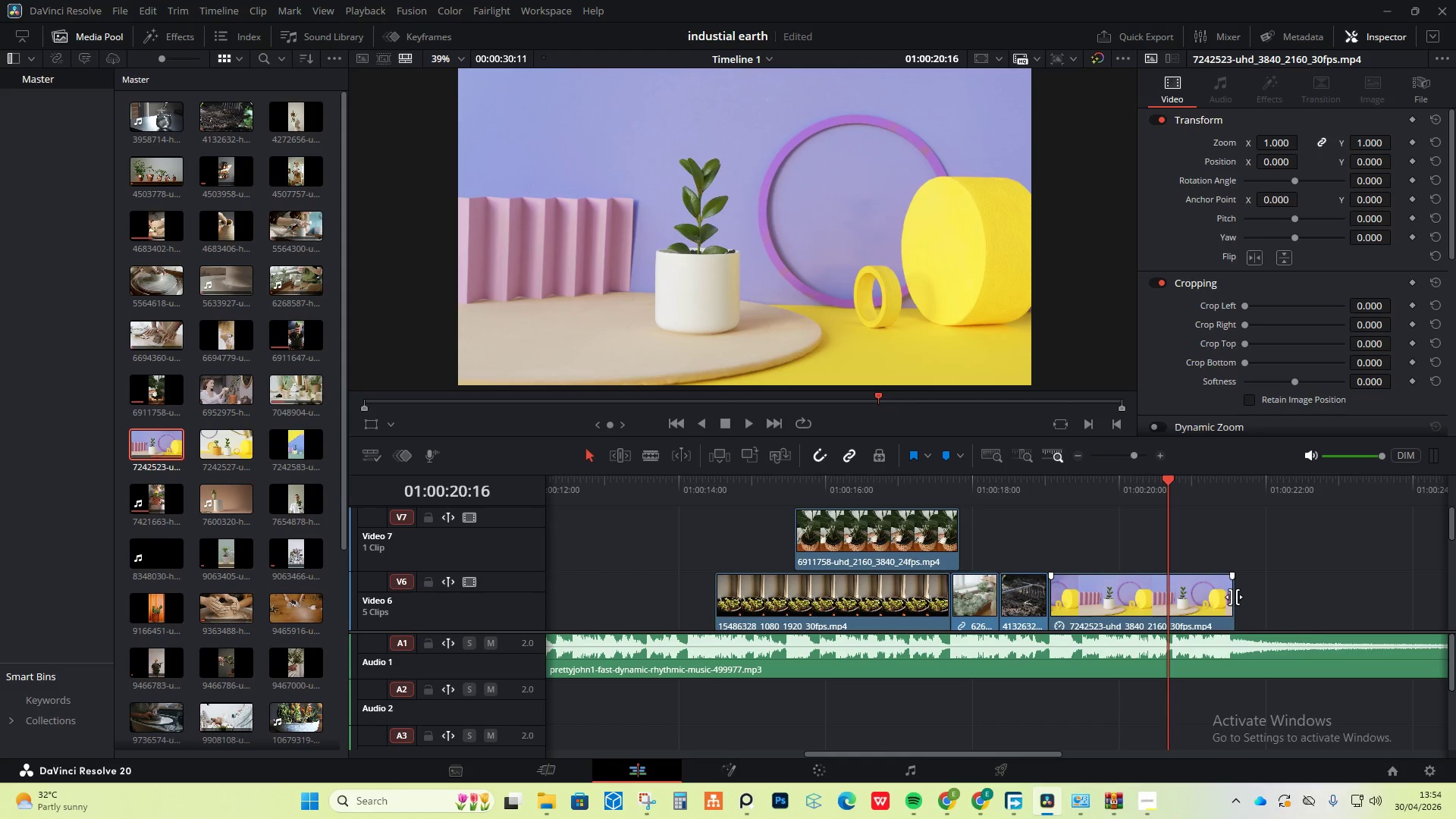 
left_click_drag(start_coordinate=[1234, 597], to_coordinate=[1110, 603])
 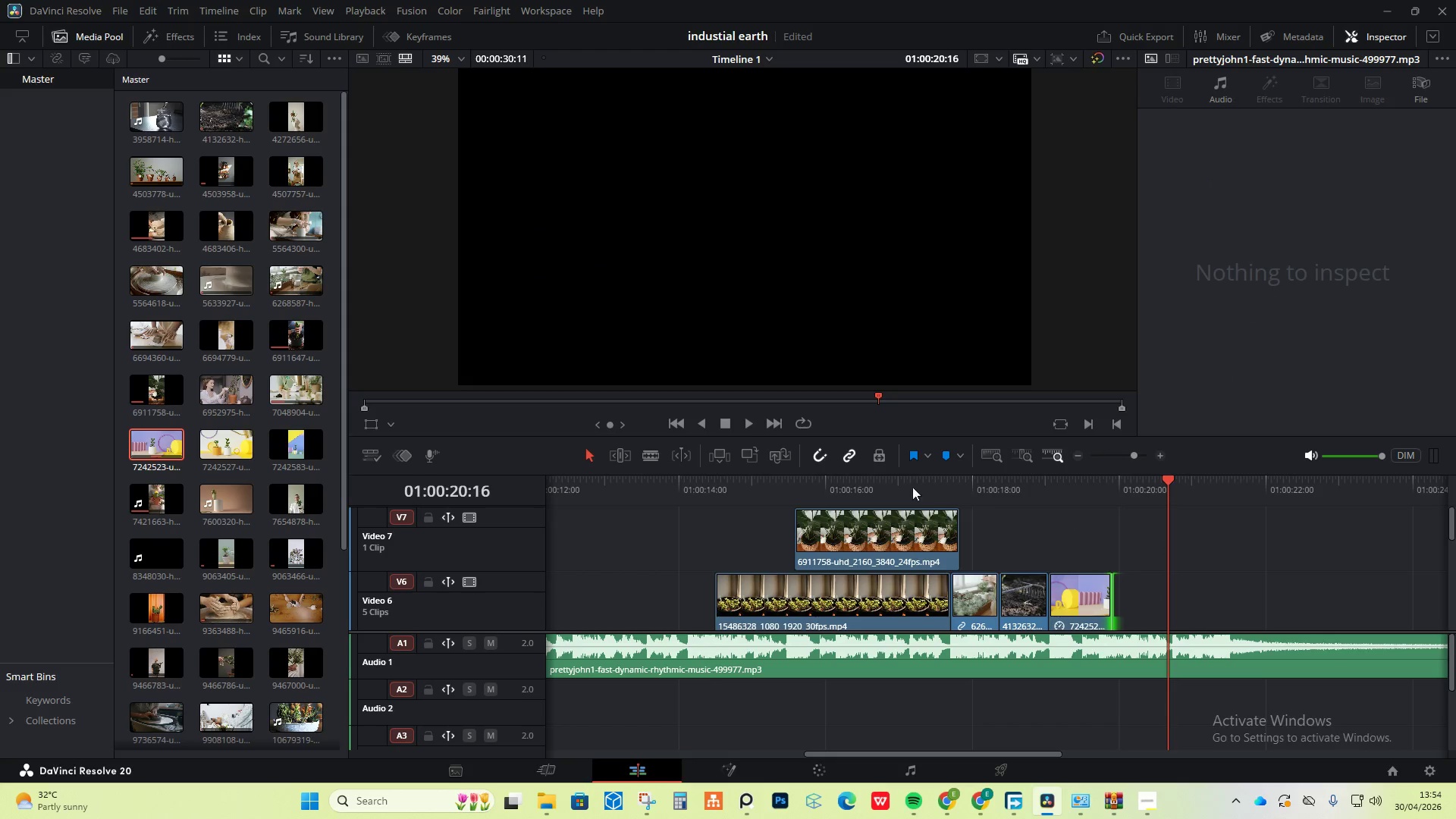 
left_click([828, 480])
 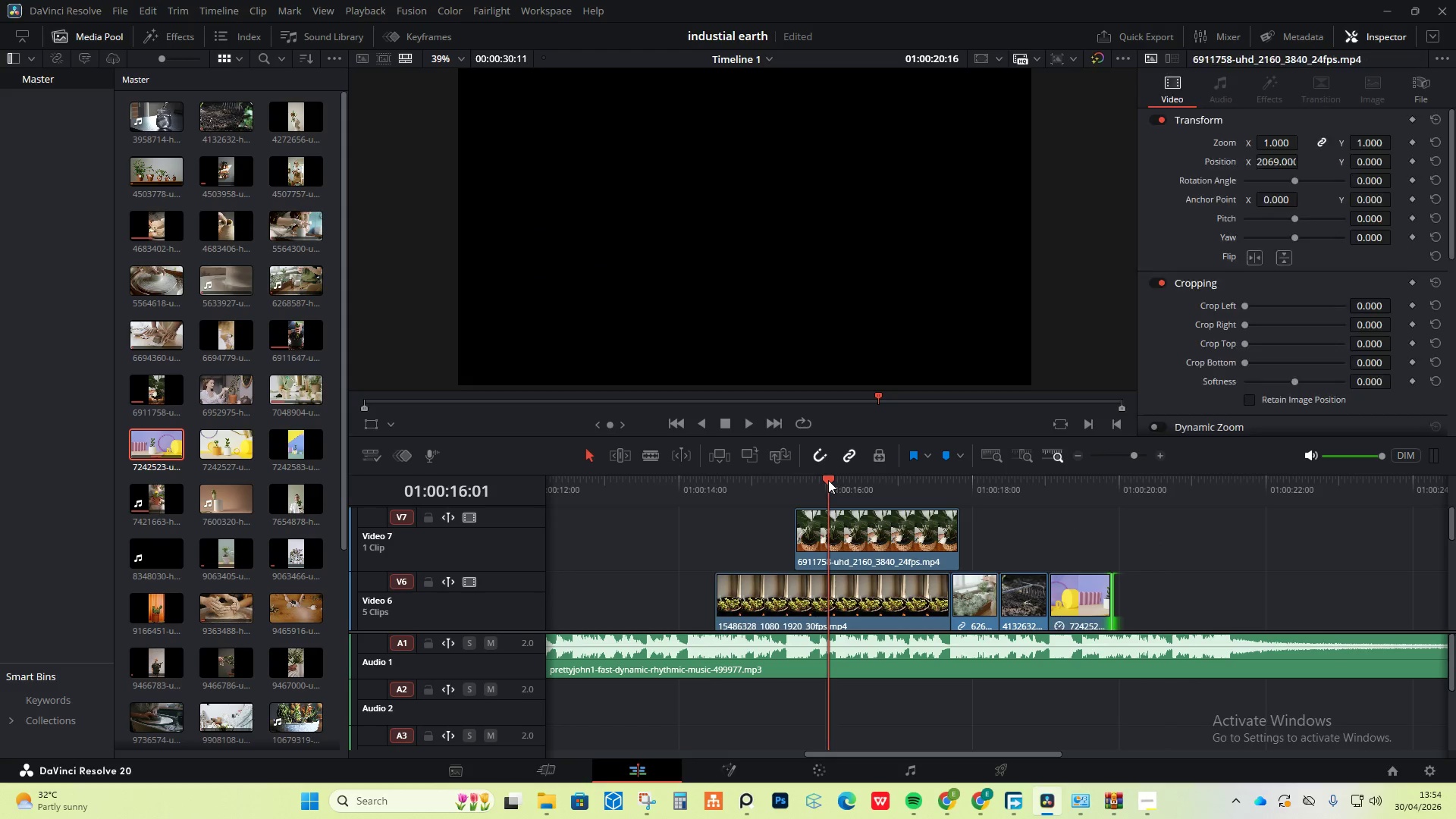 
key(Space)
 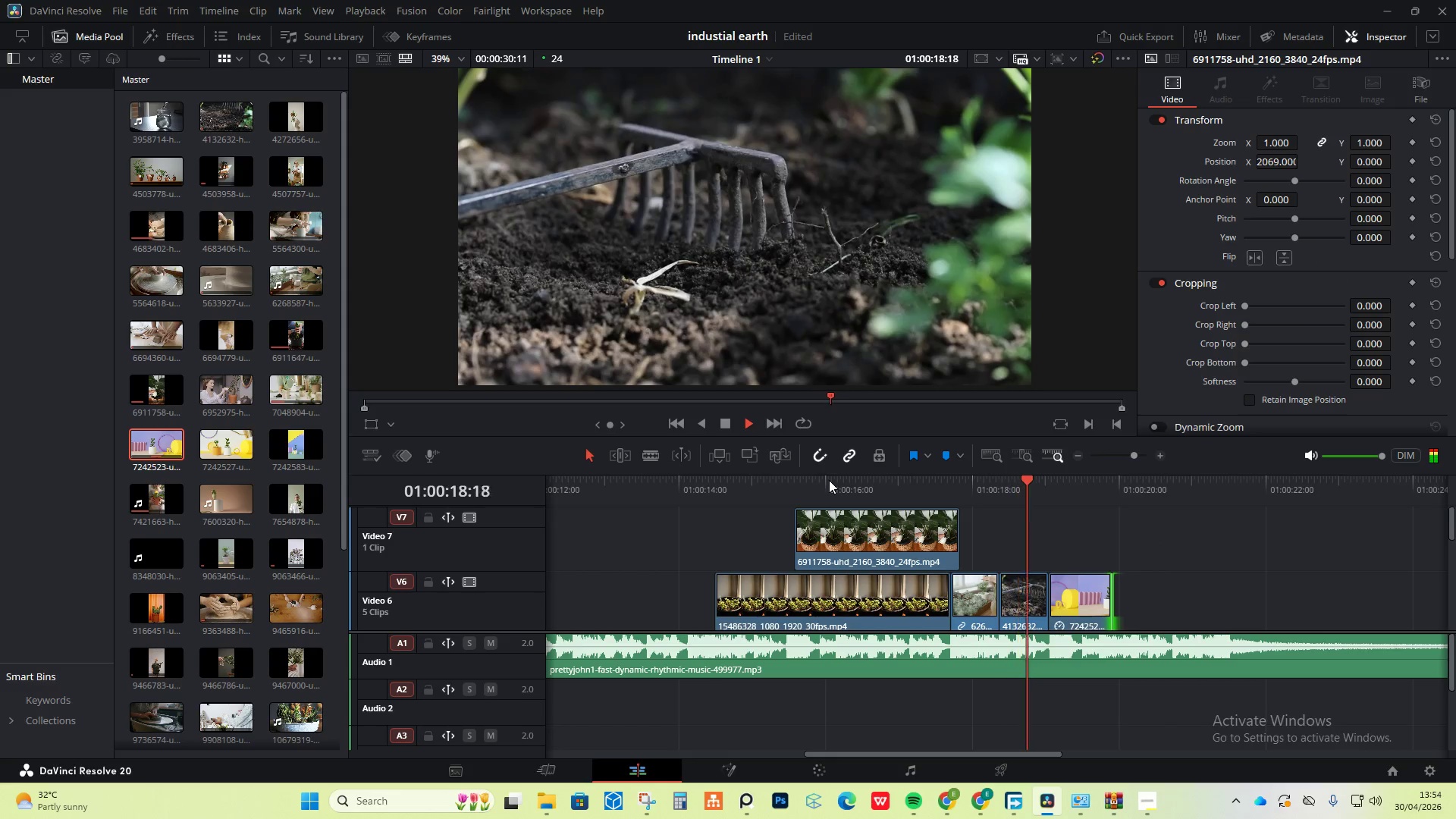 
key(Space)
 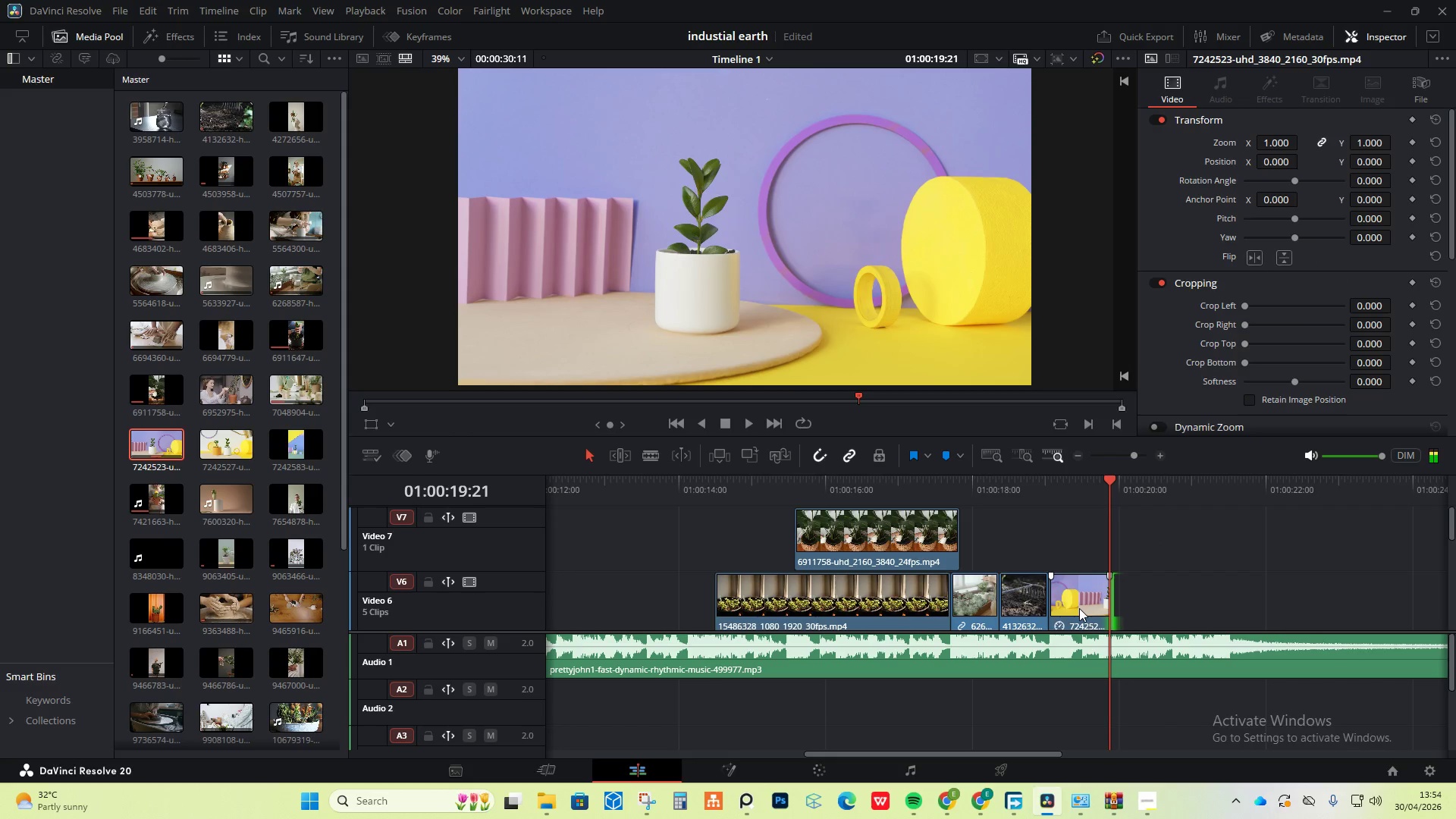 
left_click_drag(start_coordinate=[1079, 608], to_coordinate=[1056, 507])
 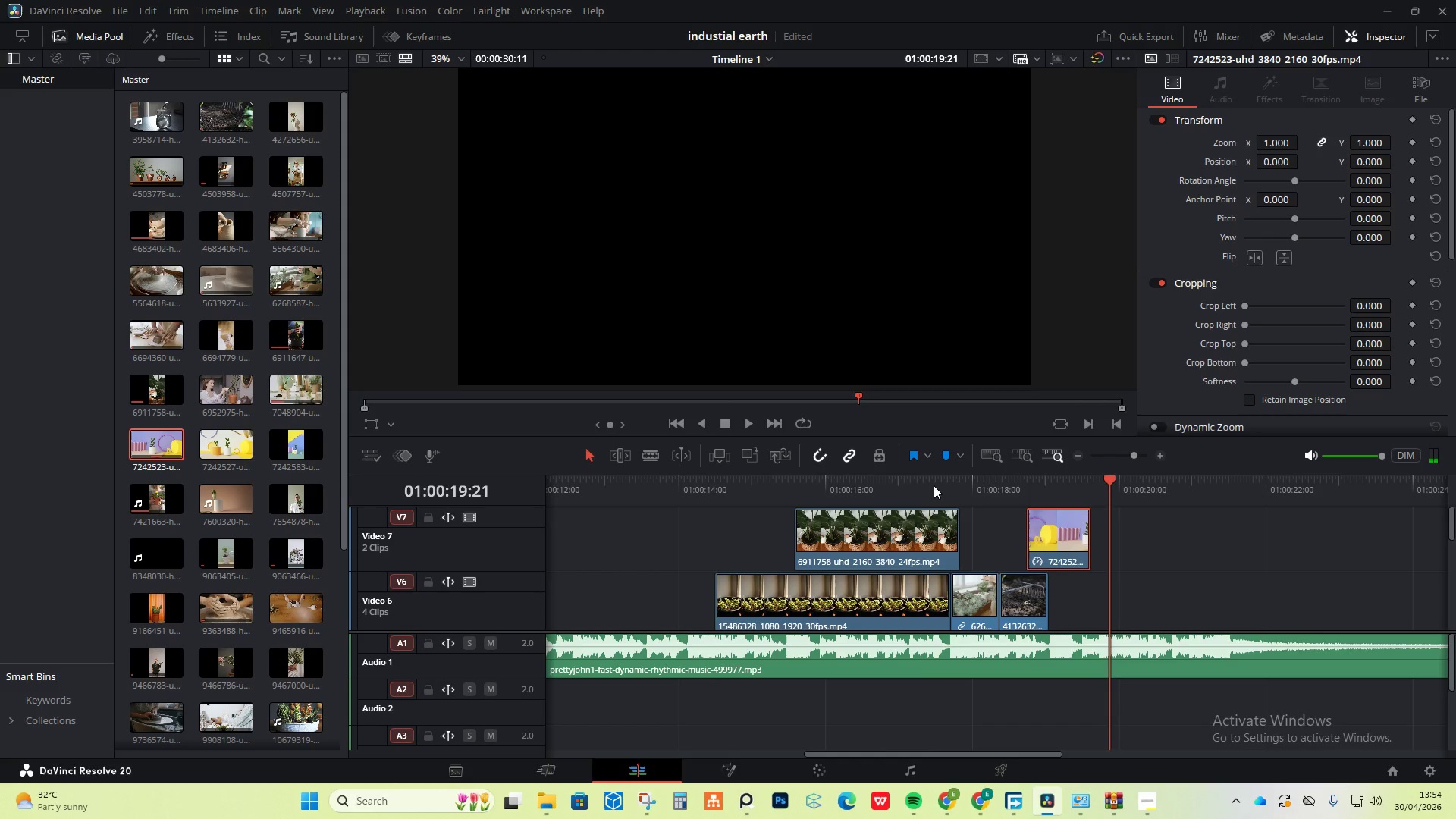 
left_click([930, 484])
 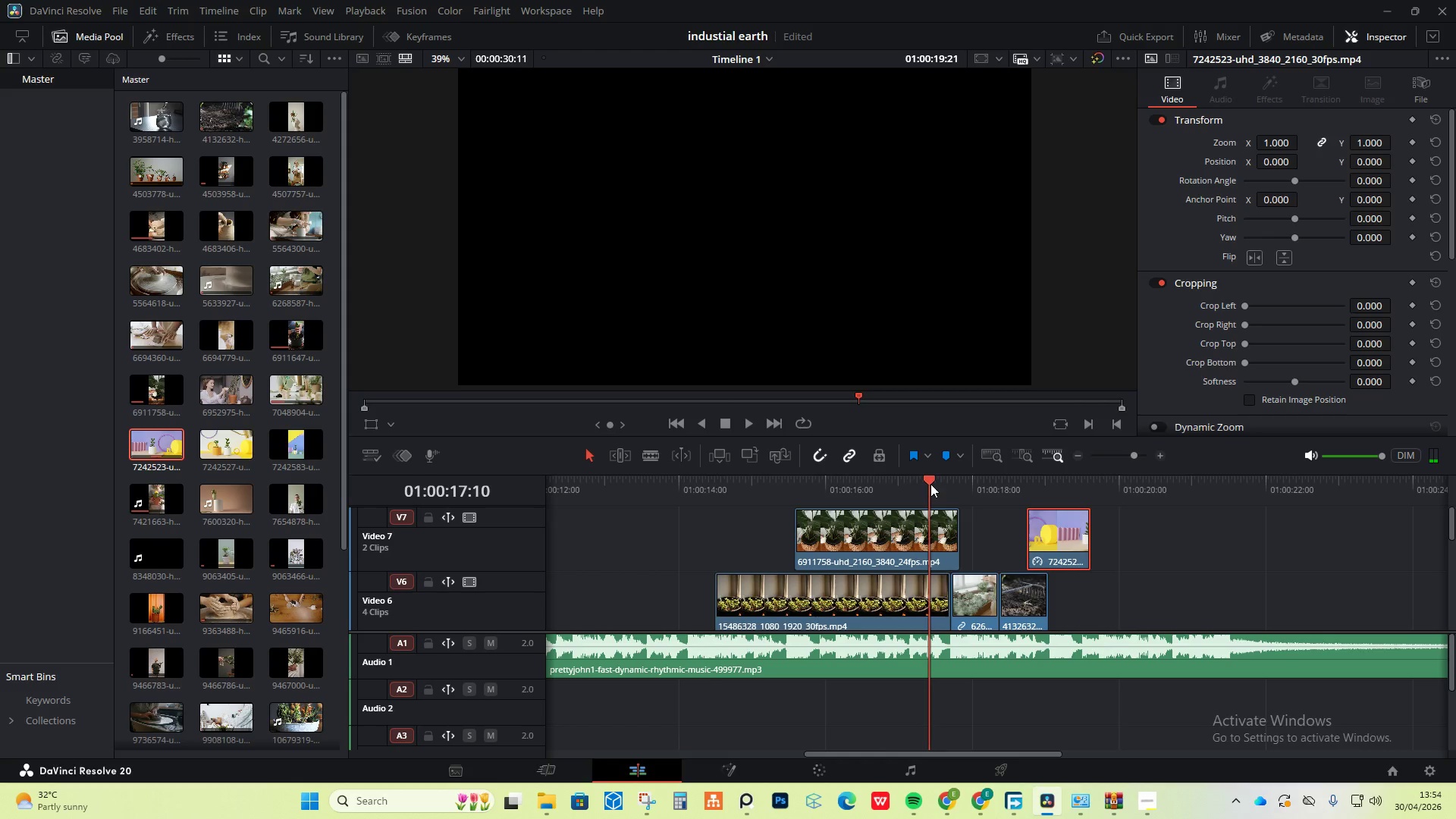 
key(Space)
 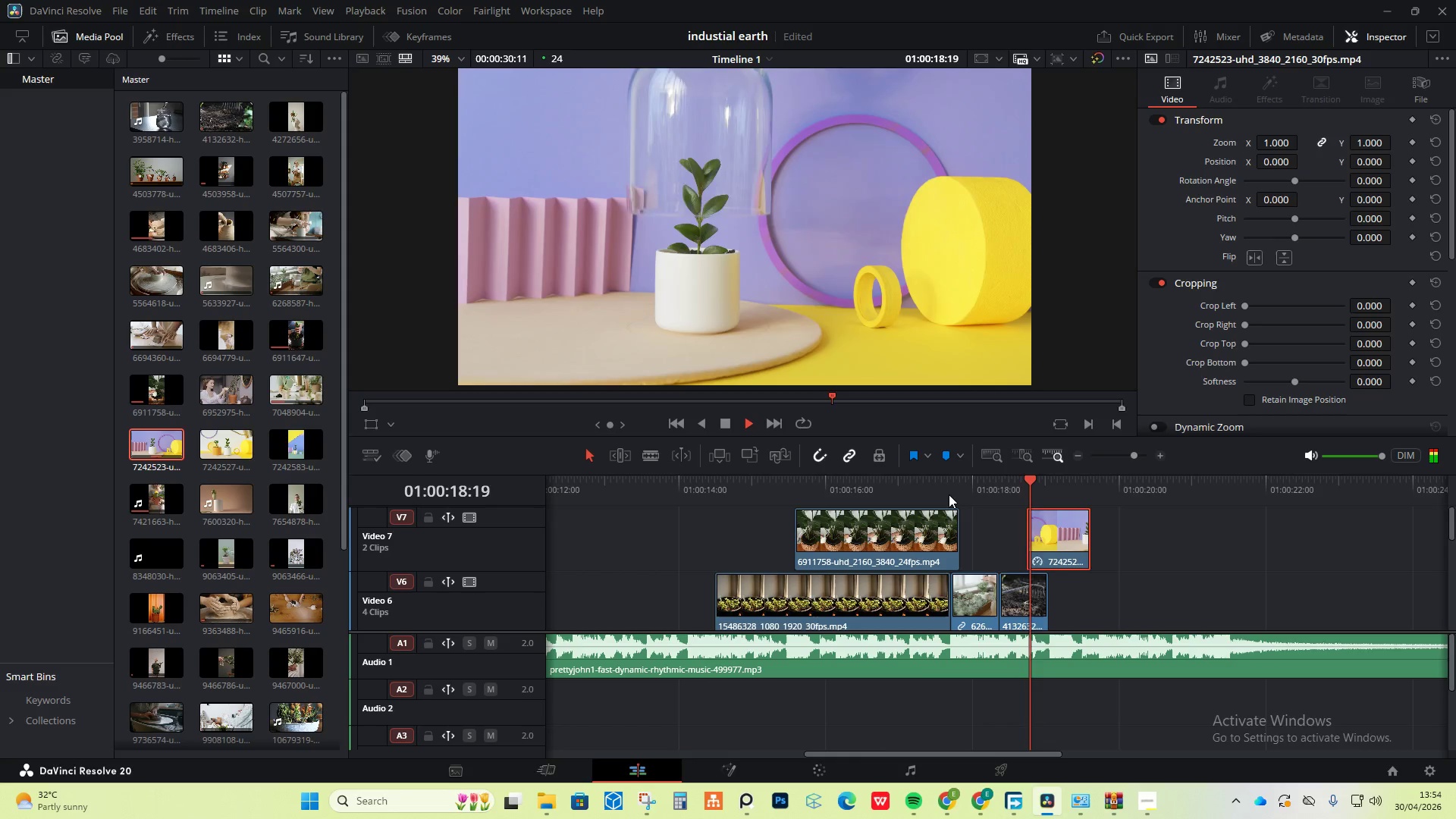 
key(Space)
 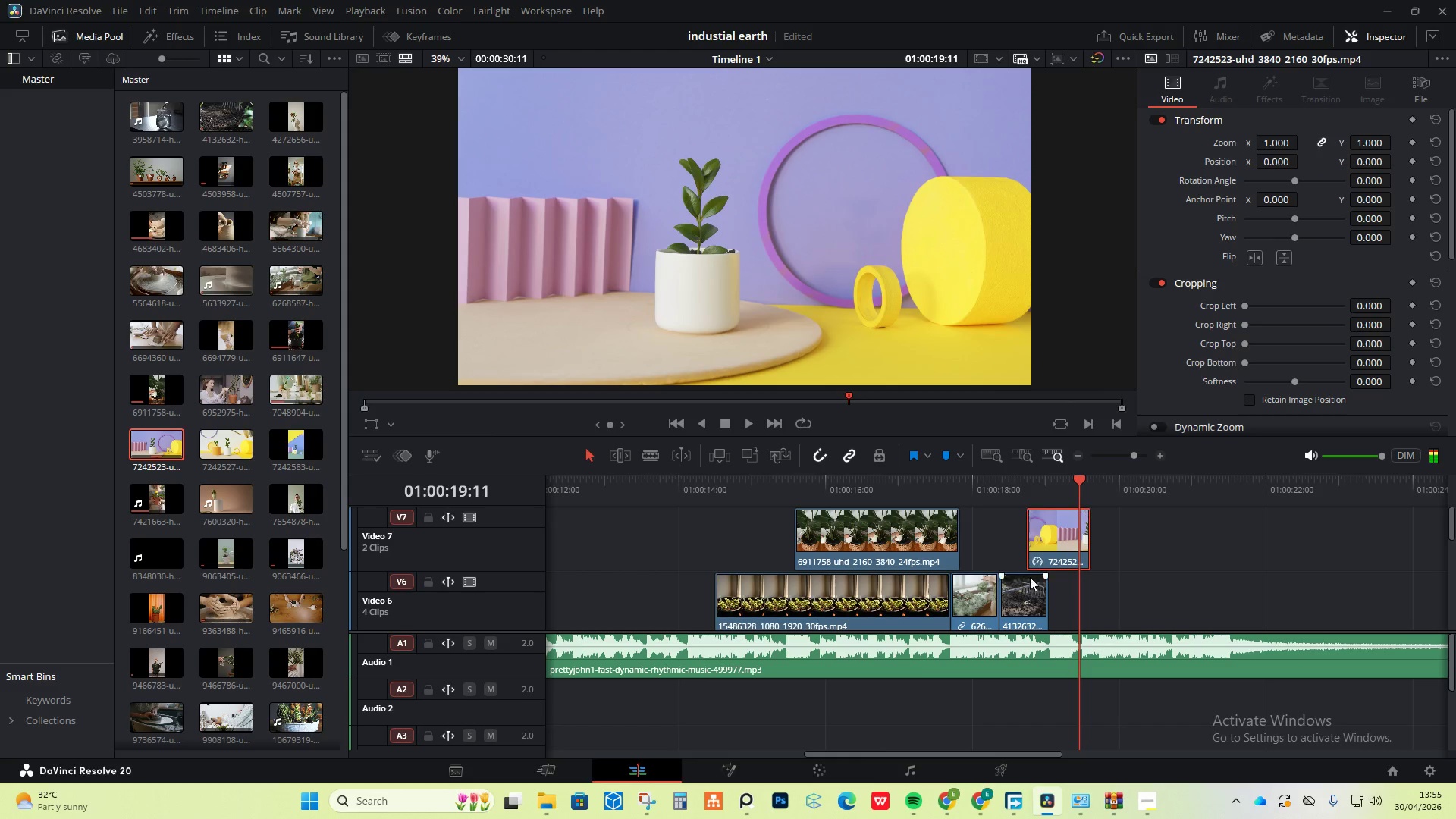 
left_click([1033, 587])
 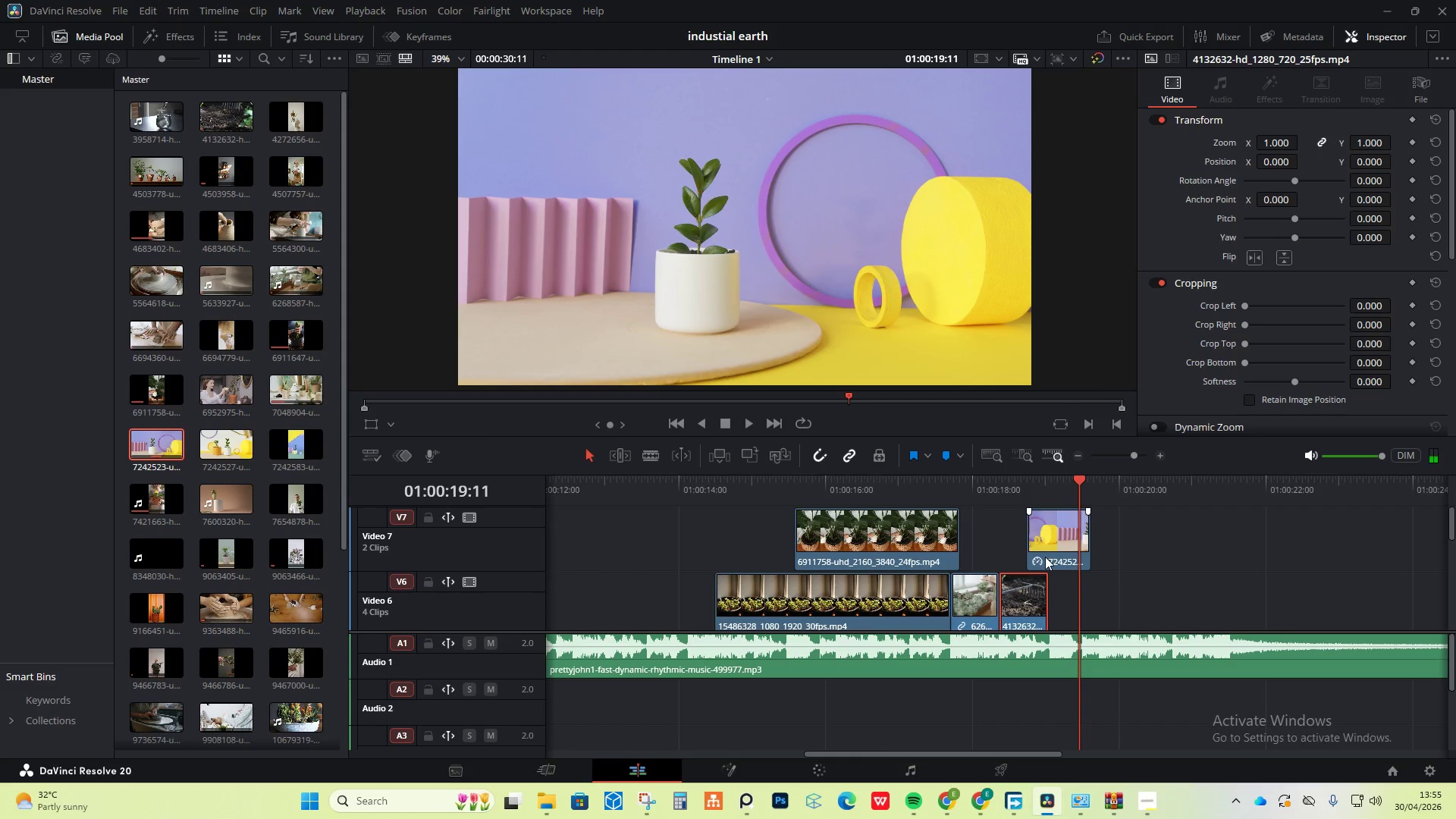 
left_click_drag(start_coordinate=[1045, 557], to_coordinate=[974, 551])
 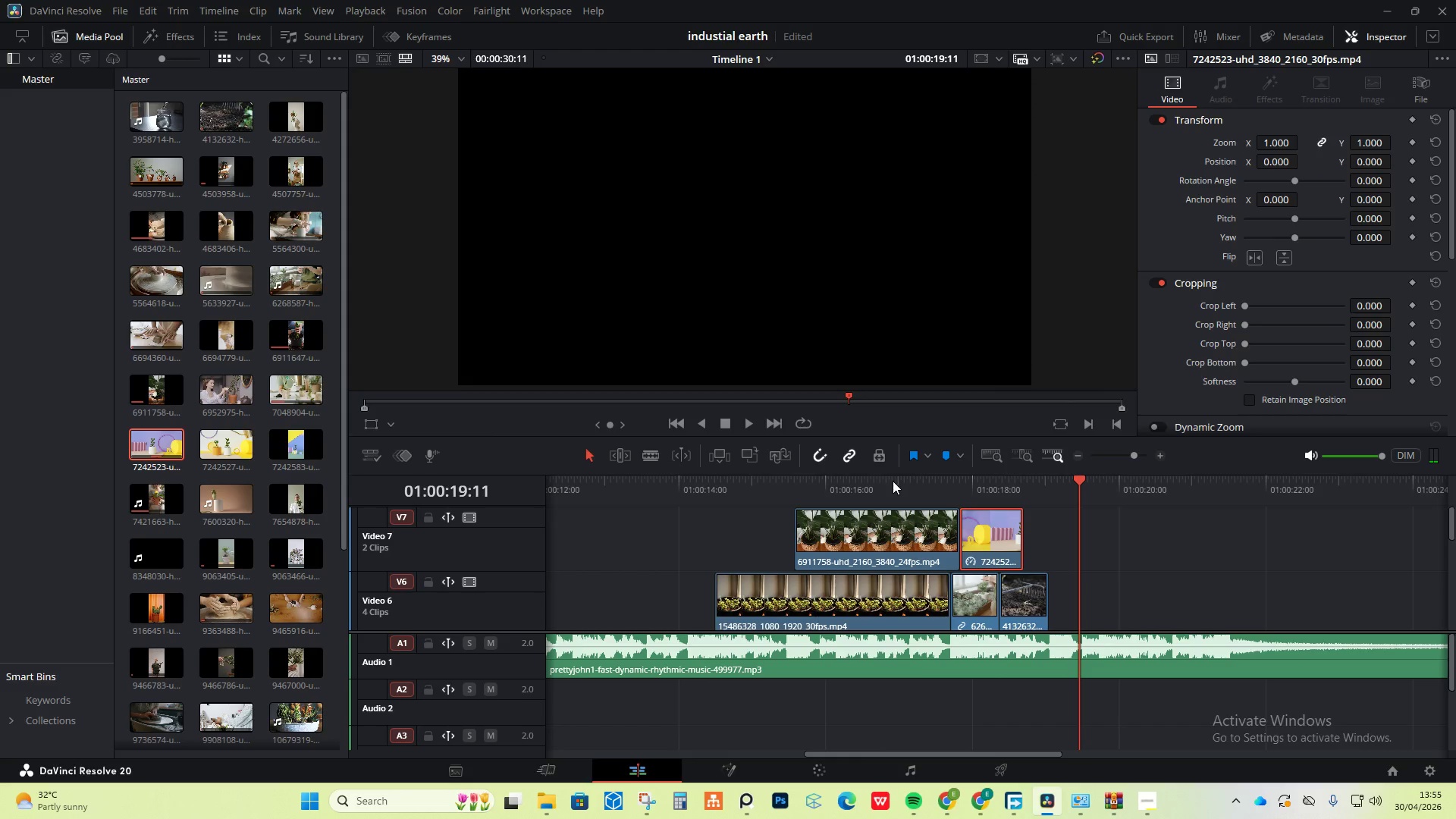 
left_click([874, 481])
 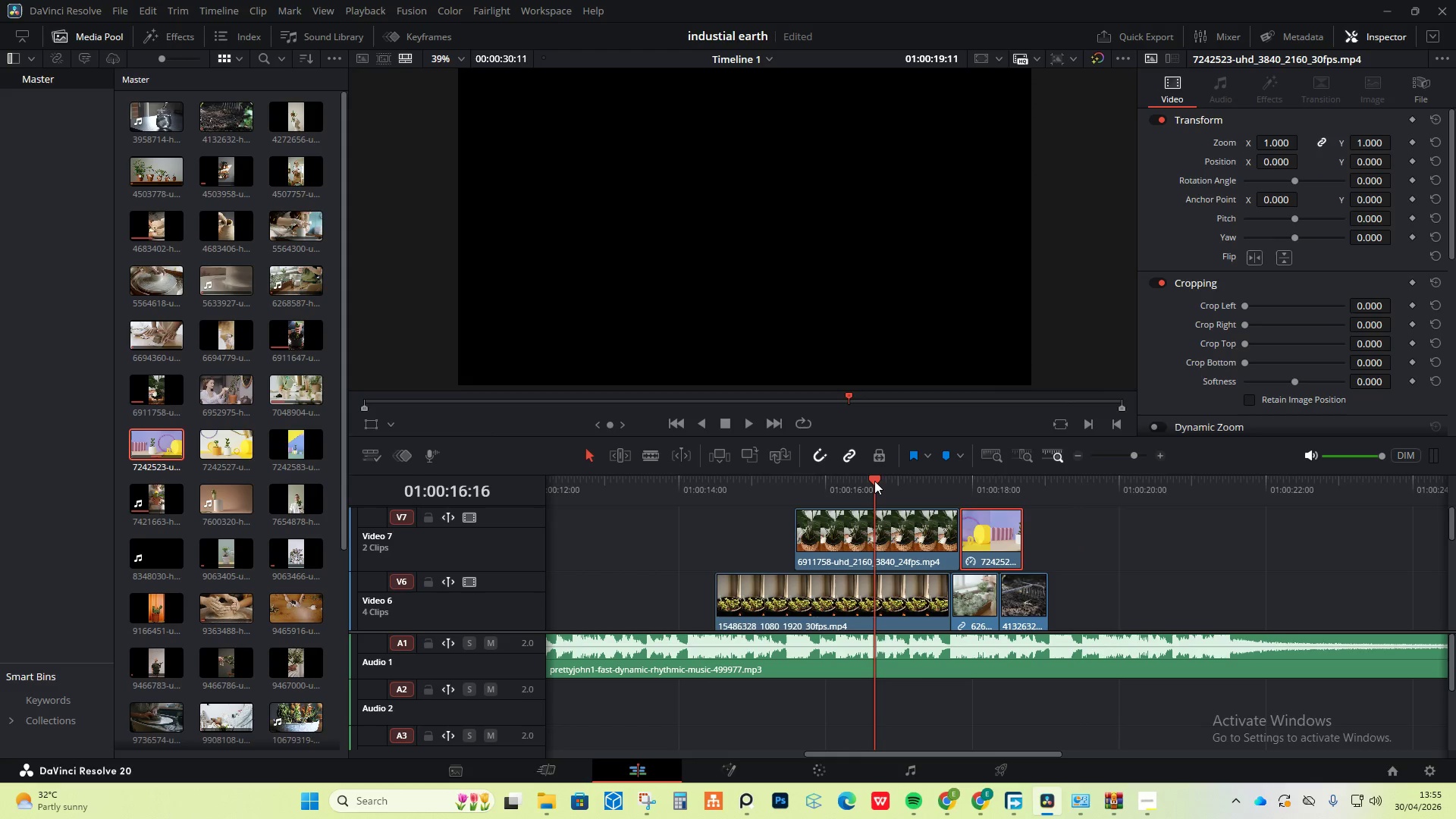 
key(Space)
 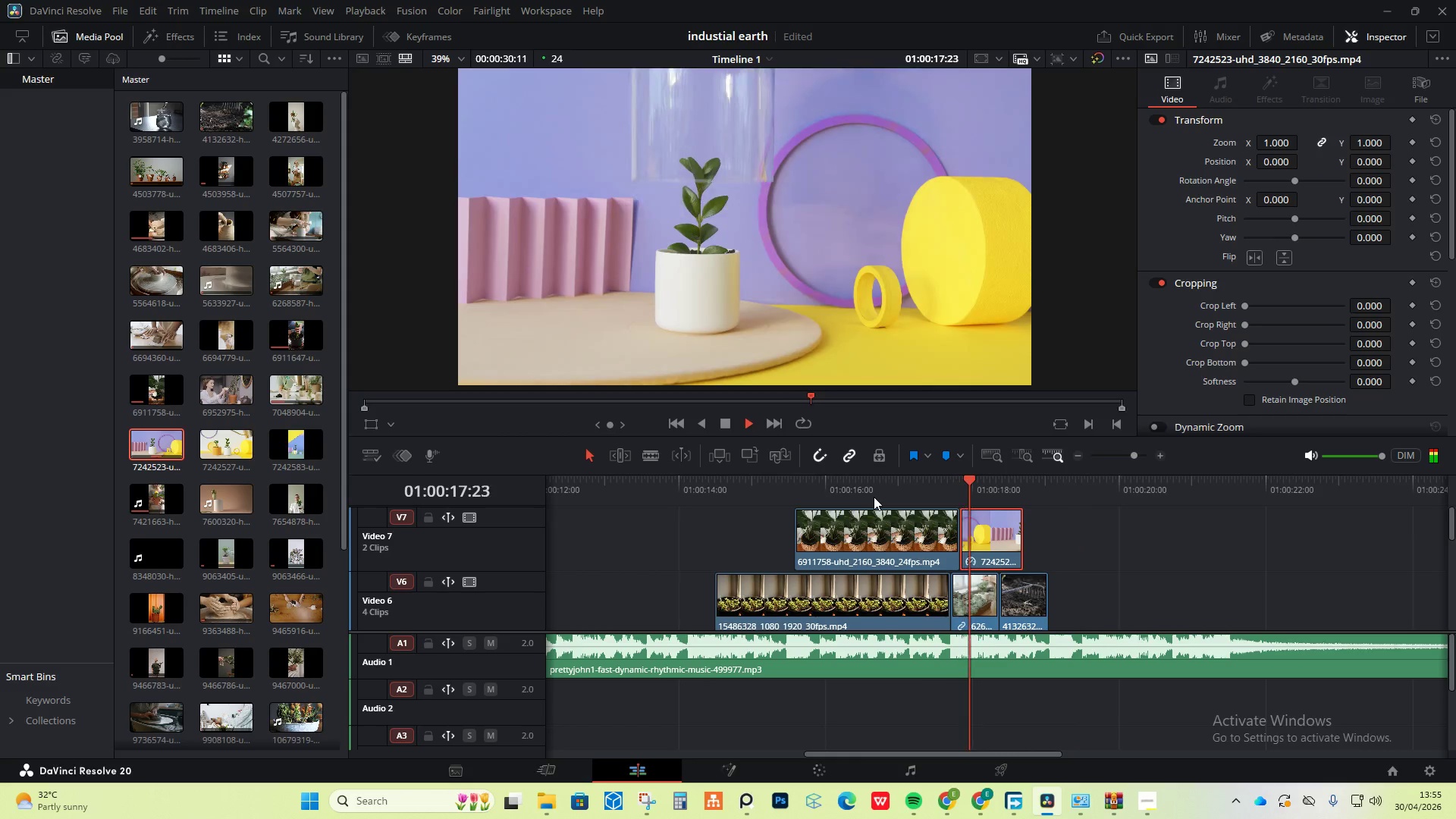 
key(Space)
 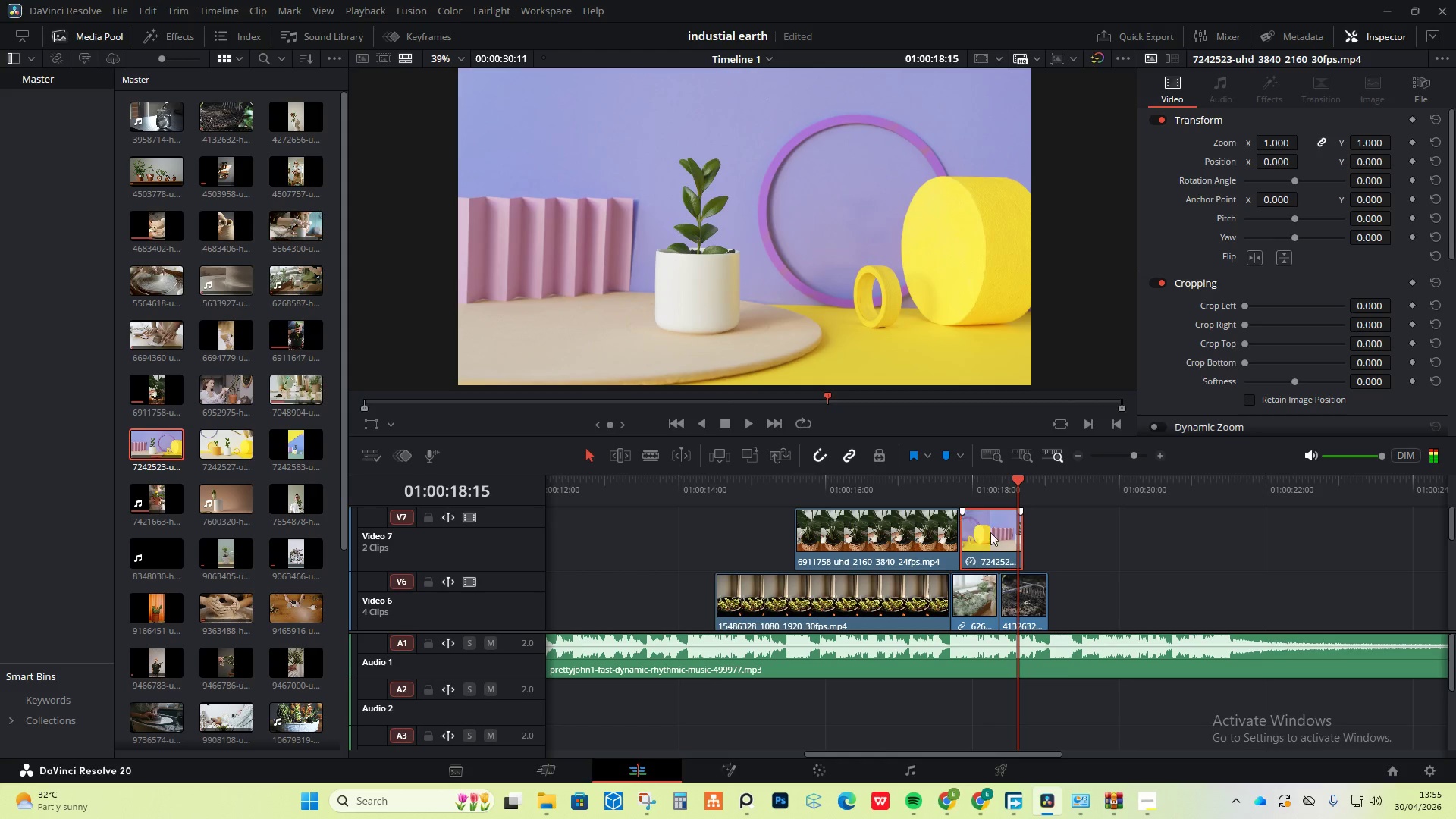 
left_click_drag(start_coordinate=[998, 535], to_coordinate=[1063, 551])
 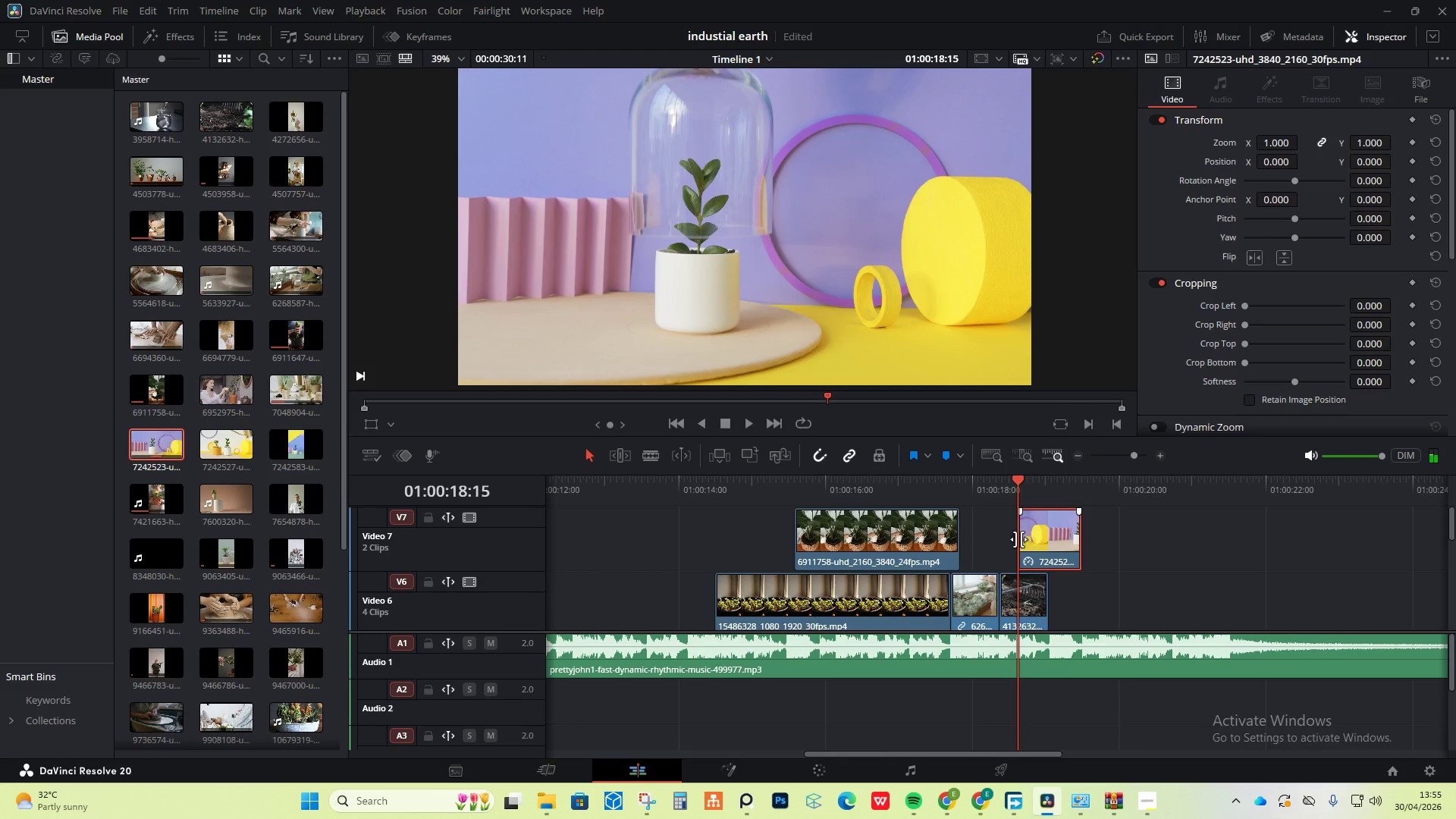 
left_click_drag(start_coordinate=[1018, 538], to_coordinate=[1003, 538])
 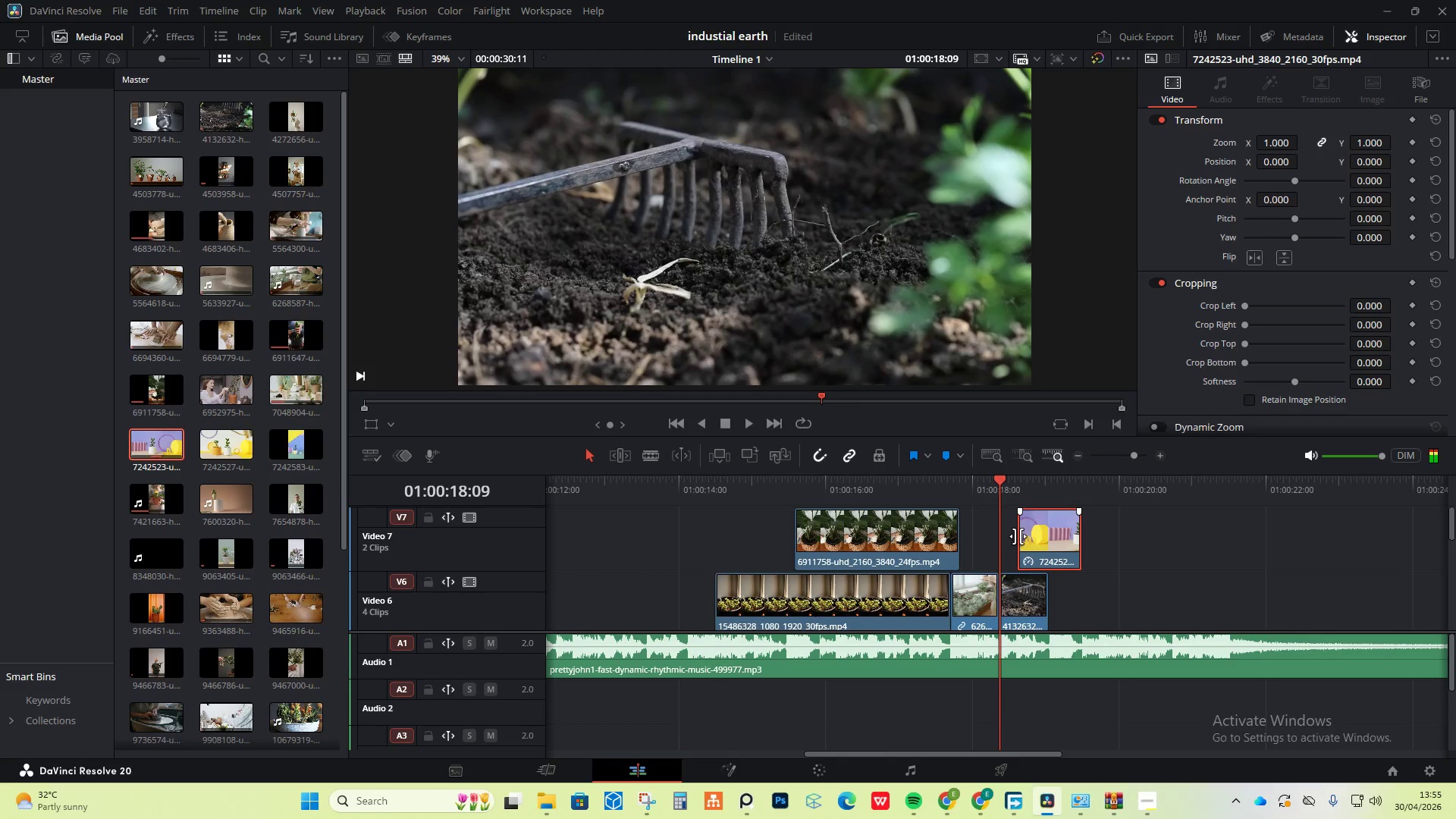 
left_click_drag(start_coordinate=[1018, 536], to_coordinate=[999, 538])
 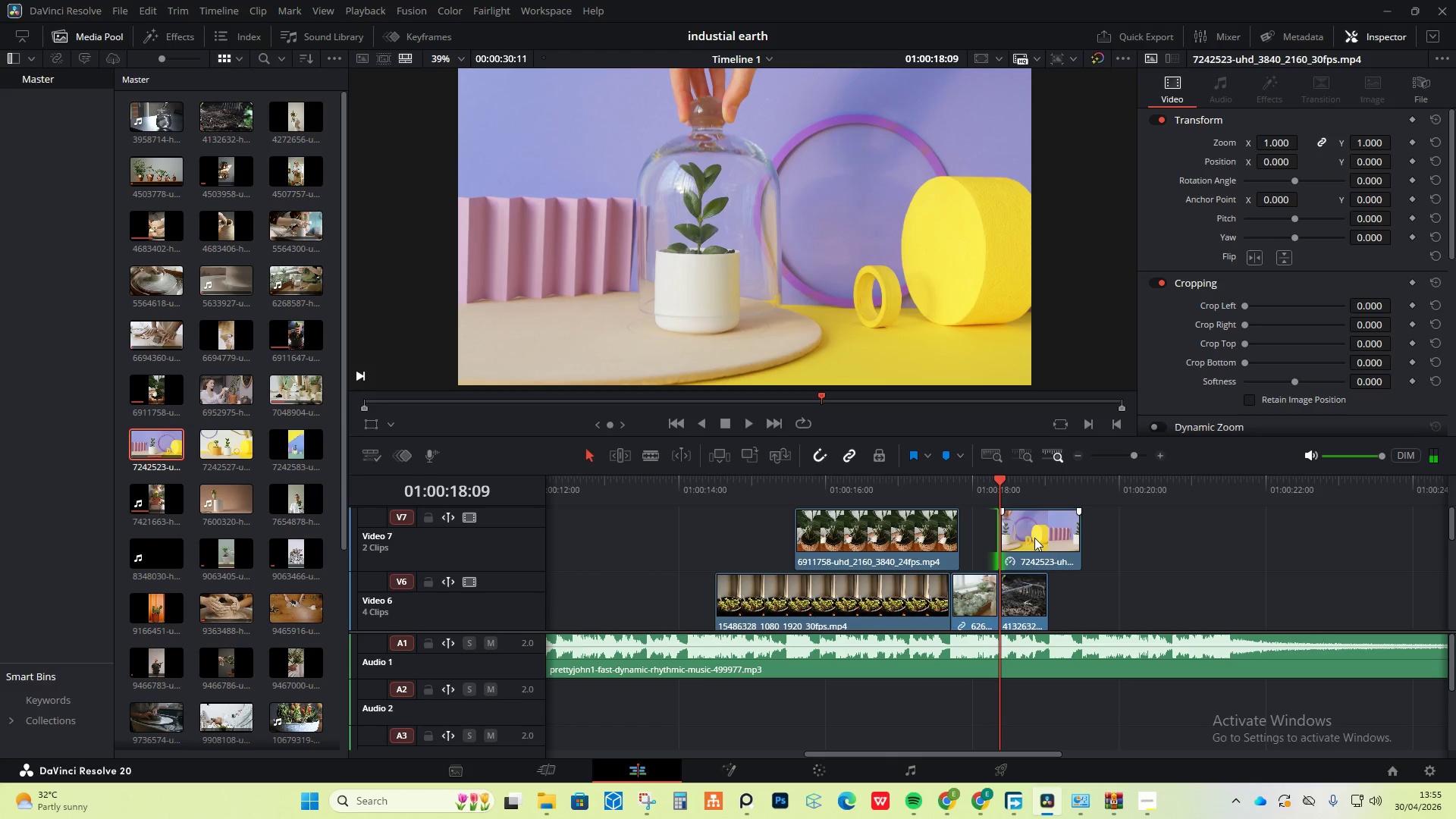 
left_click_drag(start_coordinate=[1034, 538], to_coordinate=[994, 538])
 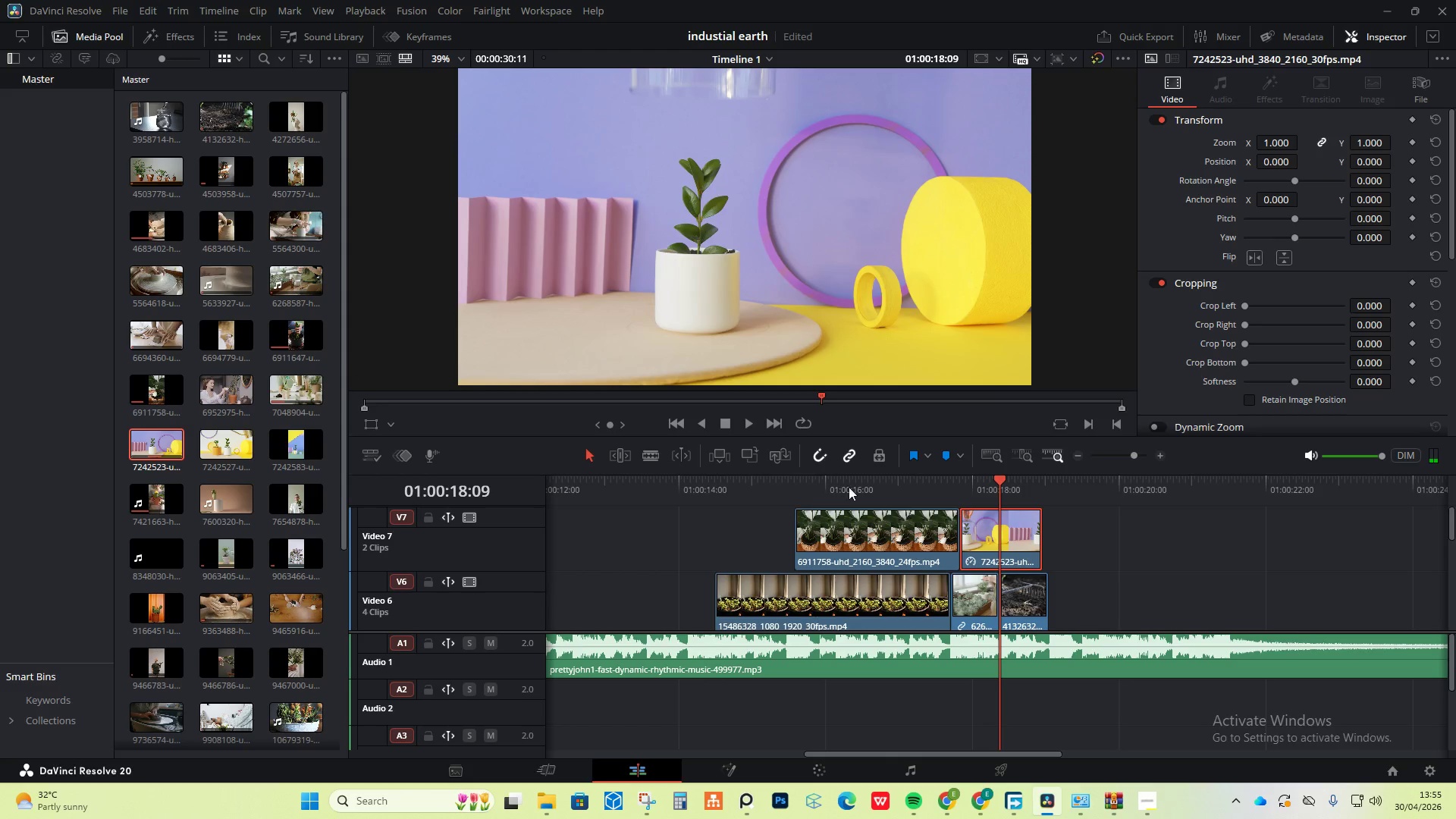 
left_click([836, 484])
 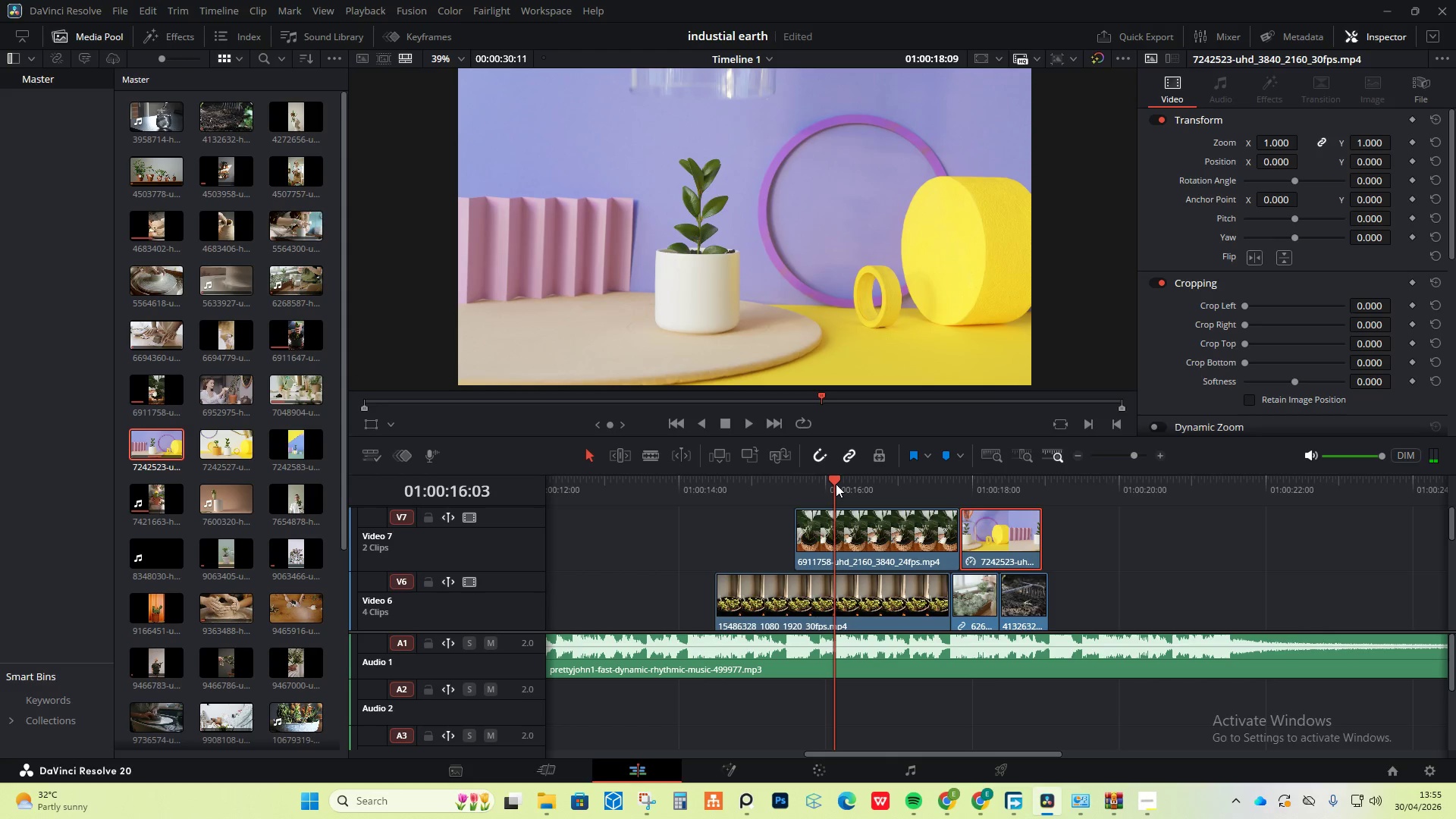 
key(Space)
 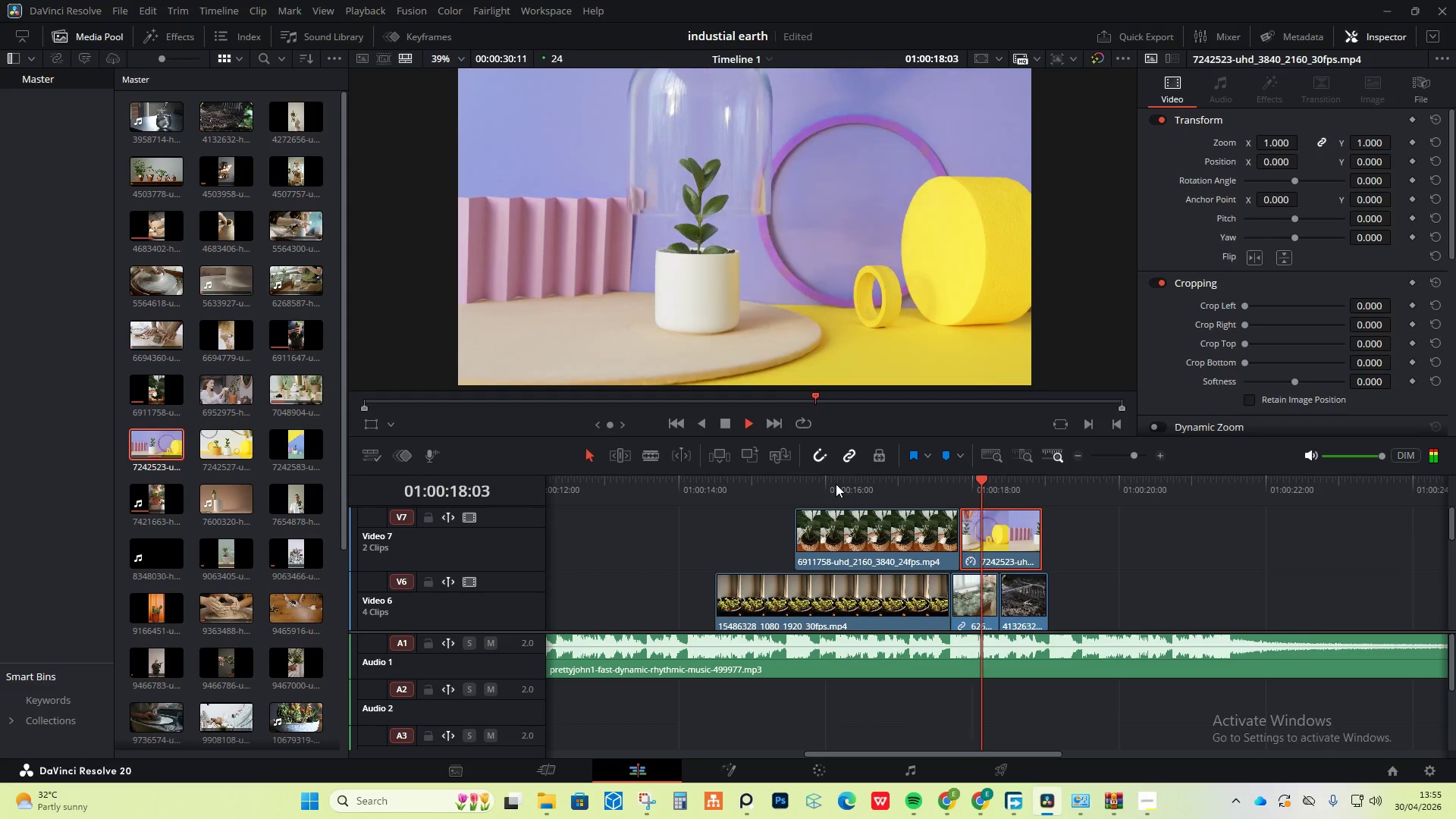 
key(Space)
 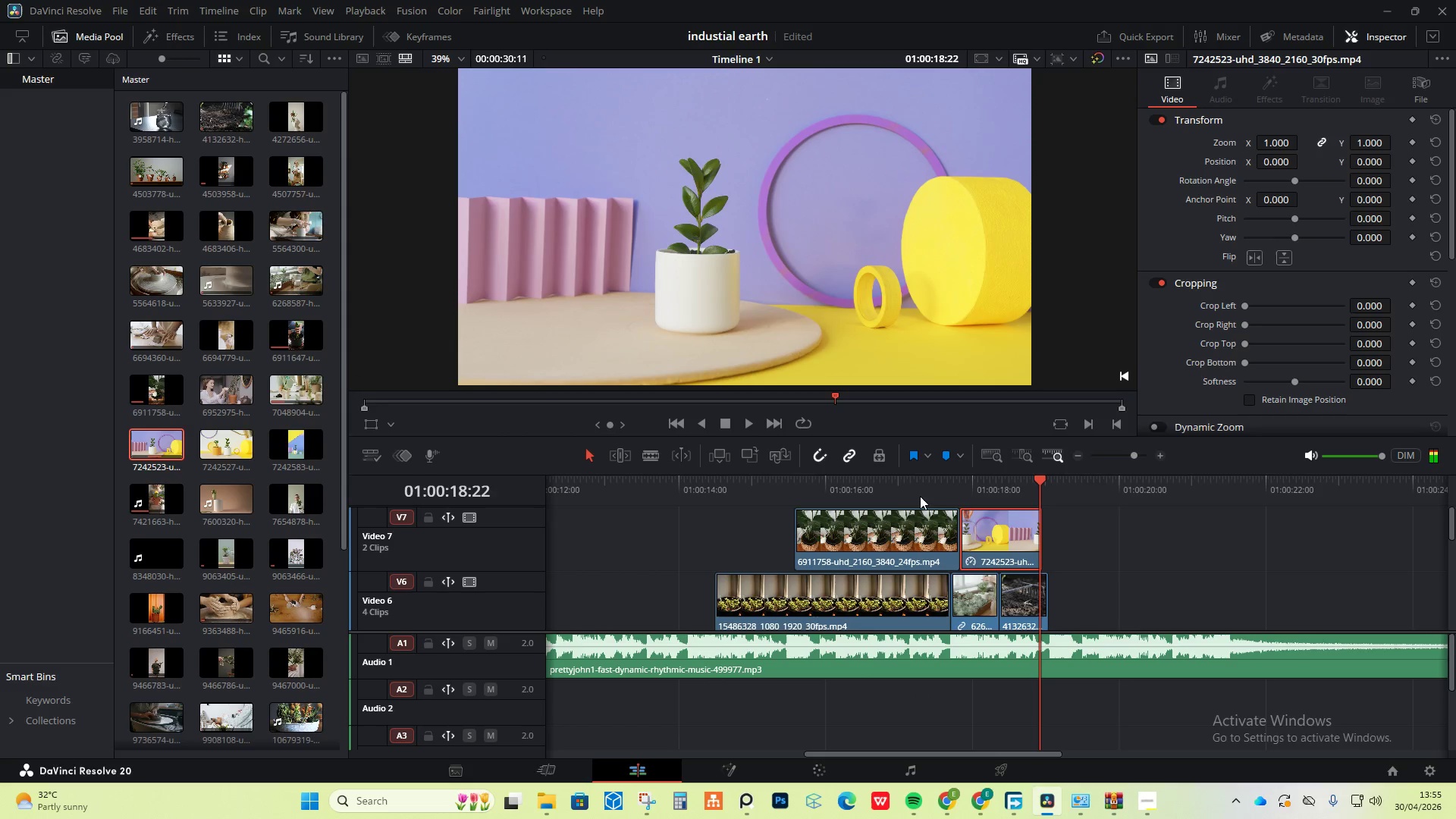 
left_click([940, 491])
 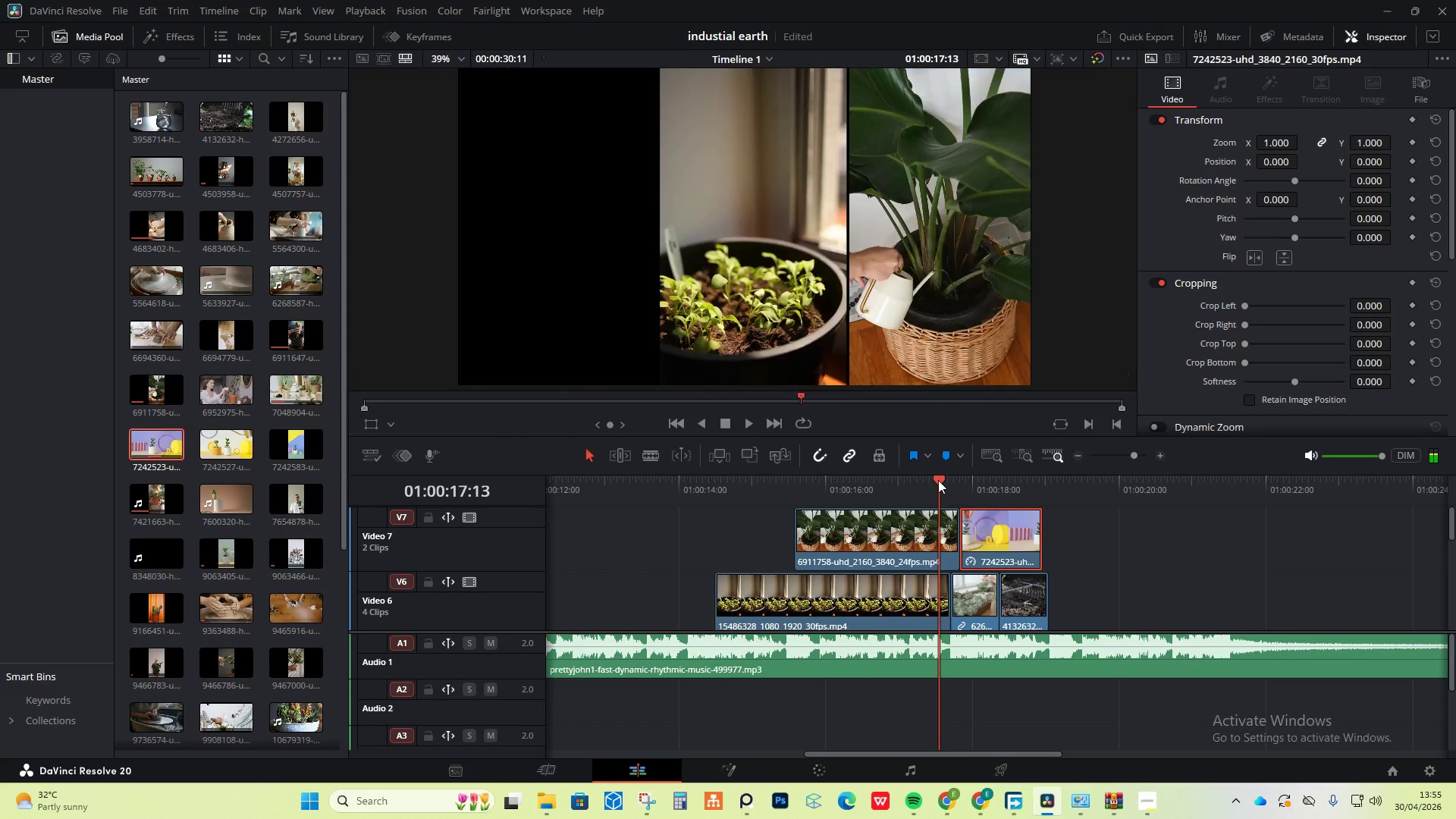 
left_click_drag(start_coordinate=[938, 480], to_coordinate=[966, 474])
 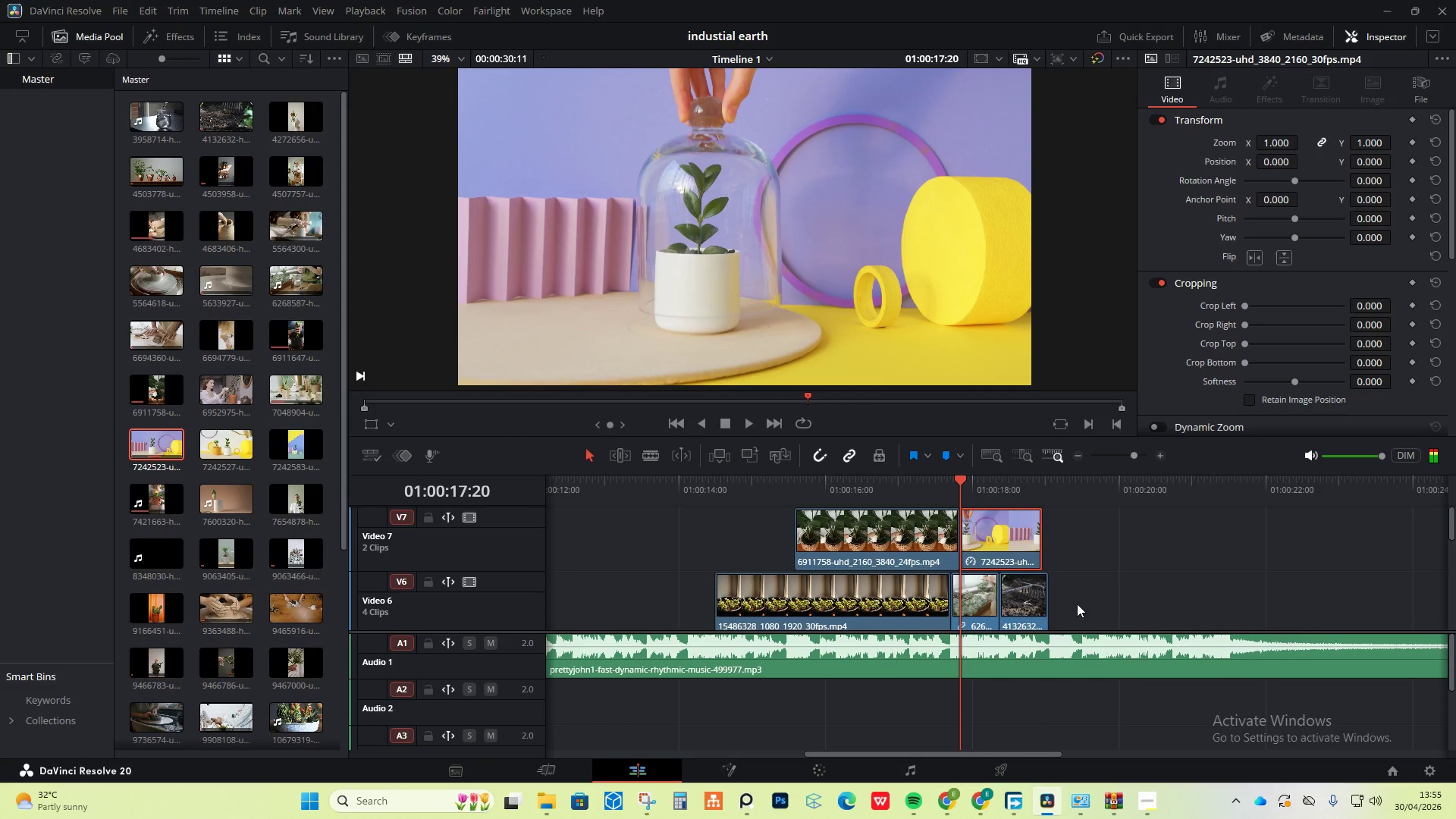 
left_click_drag(start_coordinate=[1080, 604], to_coordinate=[986, 604])
 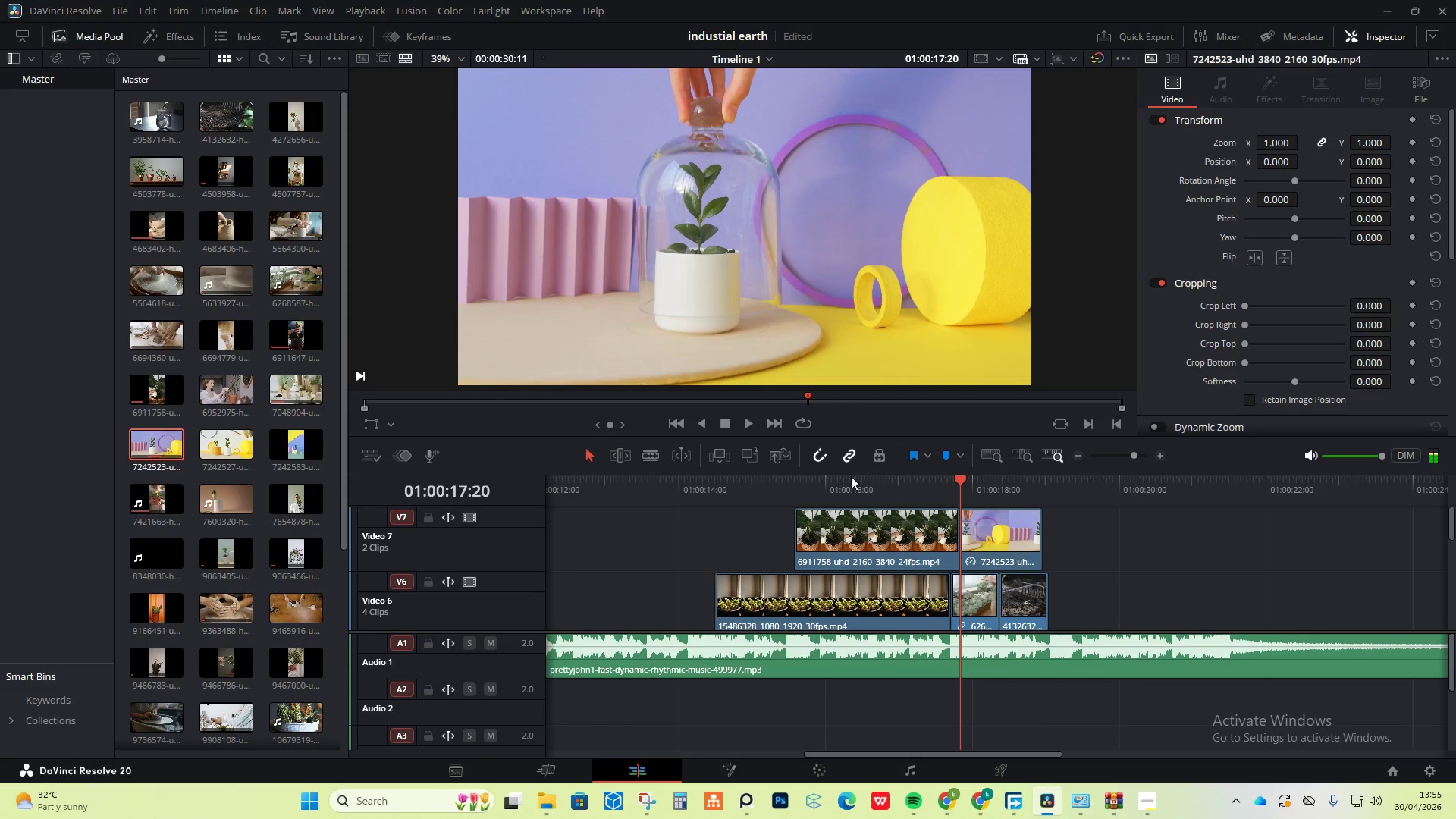 
left_click([820, 463])
 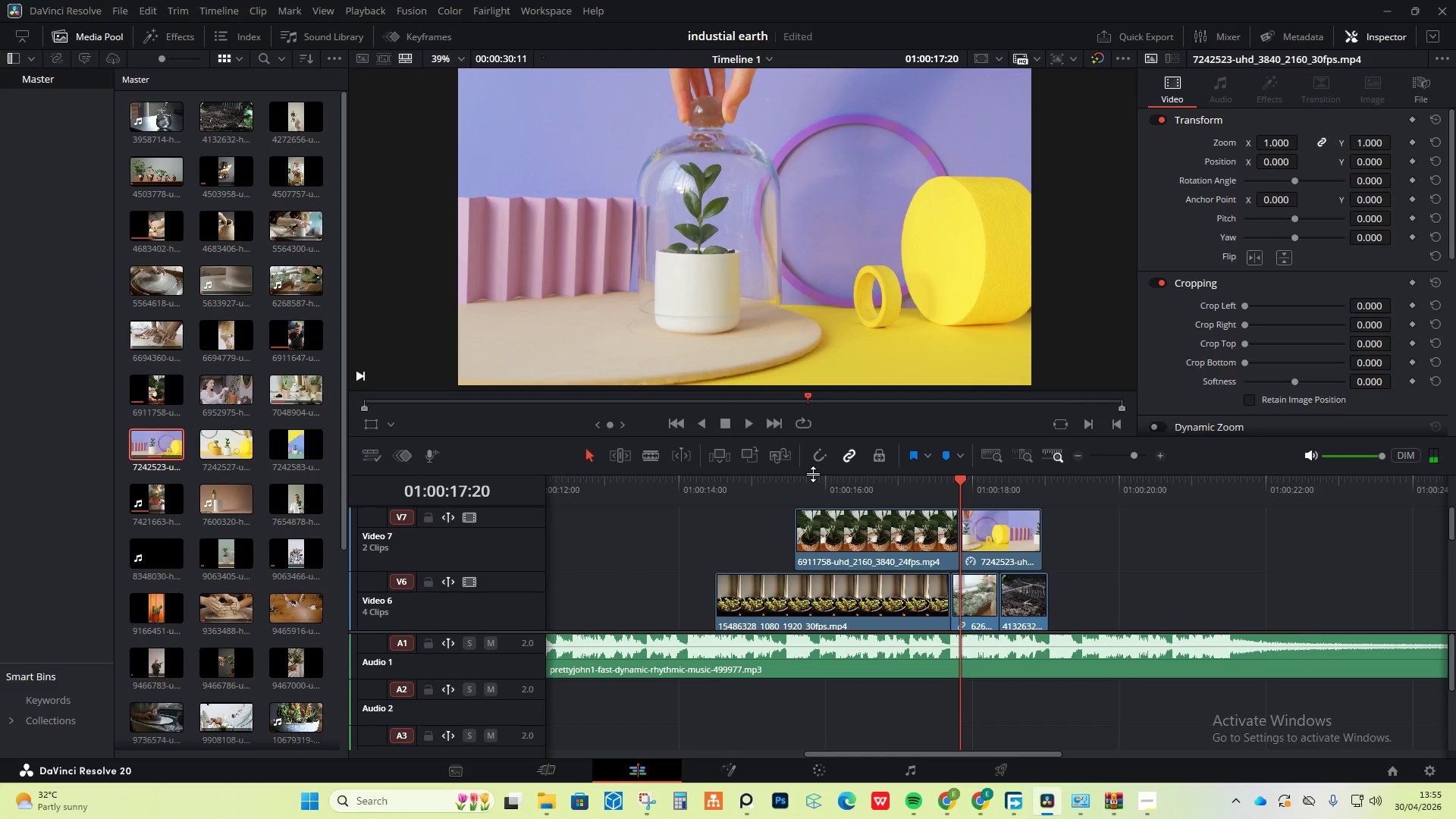 
double_click([805, 477])
 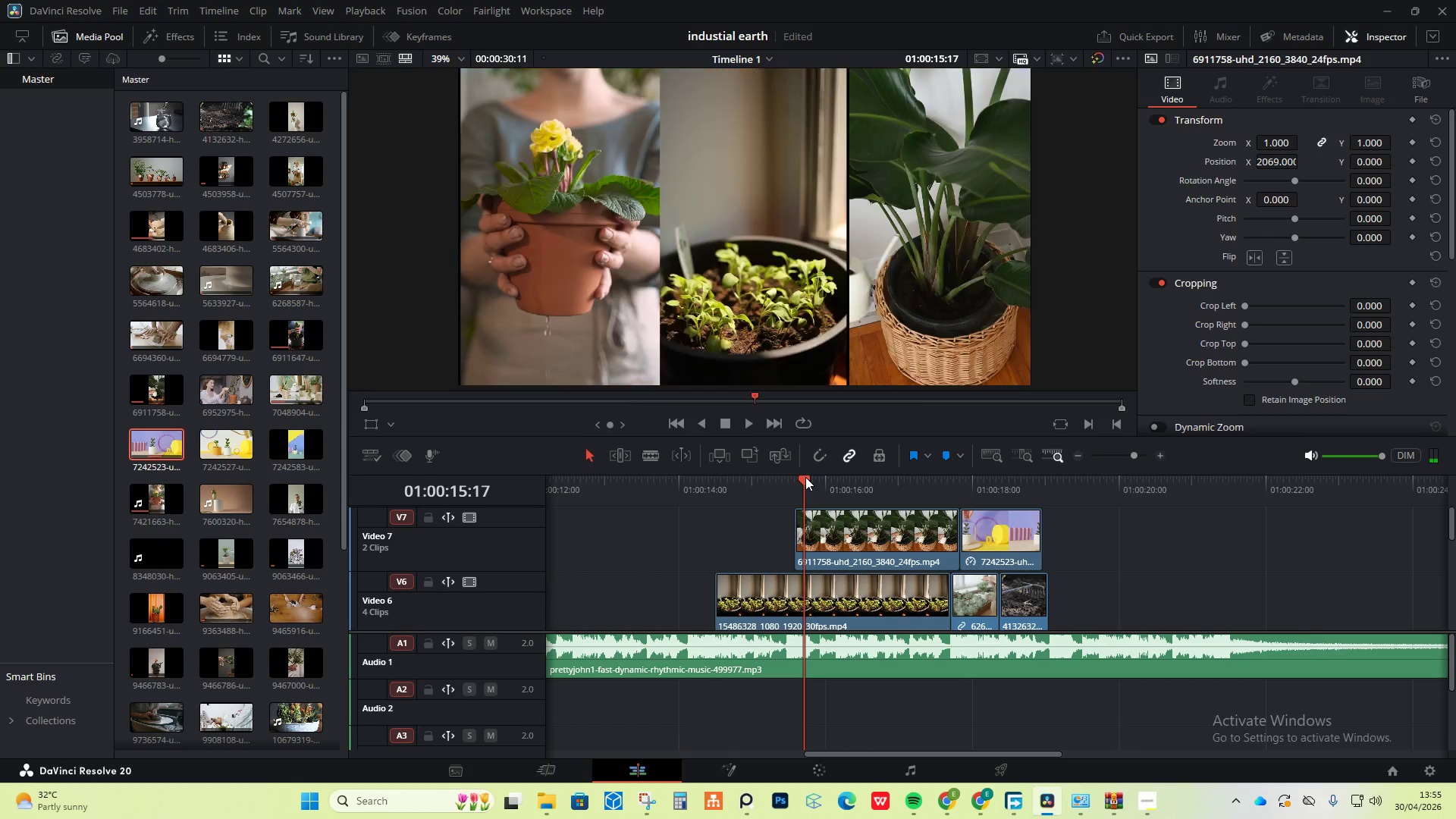 
key(Space)
 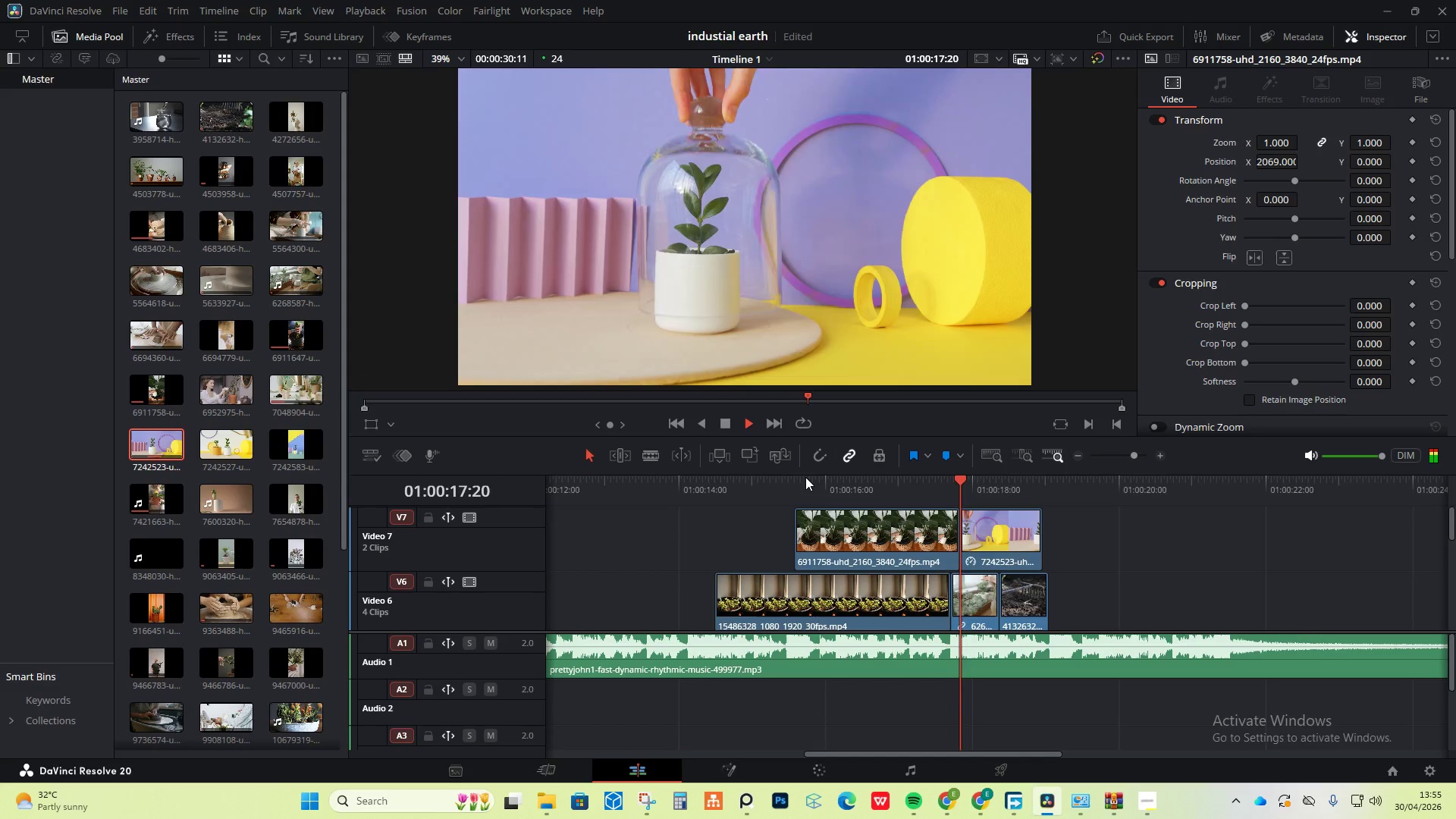 
key(Space)
 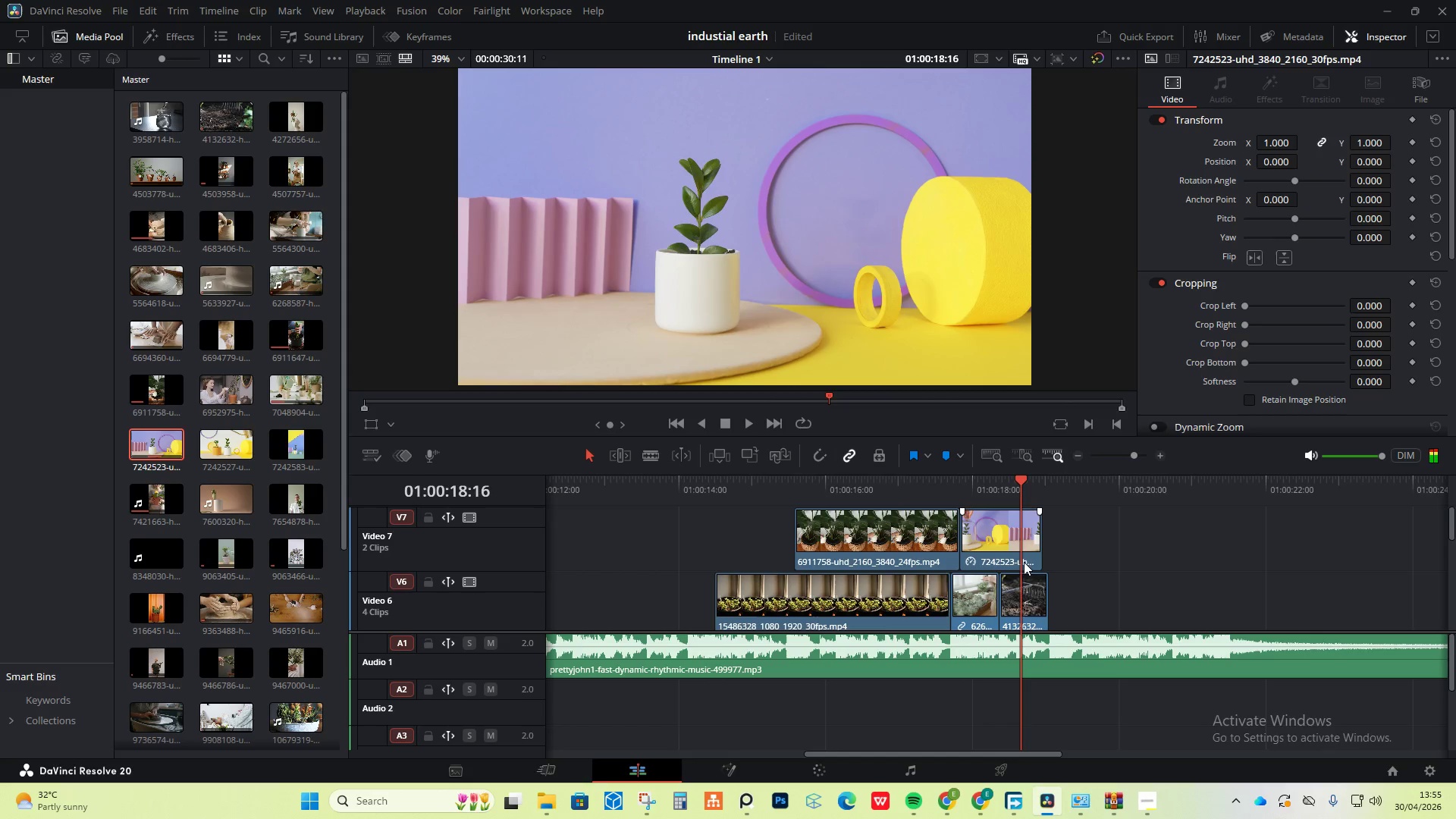 
left_click([1022, 550])
 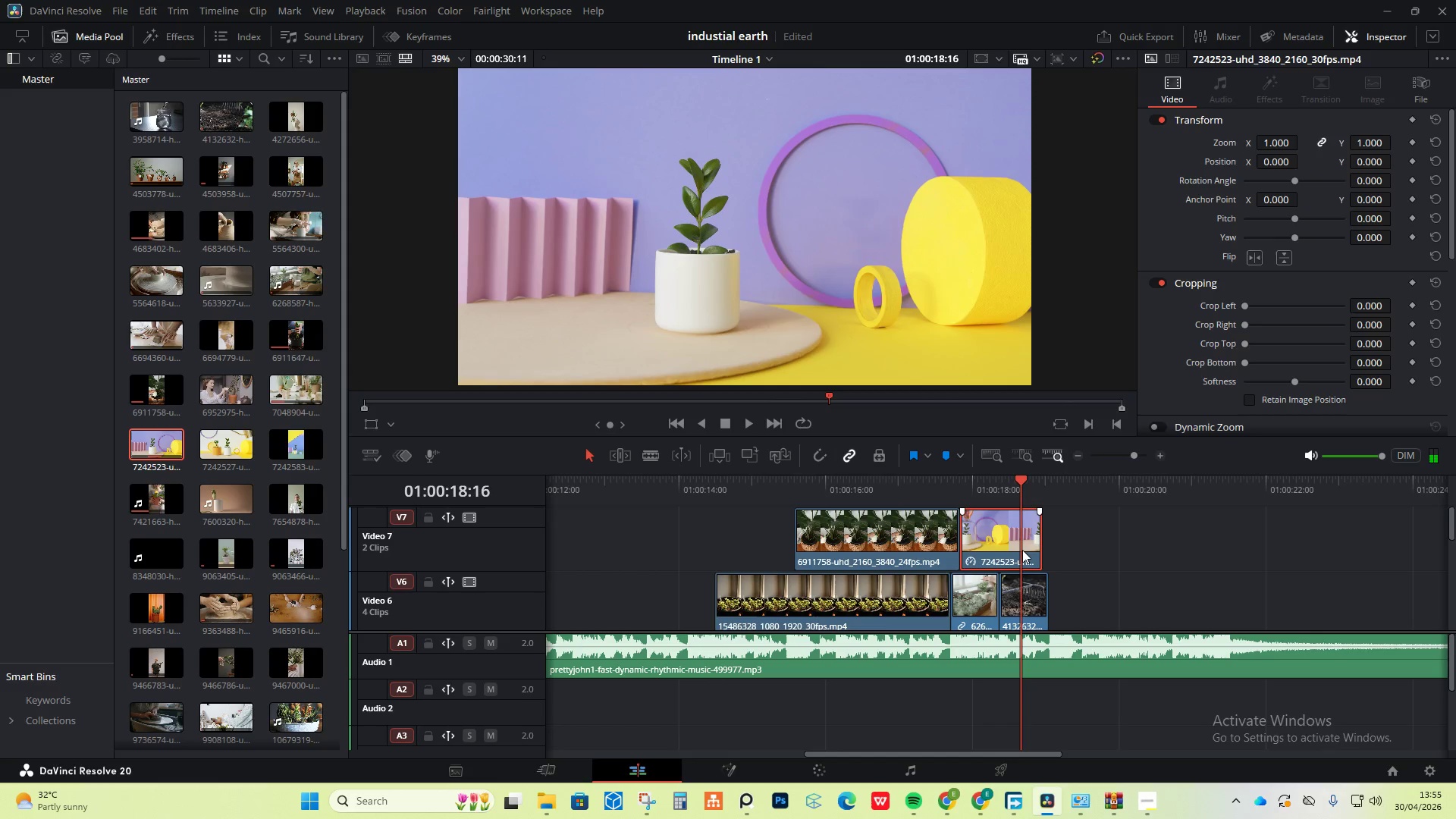 
scroll: coordinate [1022, 550], scroll_direction: up, amount: 1.0
 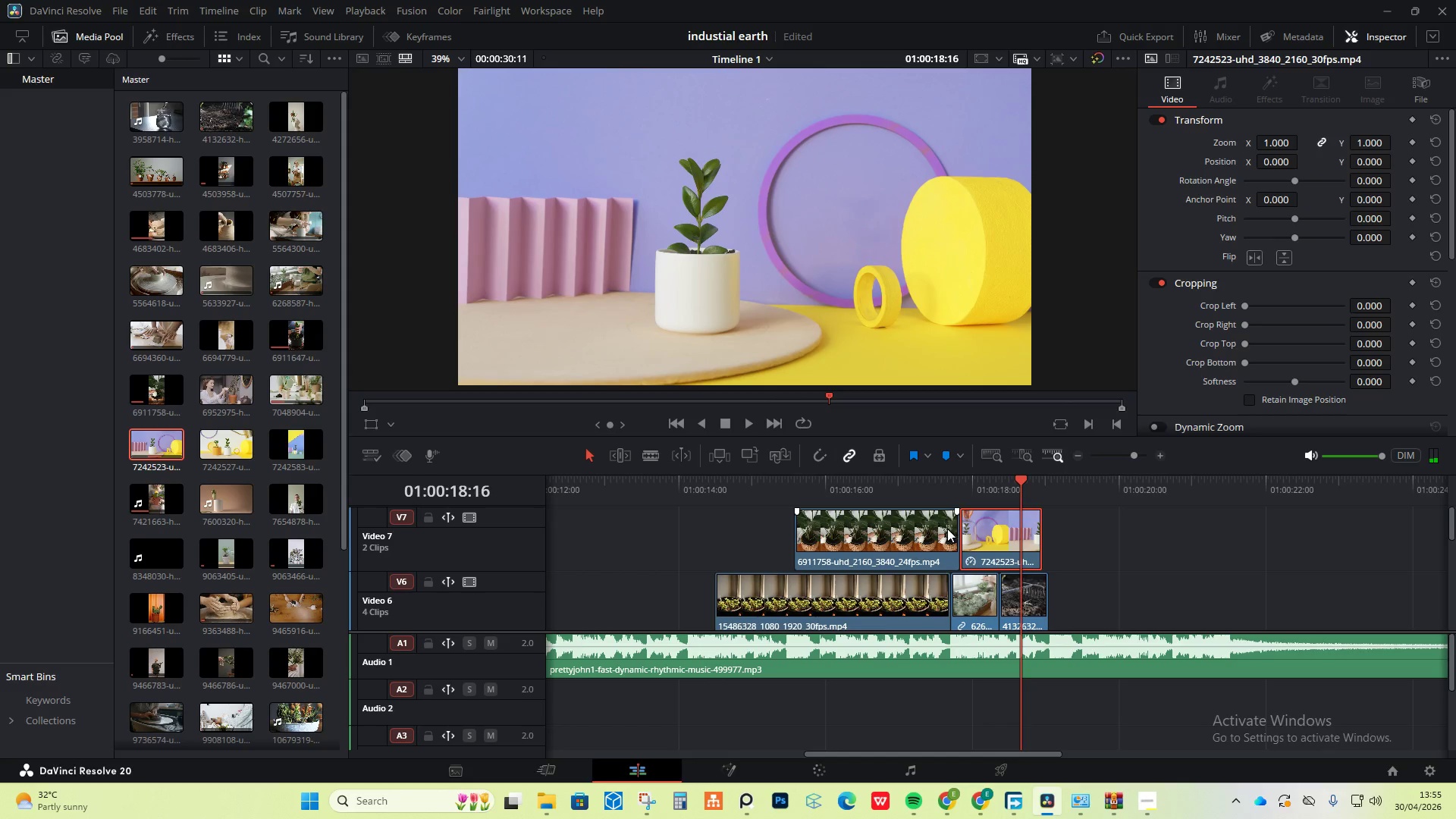 
right_click([991, 530])
 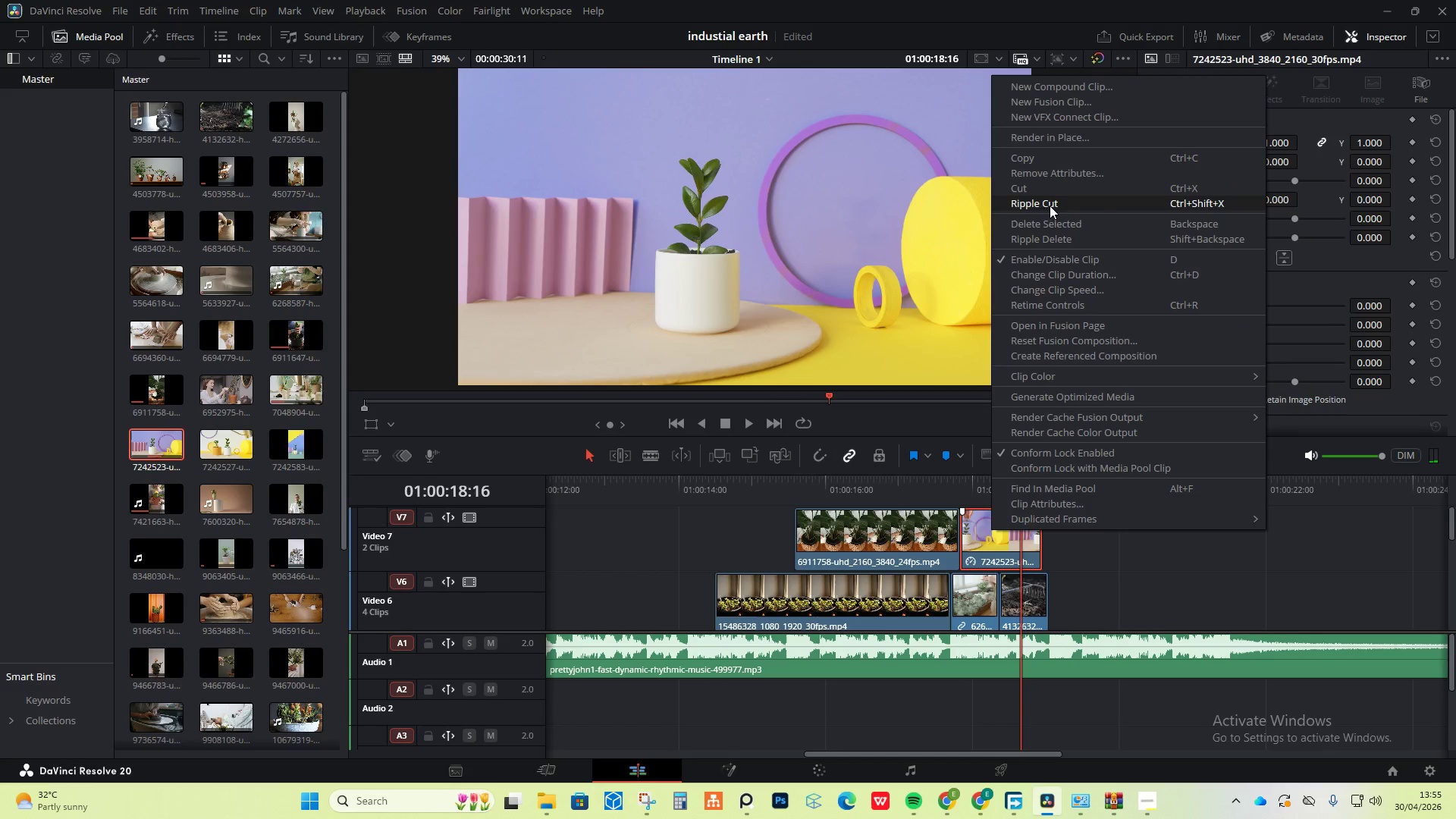 
left_click([1043, 228])
 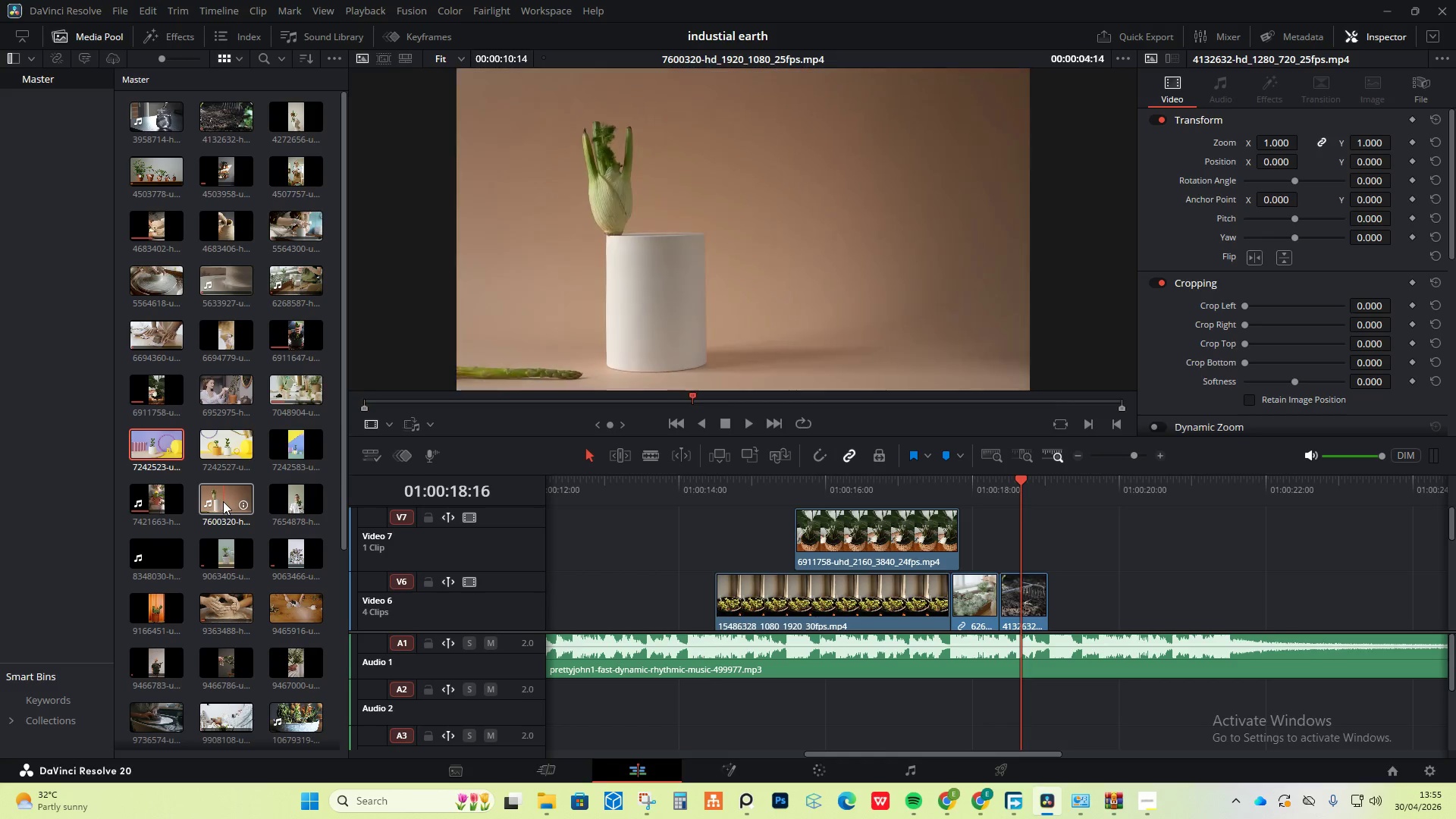 
wait(21.31)
 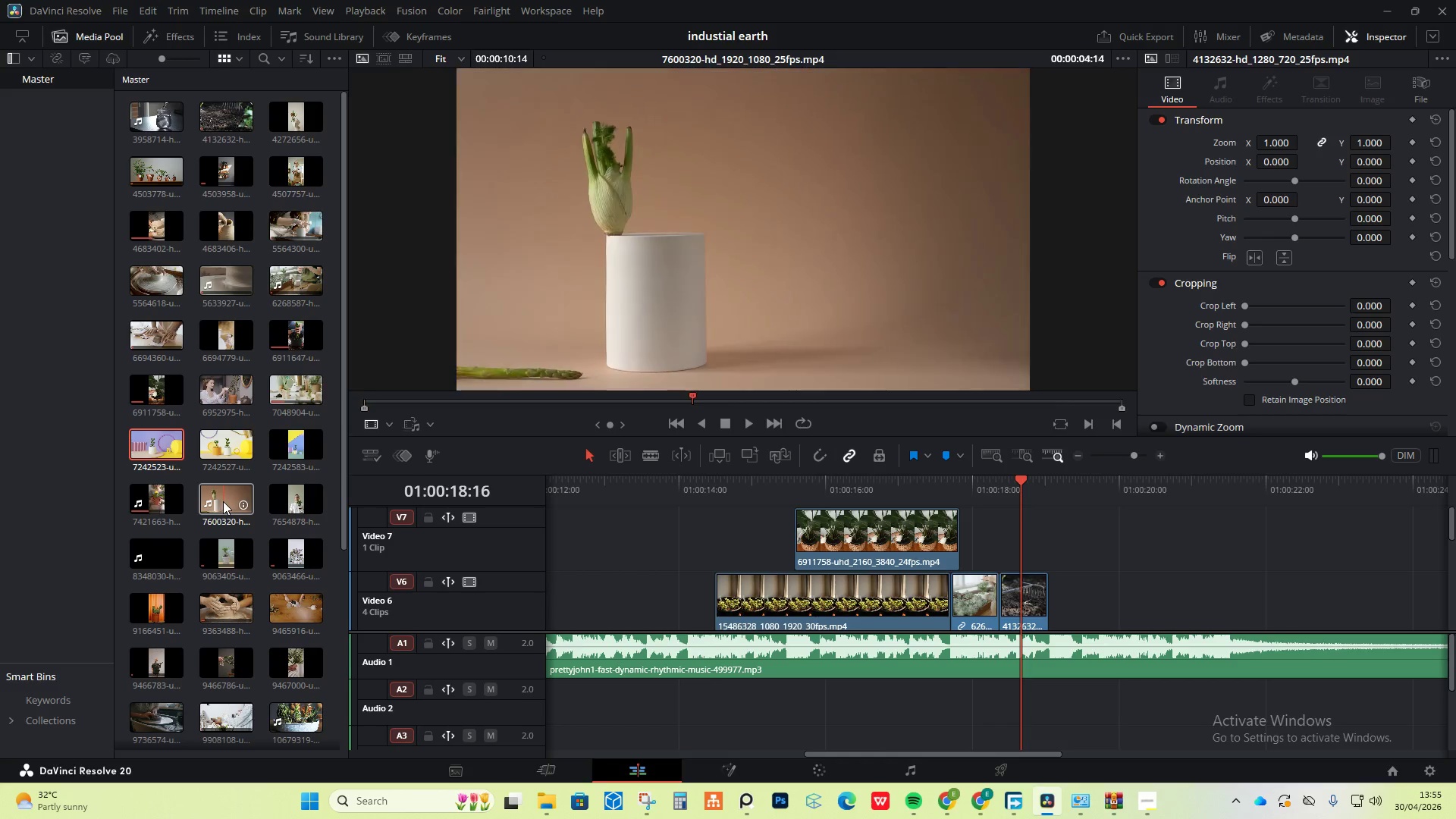 
left_click_drag(start_coordinate=[220, 504], to_coordinate=[1037, 540])
 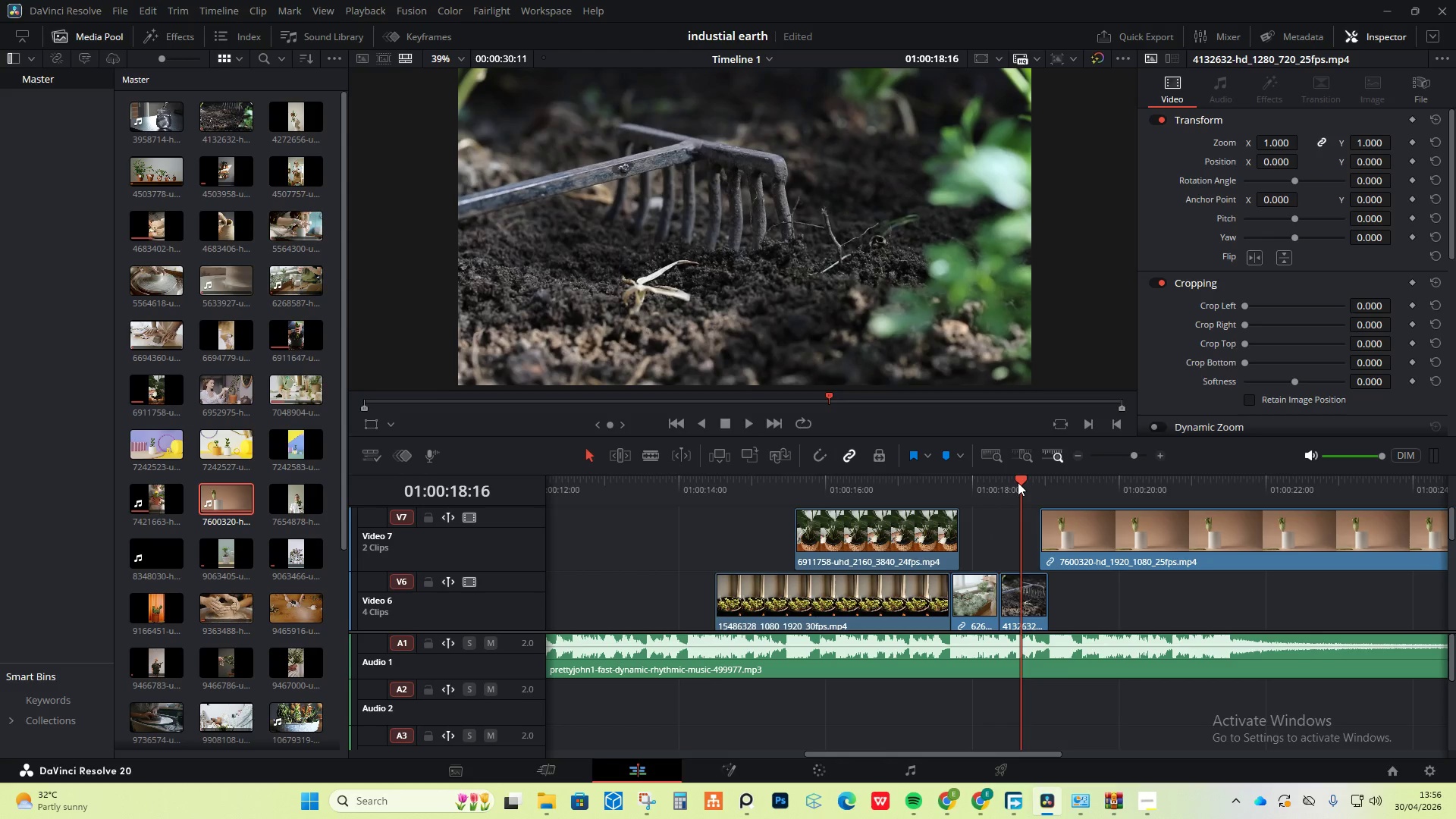 
left_click_drag(start_coordinate=[1018, 482], to_coordinate=[1058, 489])
 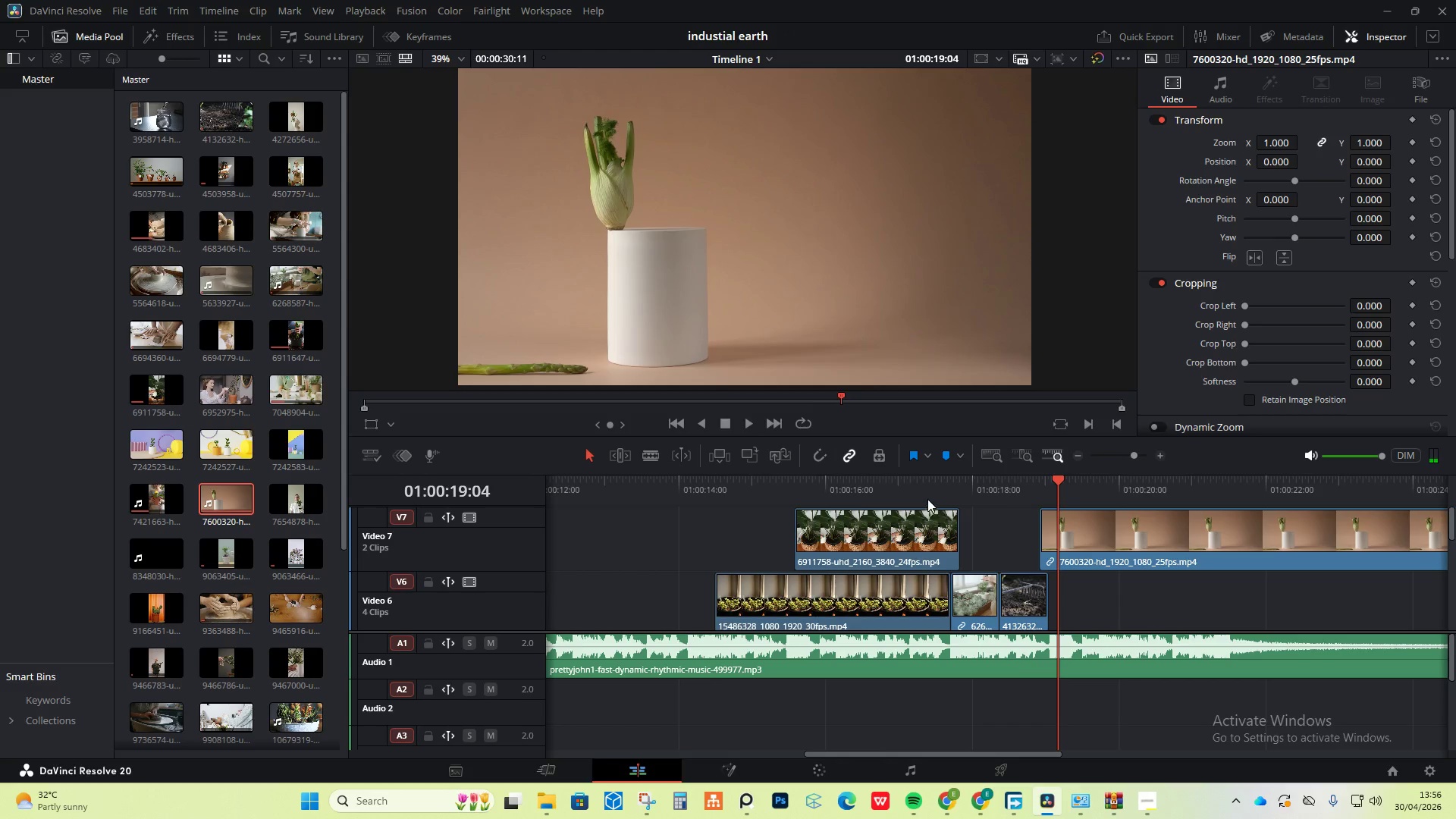 
left_click([603, 494])
 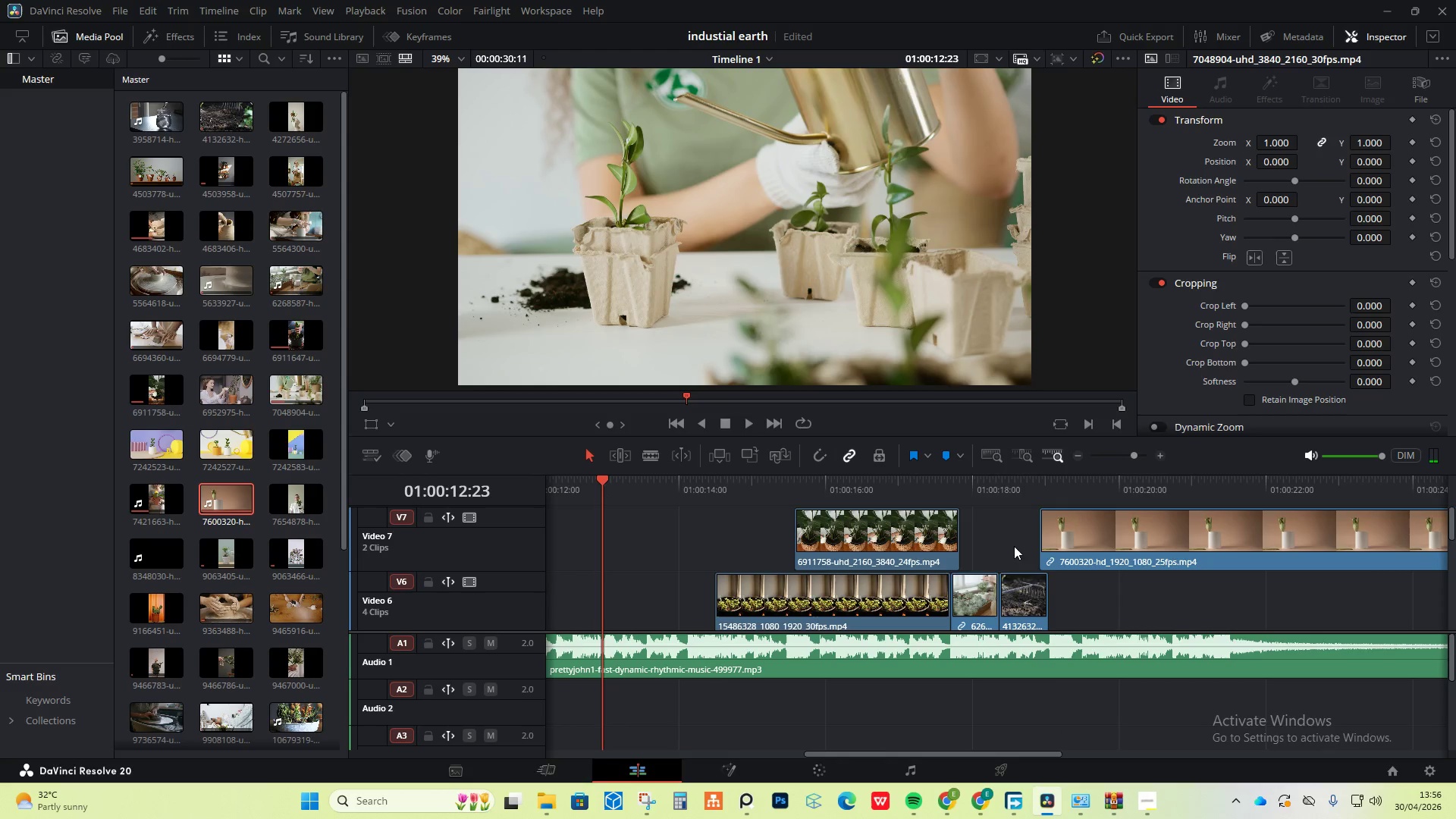 
left_click([1021, 575])
 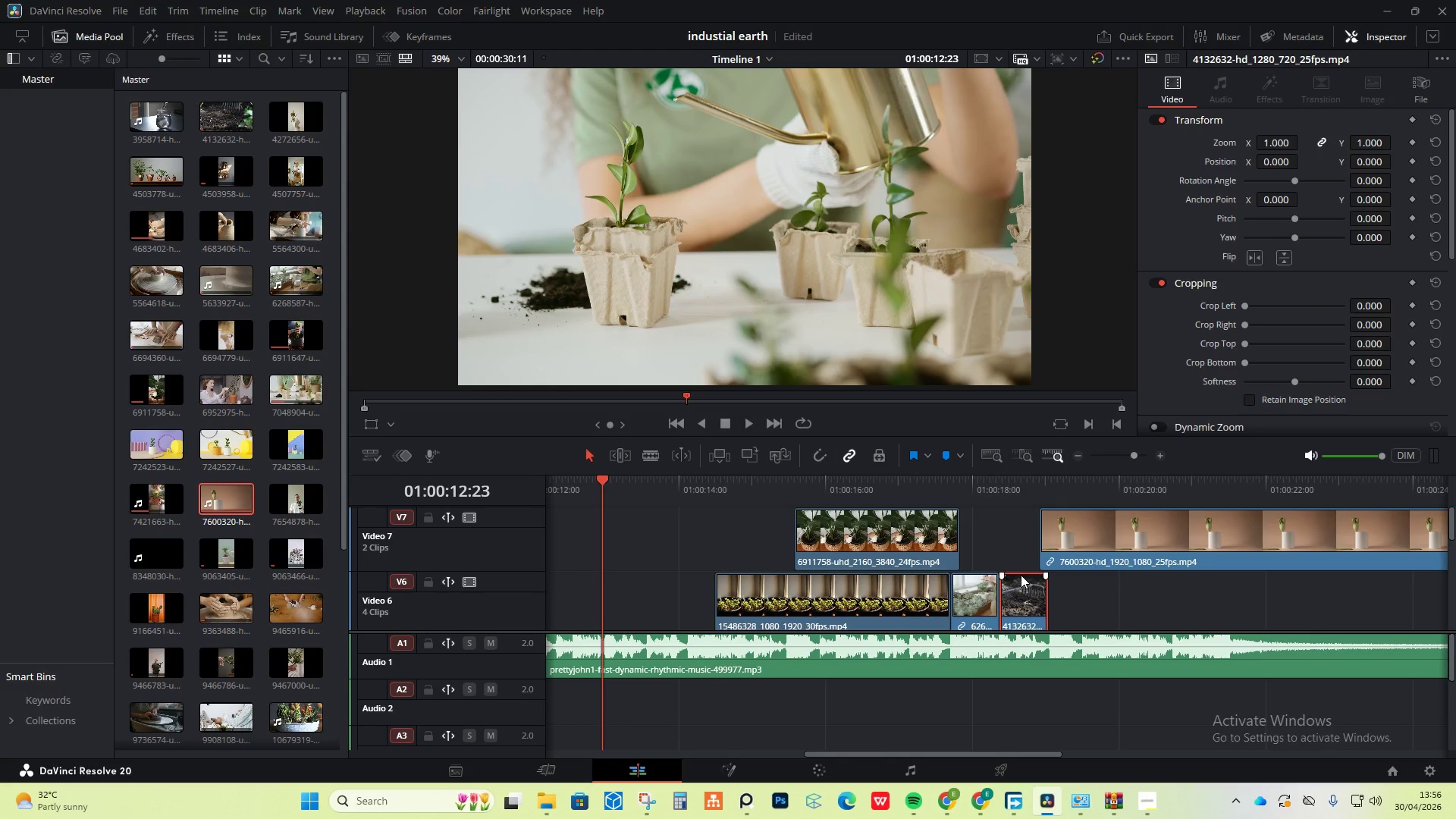 
right_click([1021, 575])
 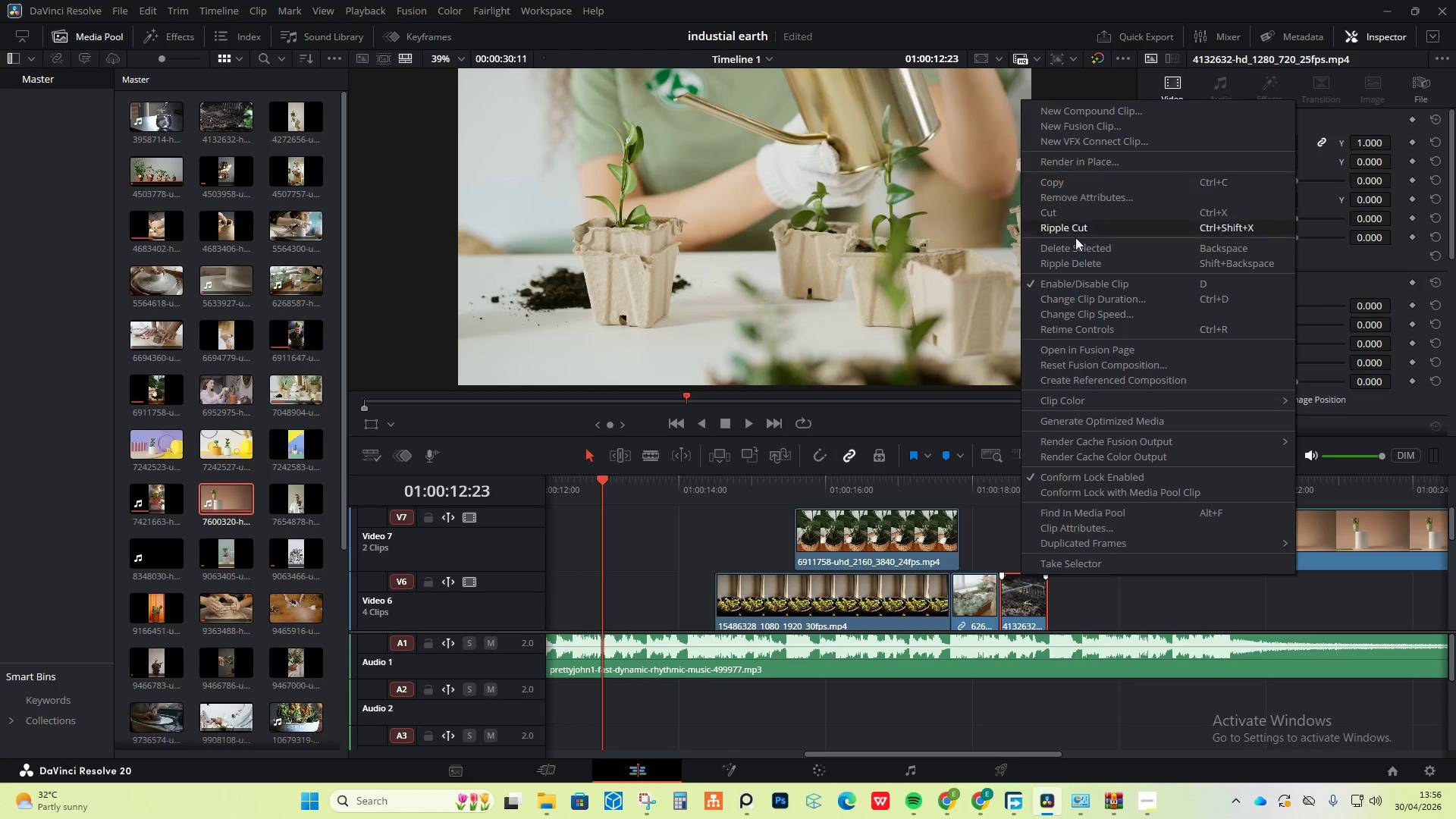 
left_click([1076, 246])
 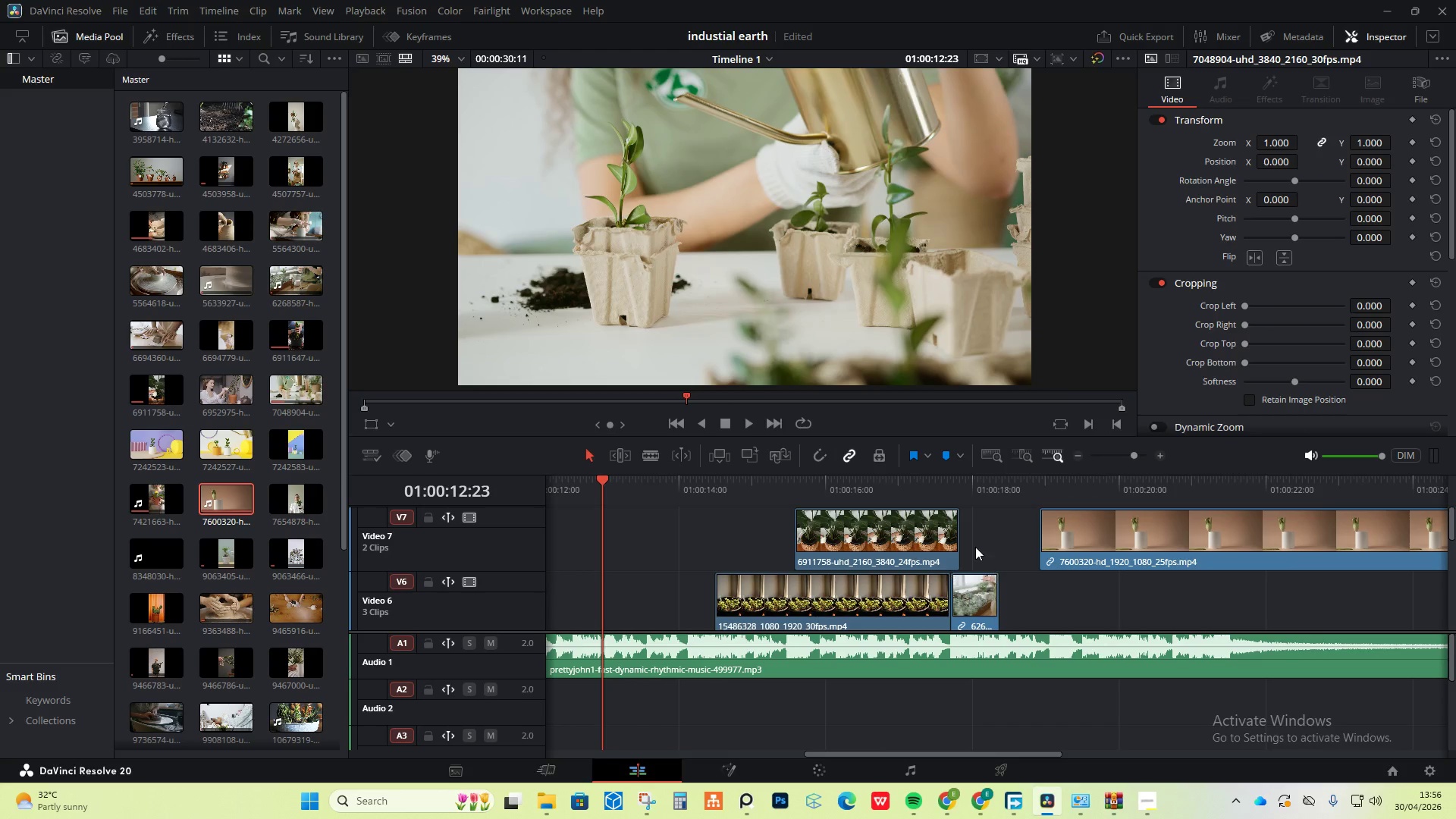 
left_click([966, 487])
 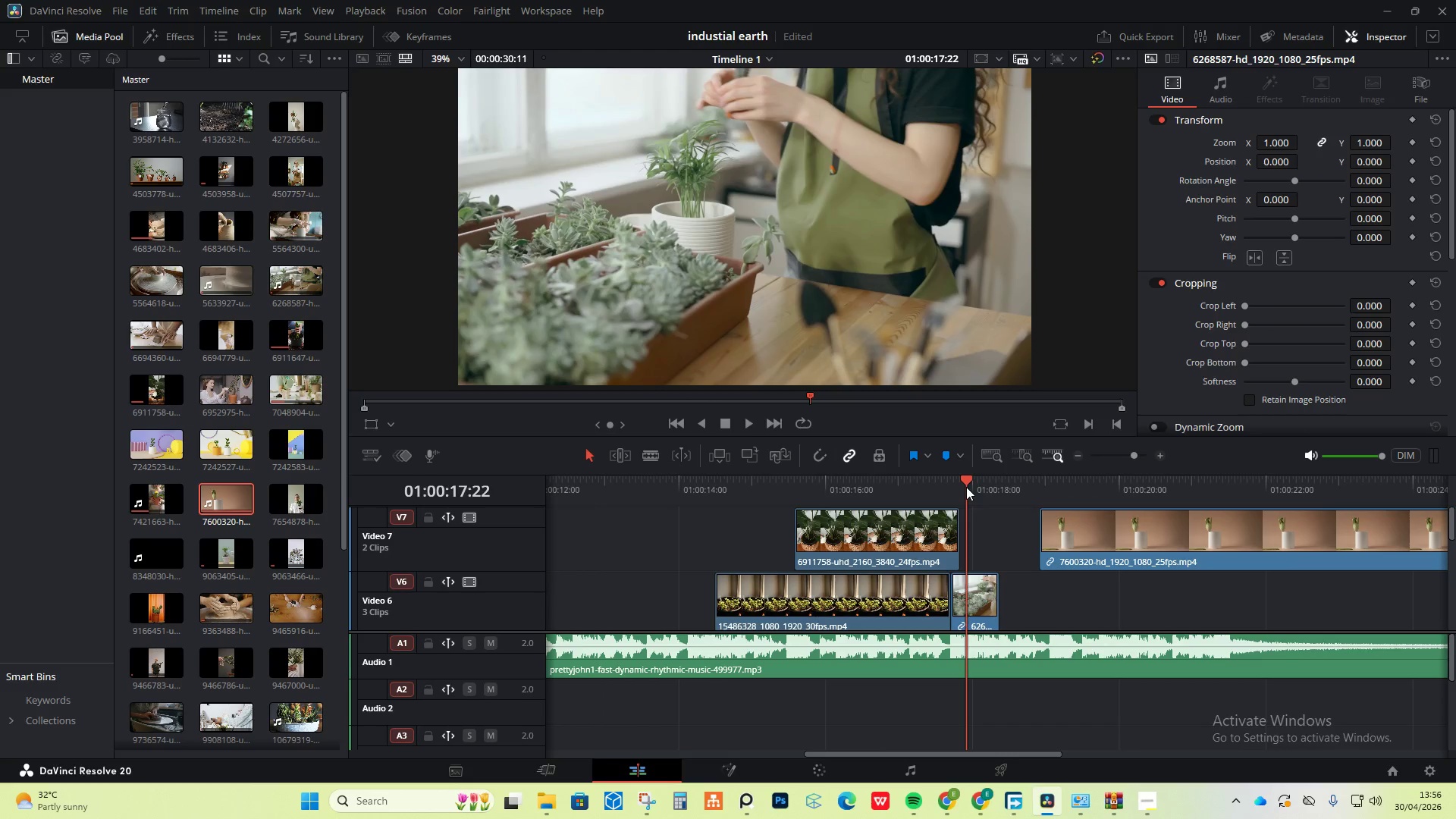 
left_click_drag(start_coordinate=[966, 485], to_coordinate=[962, 488])
 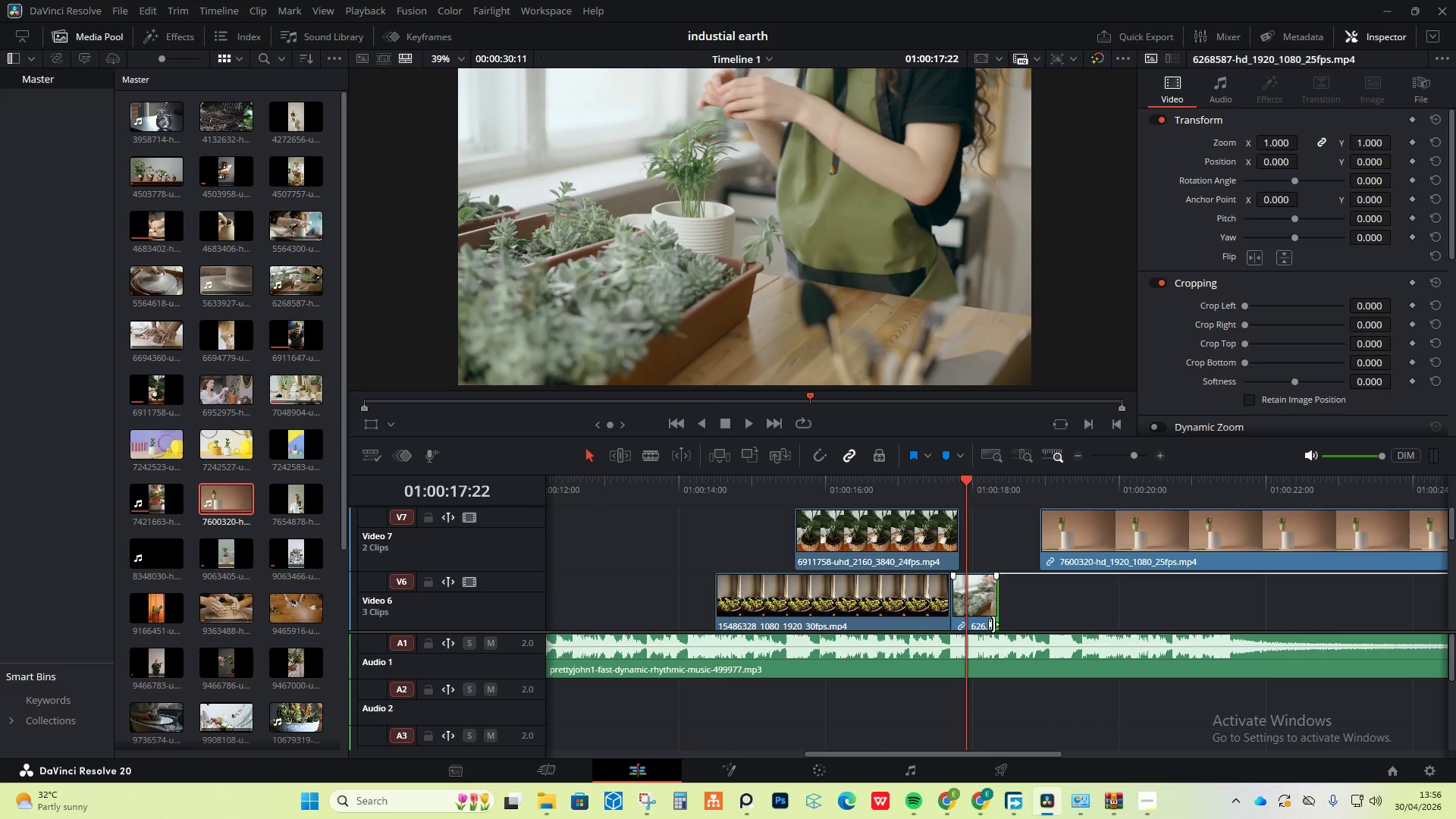 
left_click([993, 624])
 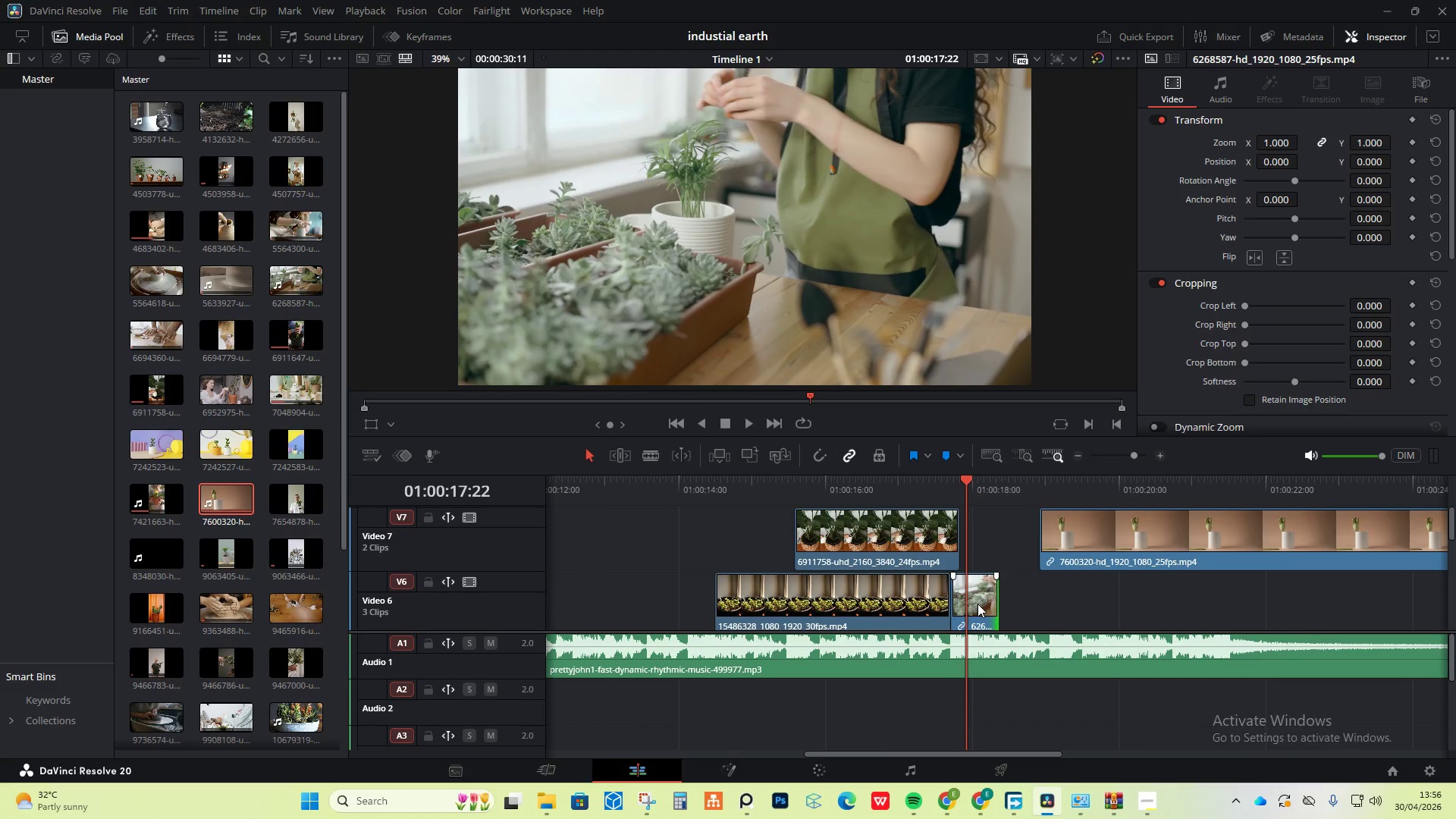 
left_click([977, 604])
 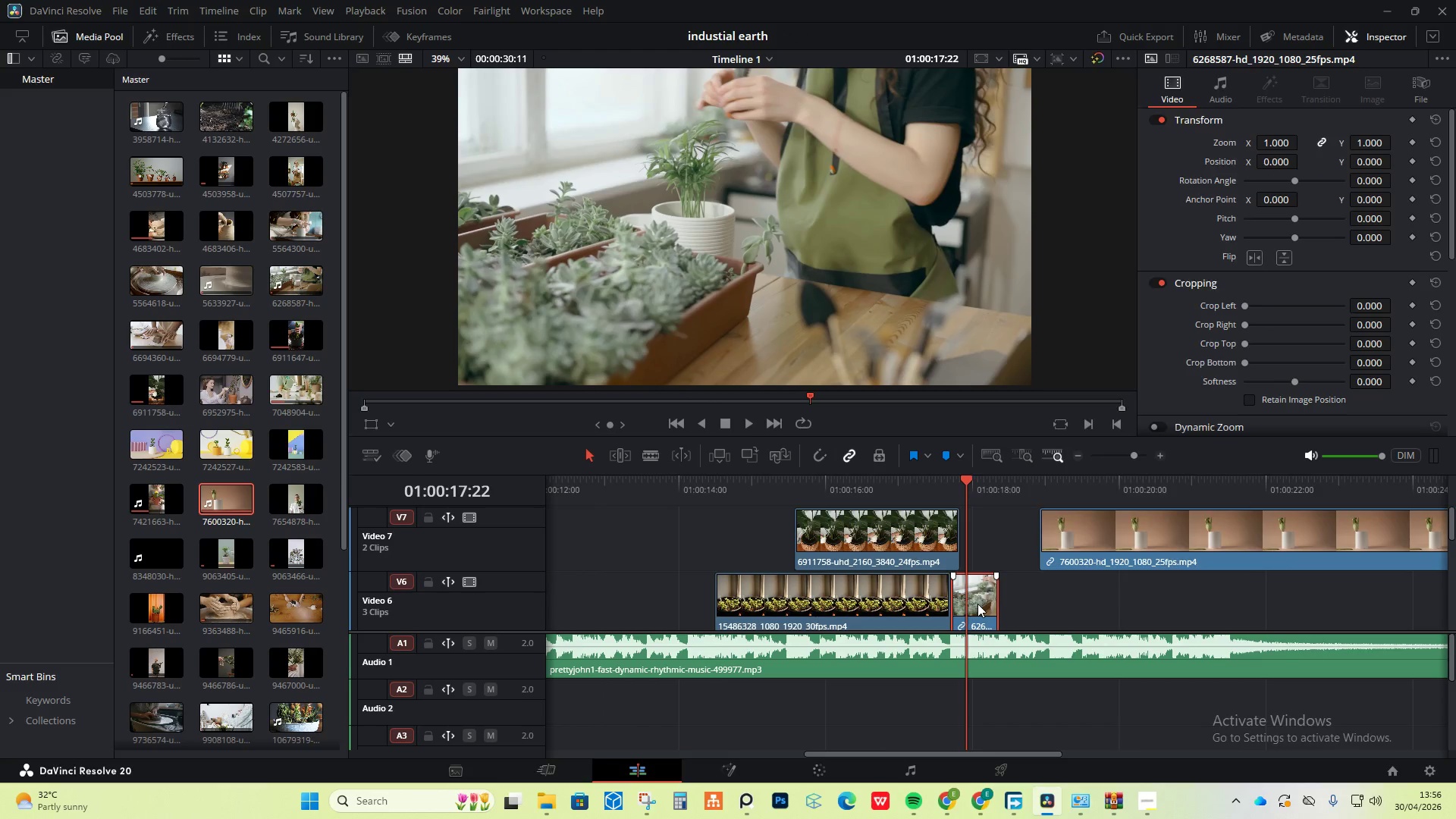 
right_click([977, 604])
 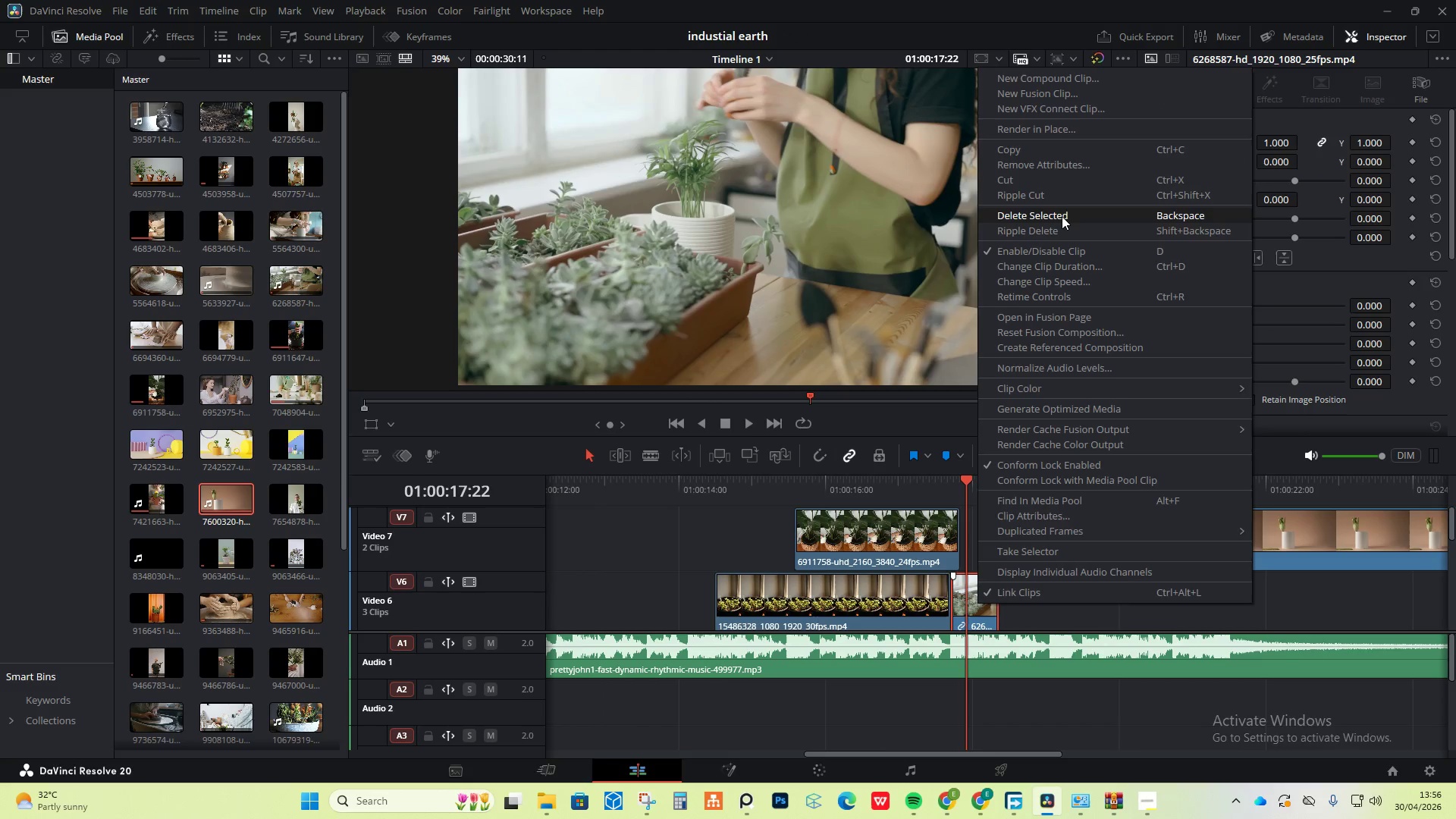 
left_click([1062, 226])
 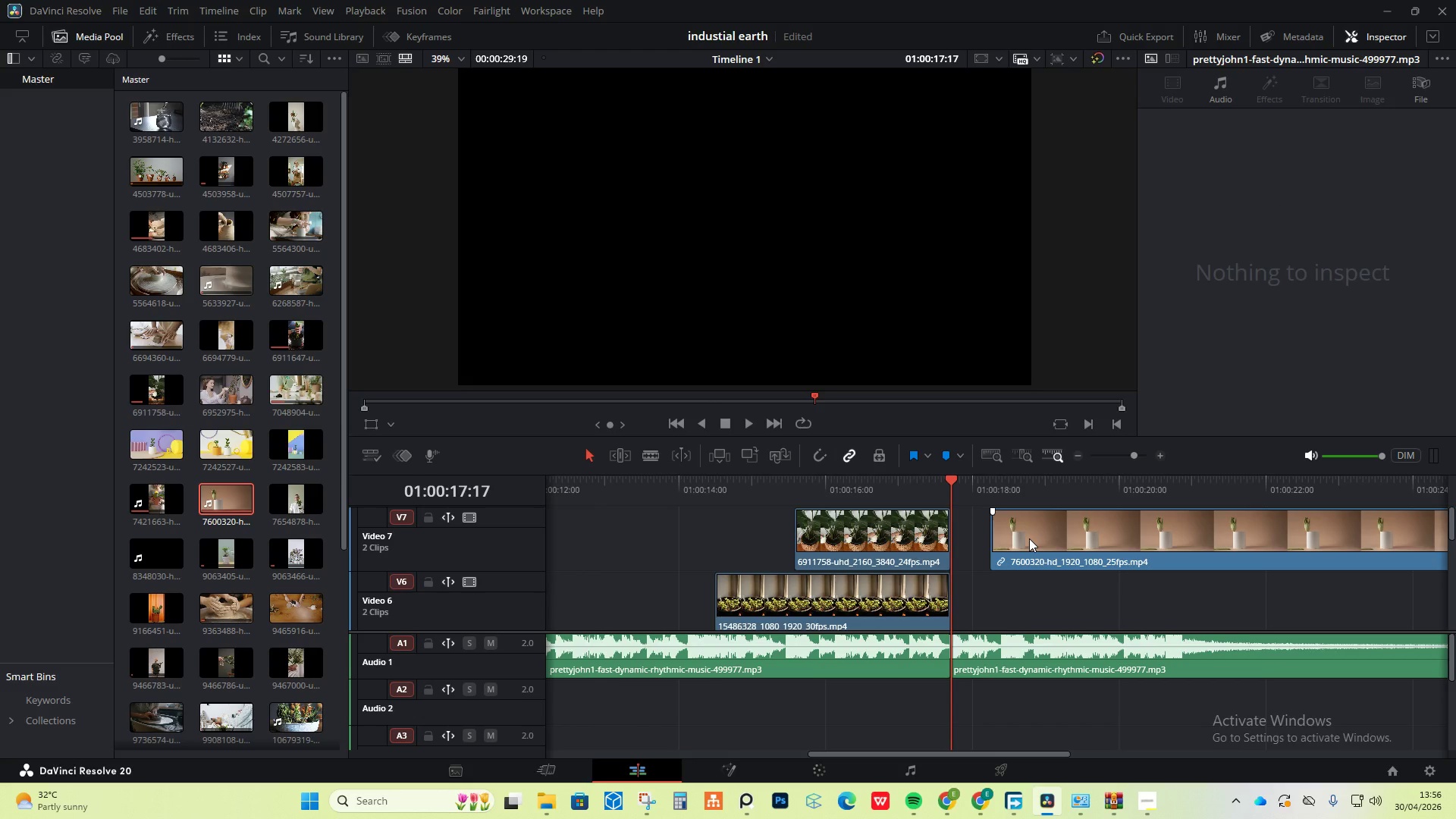 
key(Control+Z)
 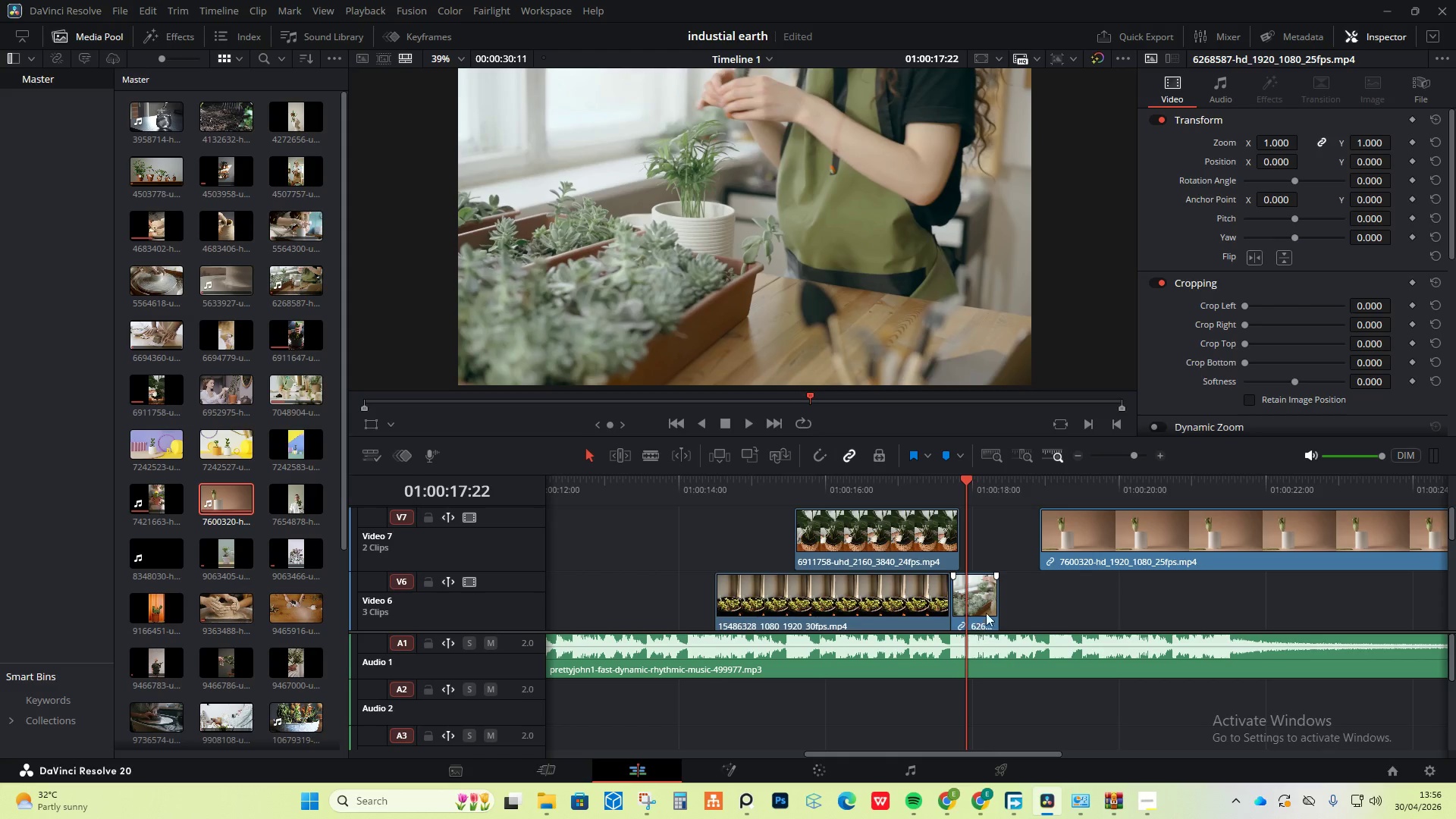 
left_click([989, 597])
 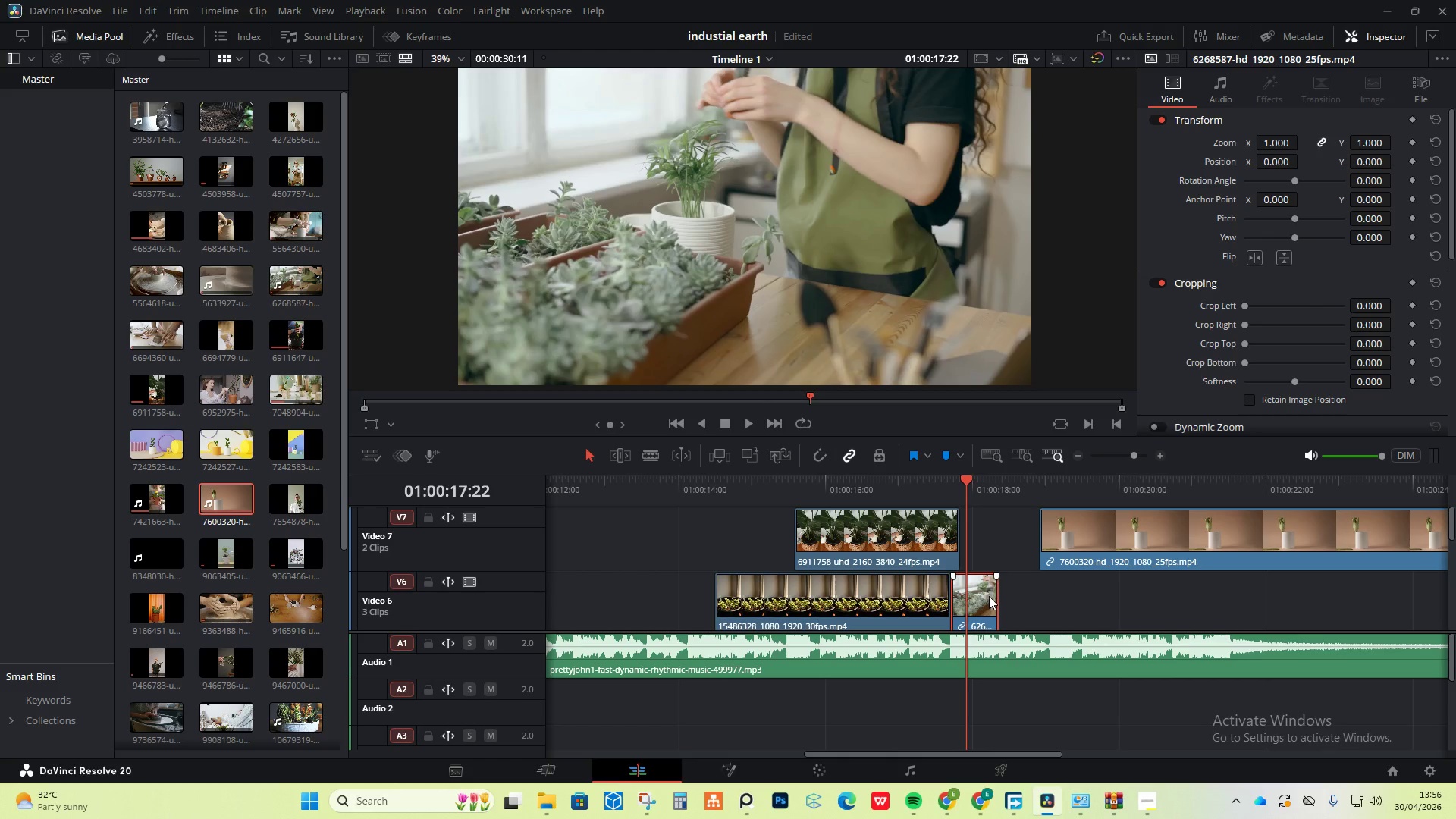 
right_click([988, 596])
 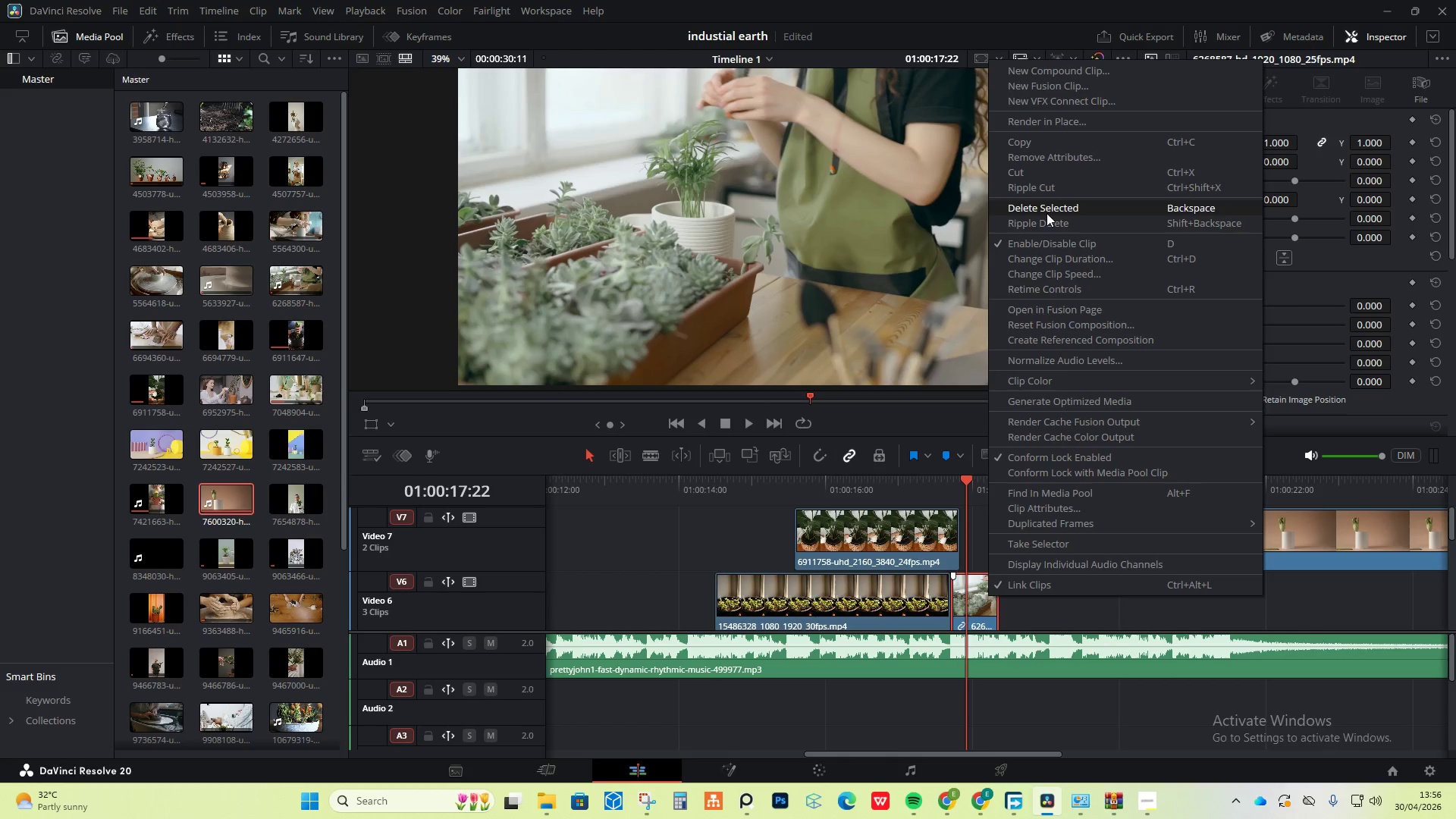 
left_click([1046, 213])
 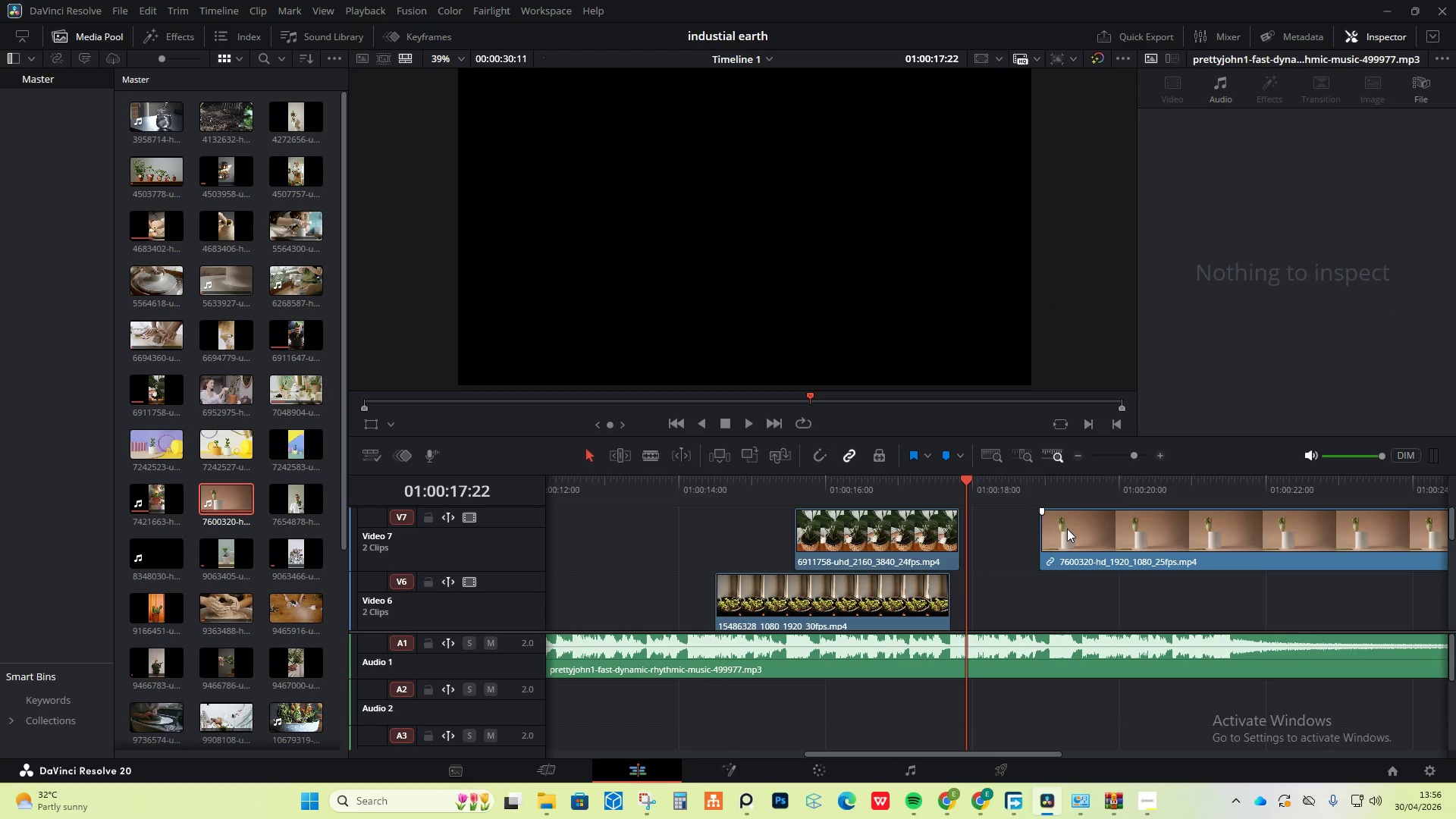 
left_click_drag(start_coordinate=[1064, 531], to_coordinate=[982, 538])
 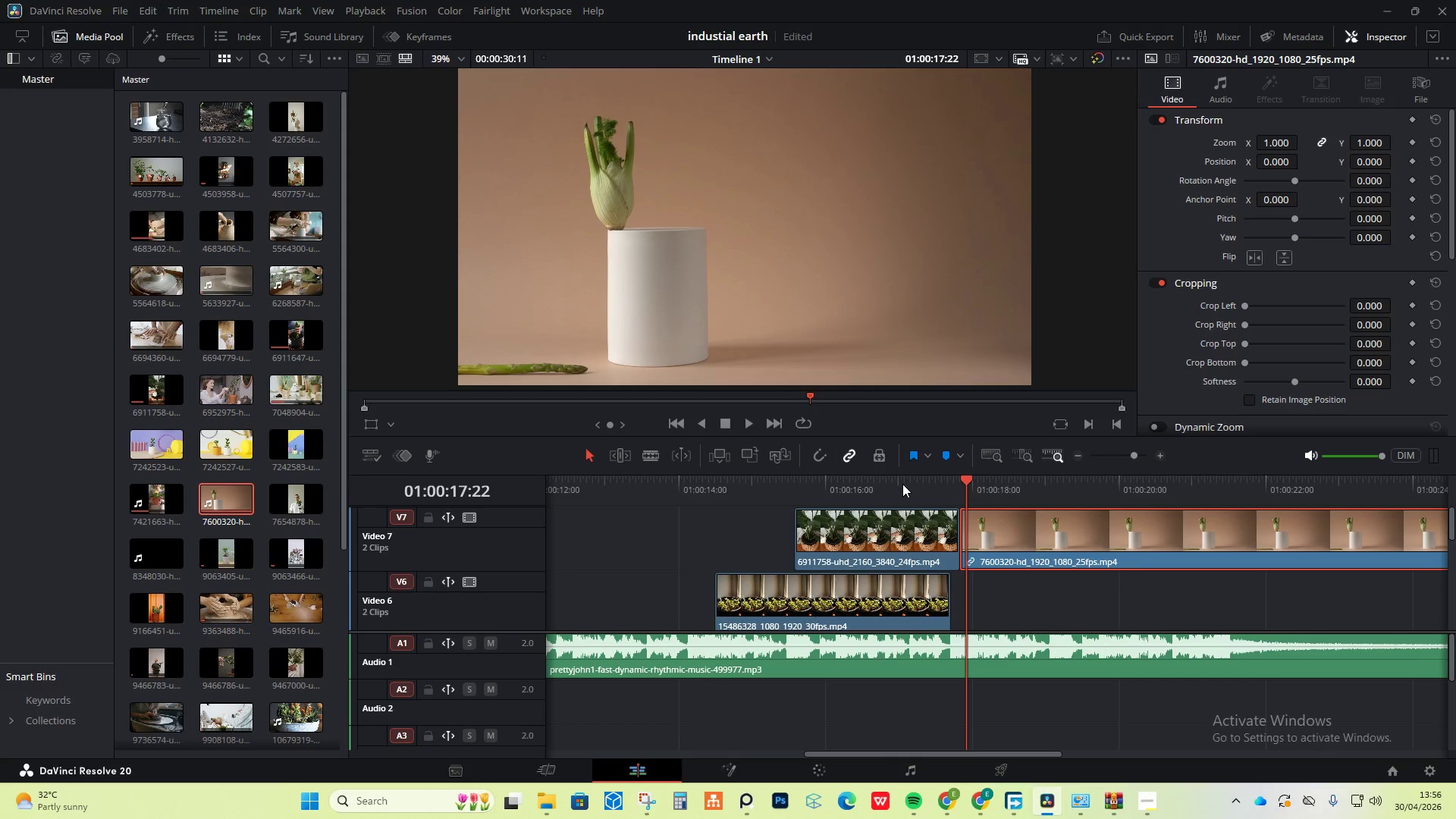 
left_click([902, 484])
 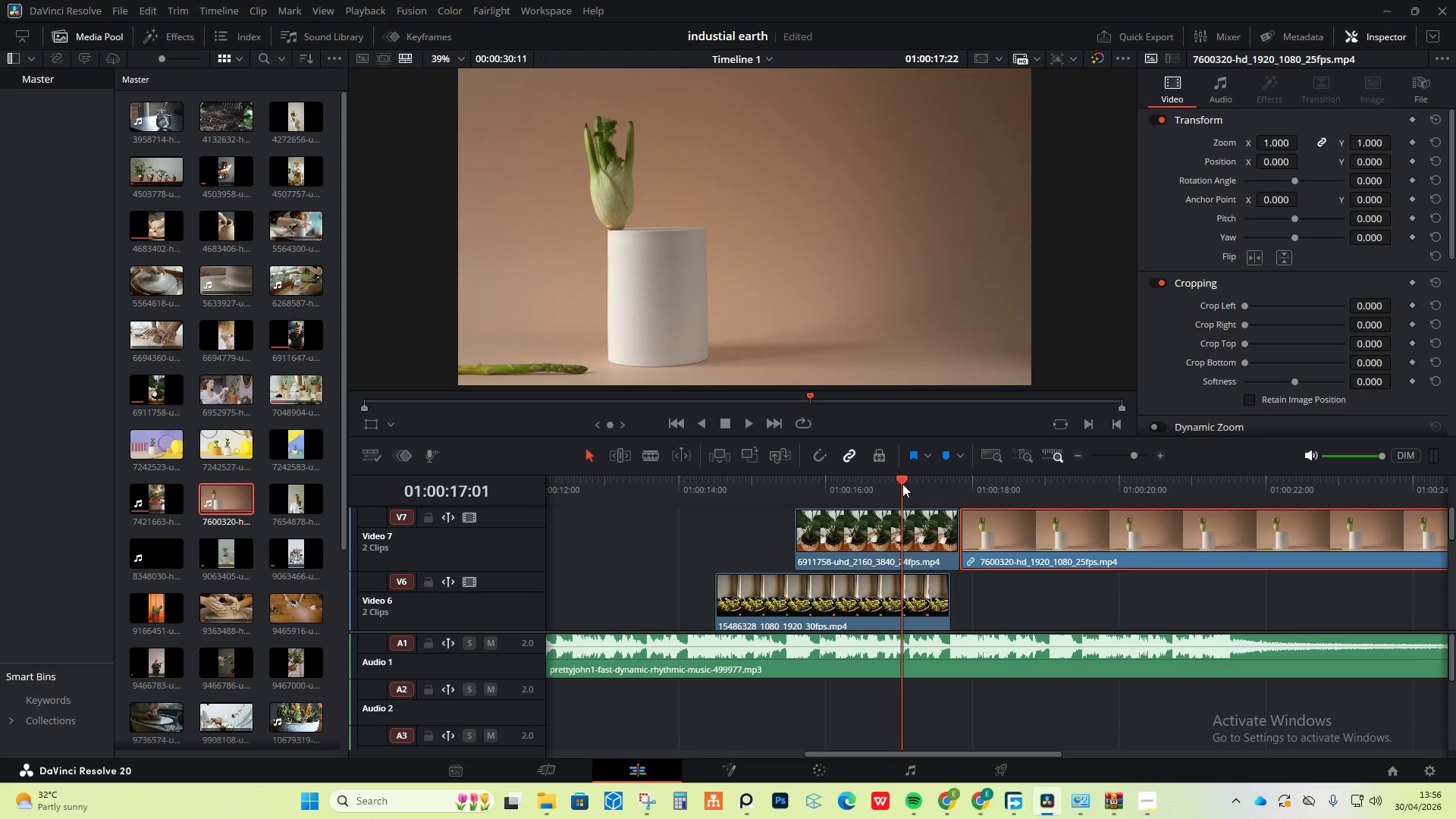 
key(Space)
 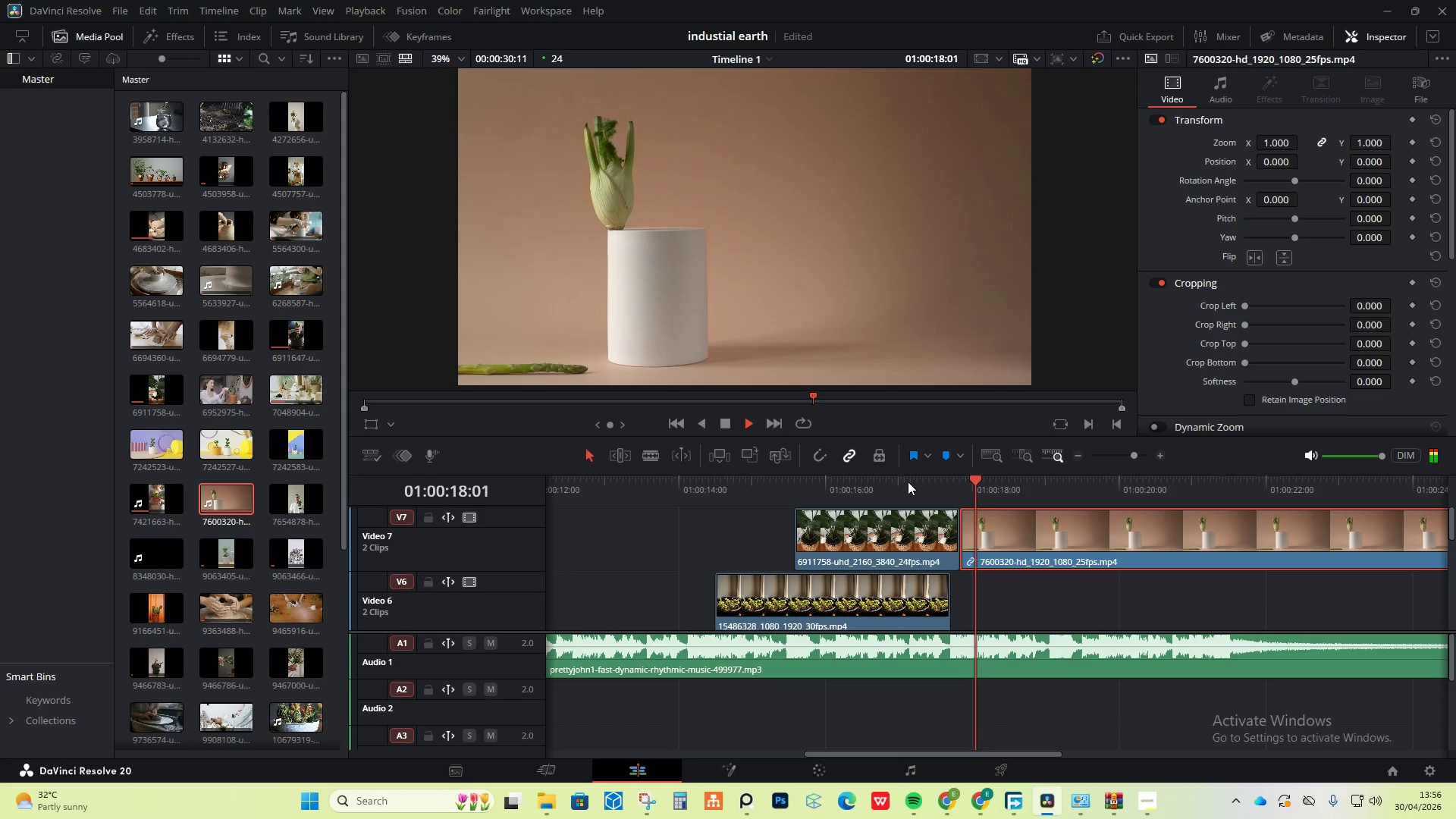 
key(Space)
 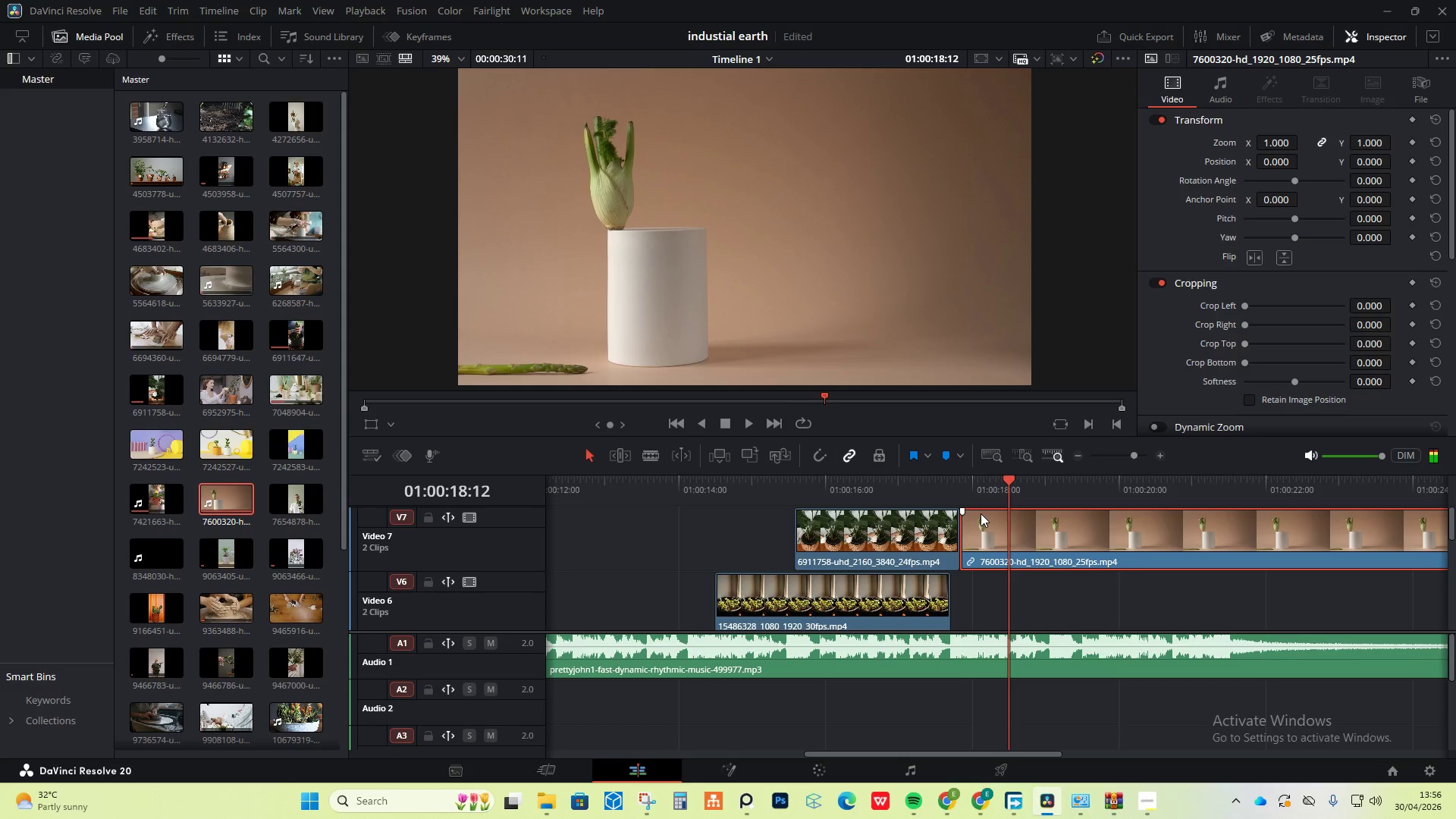 
left_click_drag(start_coordinate=[985, 524], to_coordinate=[993, 469])
 